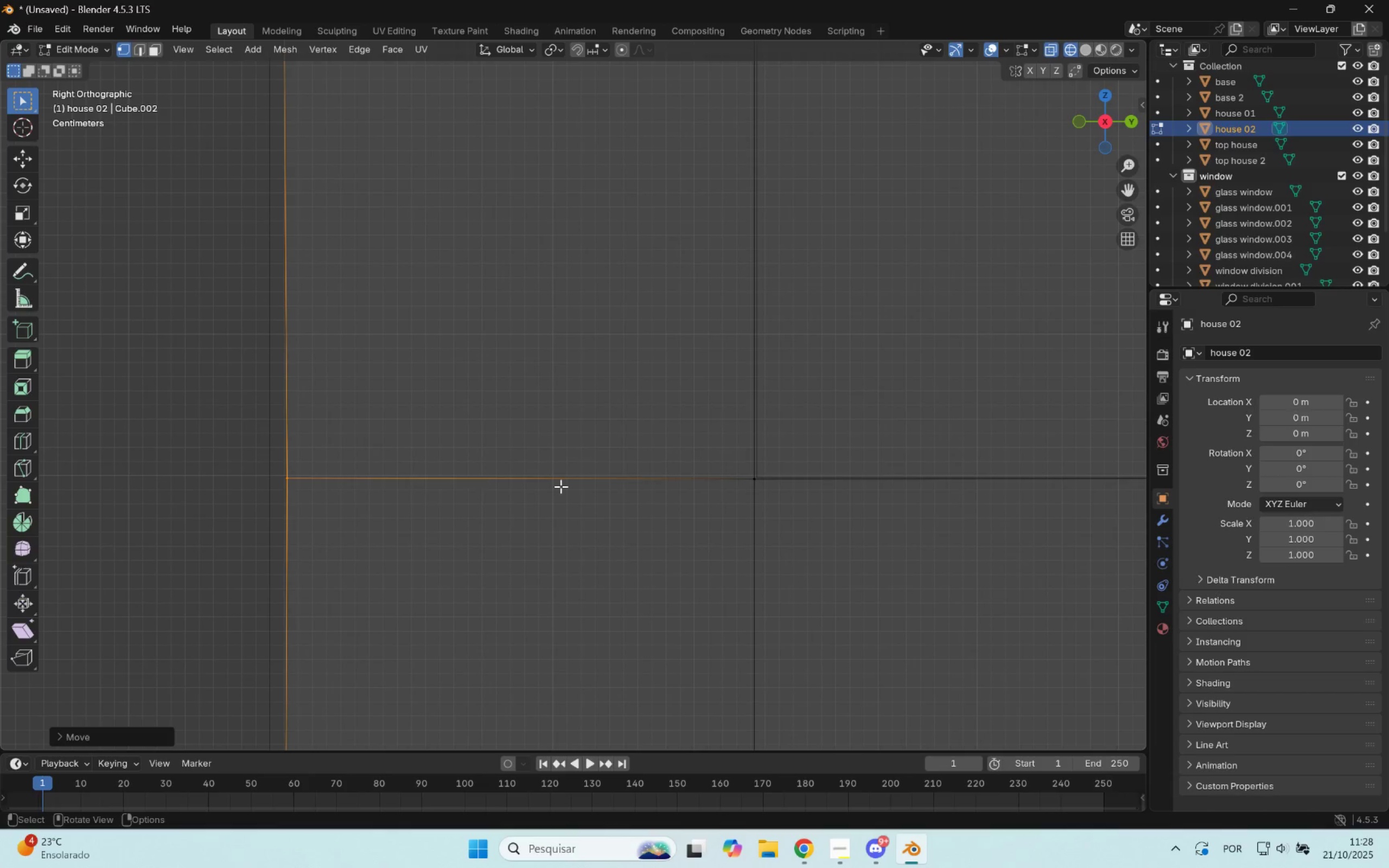 
scroll: coordinate [570, 483], scroll_direction: down, amount: 3.0
 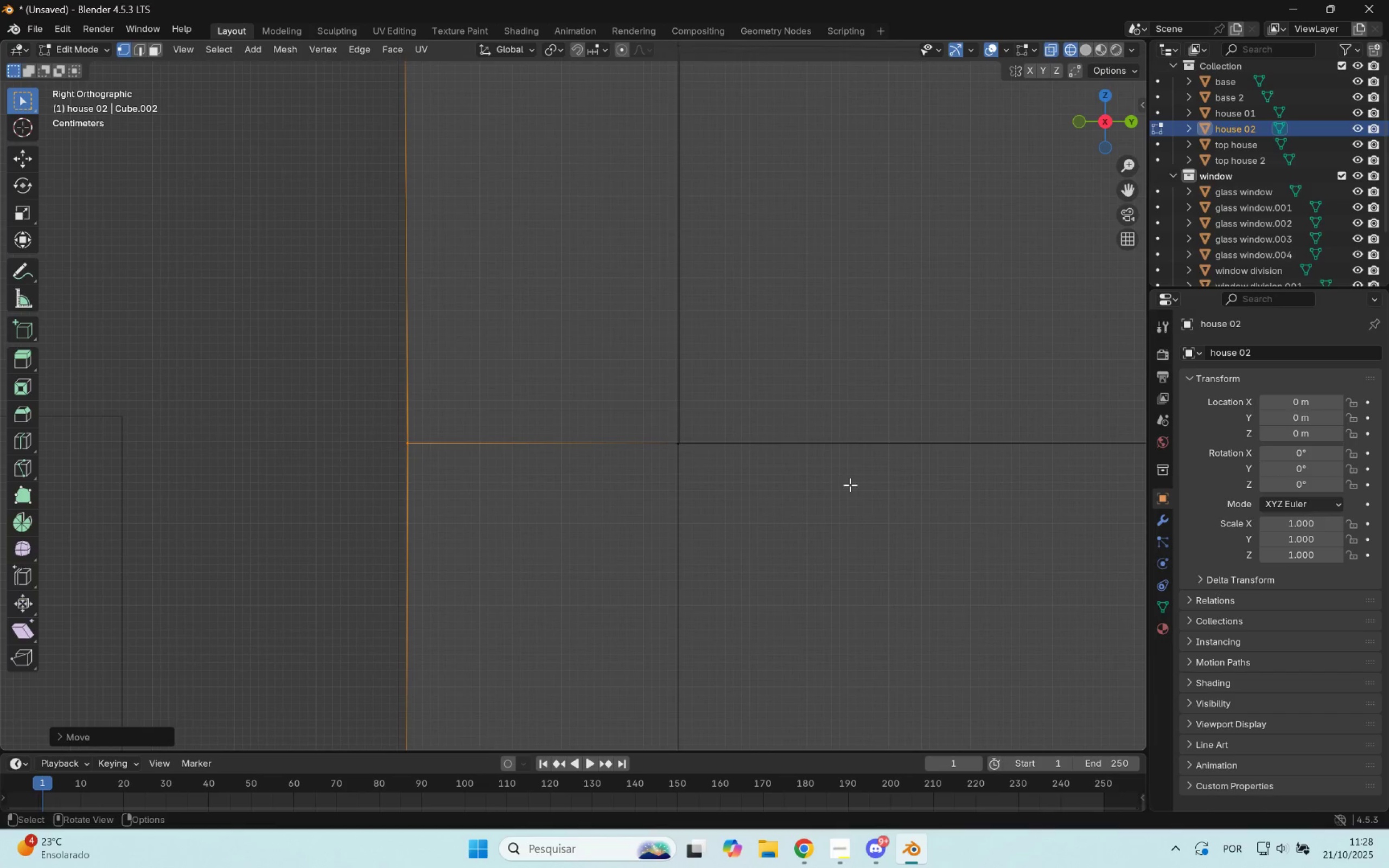 
hold_key(key=ShiftLeft, duration=1.28)
 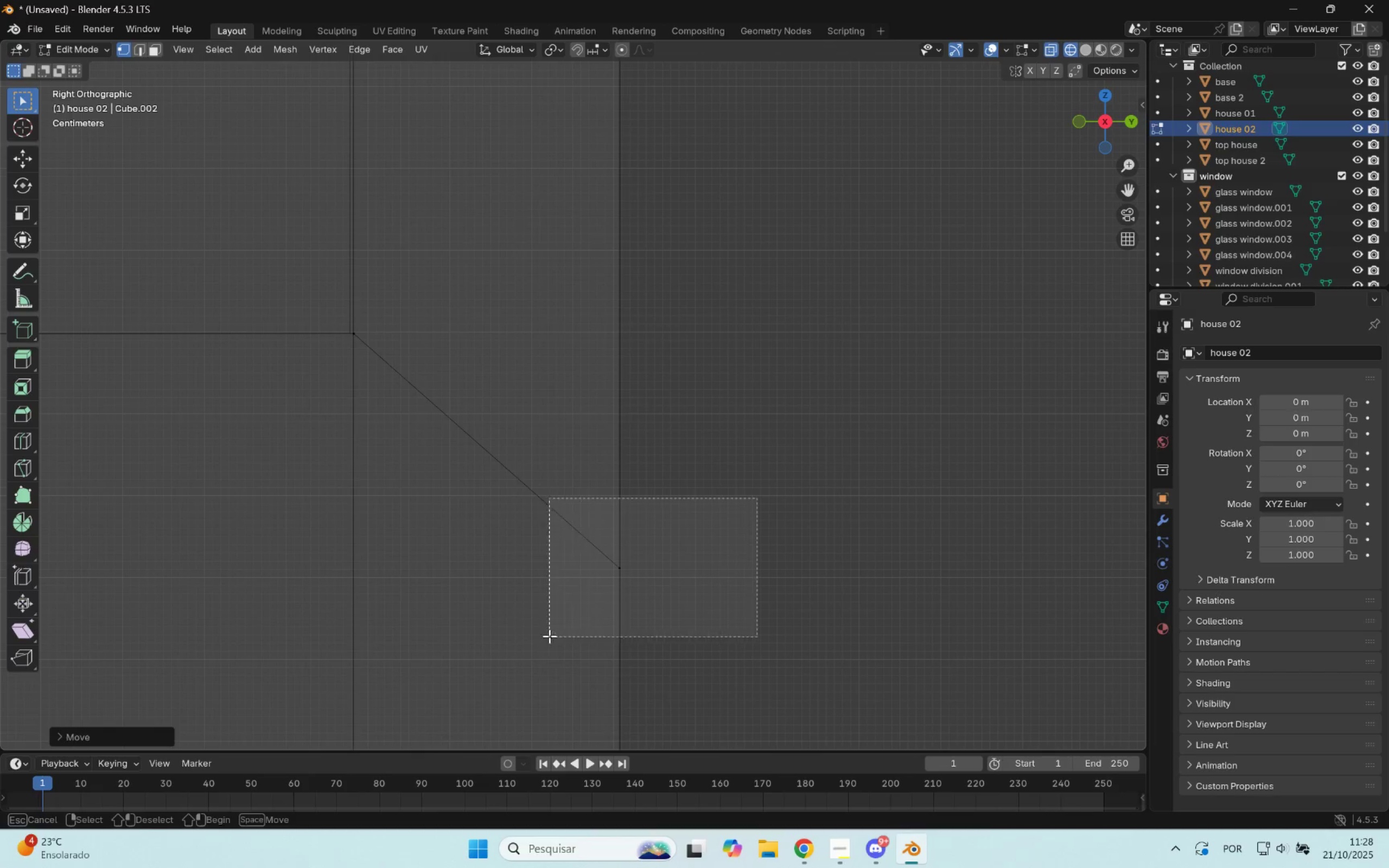 
left_click_drag(start_coordinate=[757, 498], to_coordinate=[555, 639])
 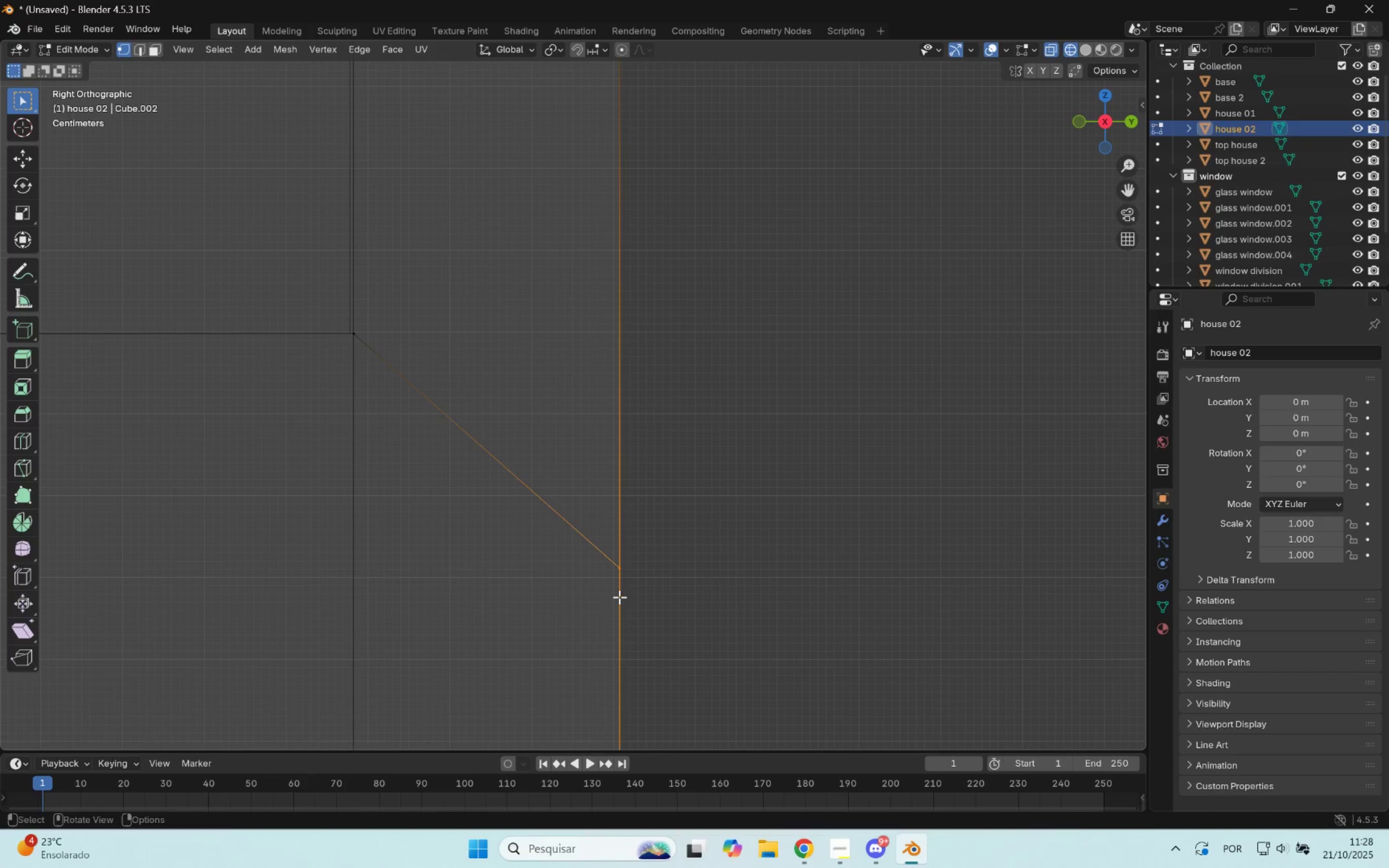 
type(GZ)
 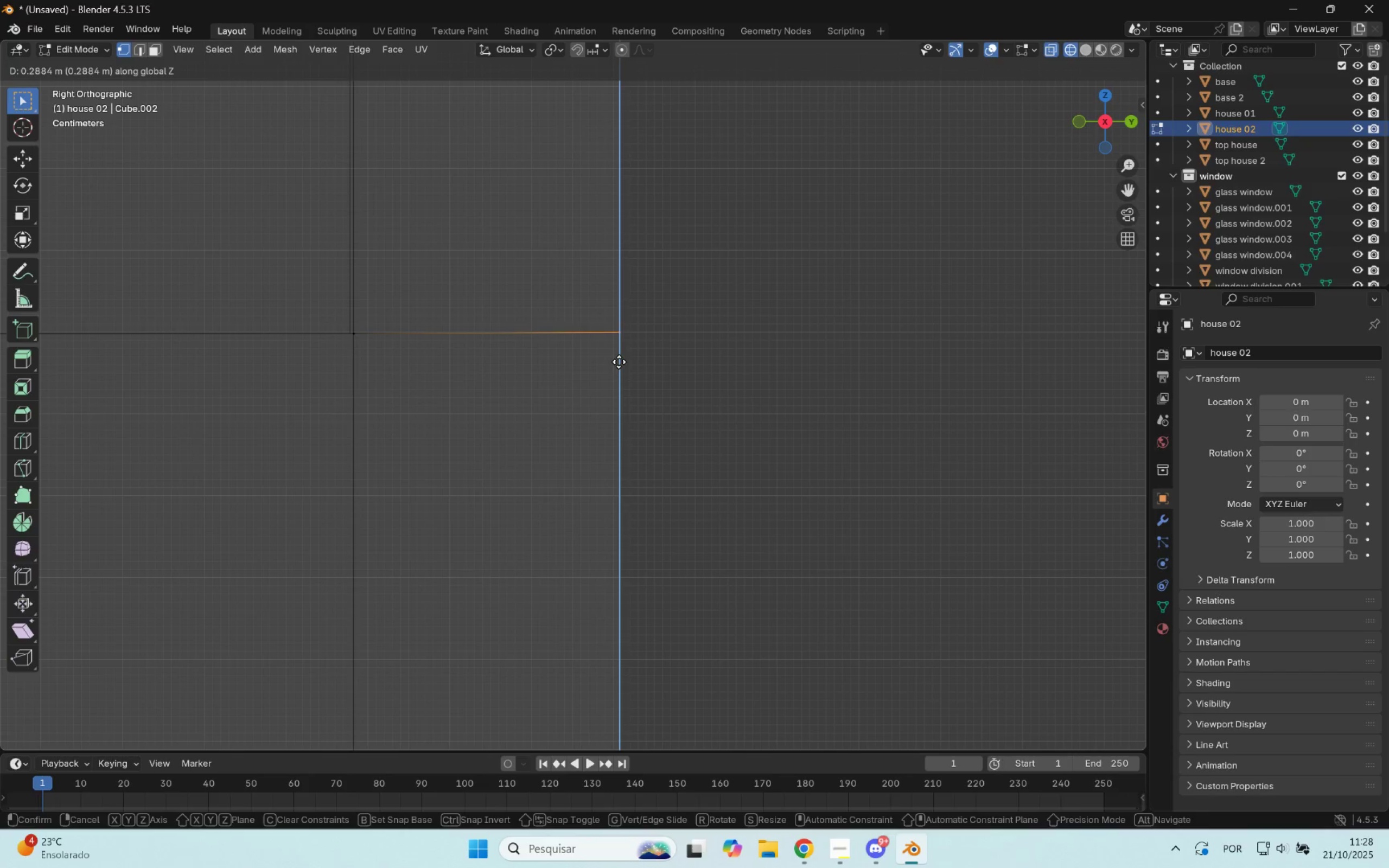 
double_click([670, 341])
 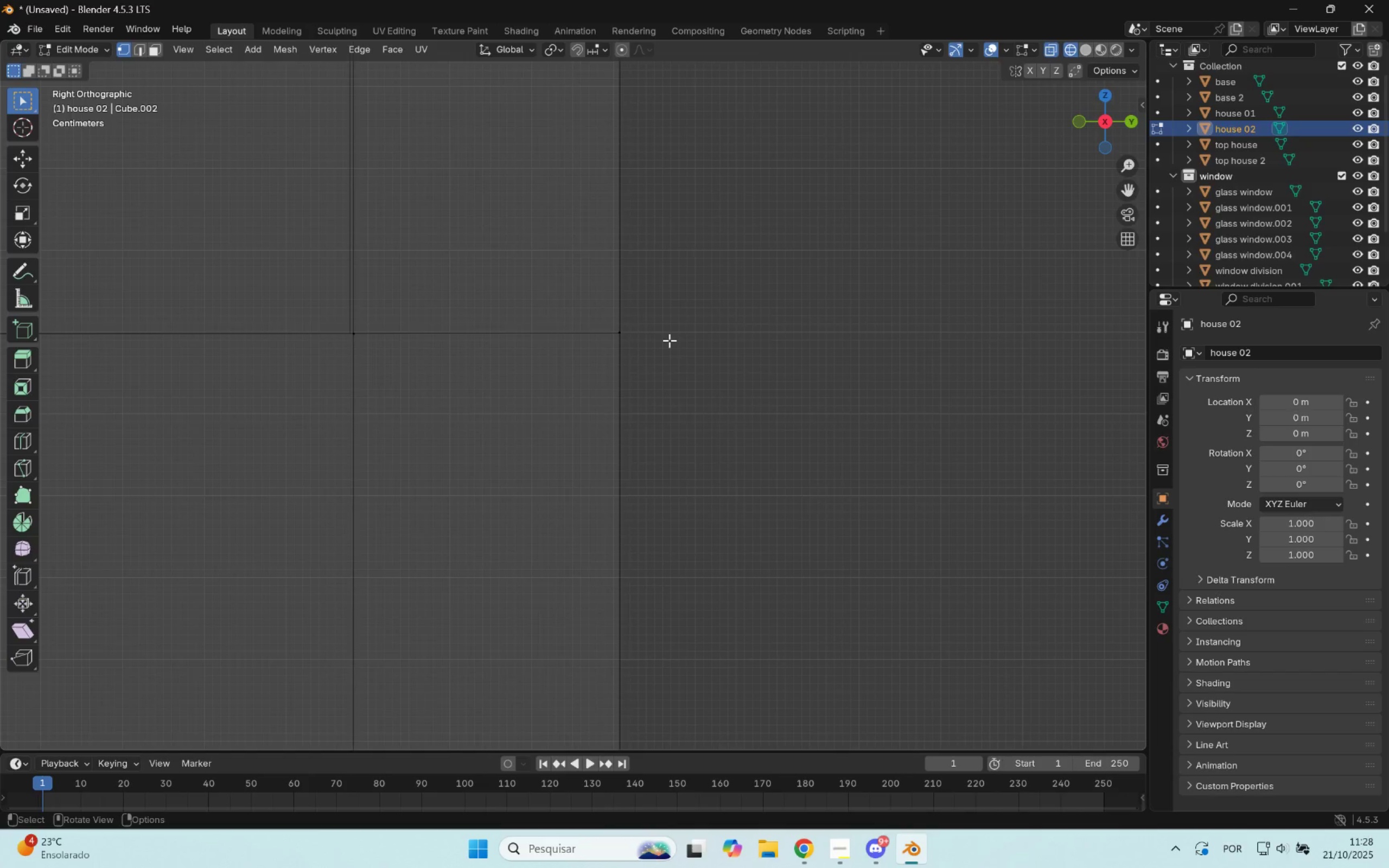 
scroll: coordinate [690, 395], scroll_direction: down, amount: 4.0
 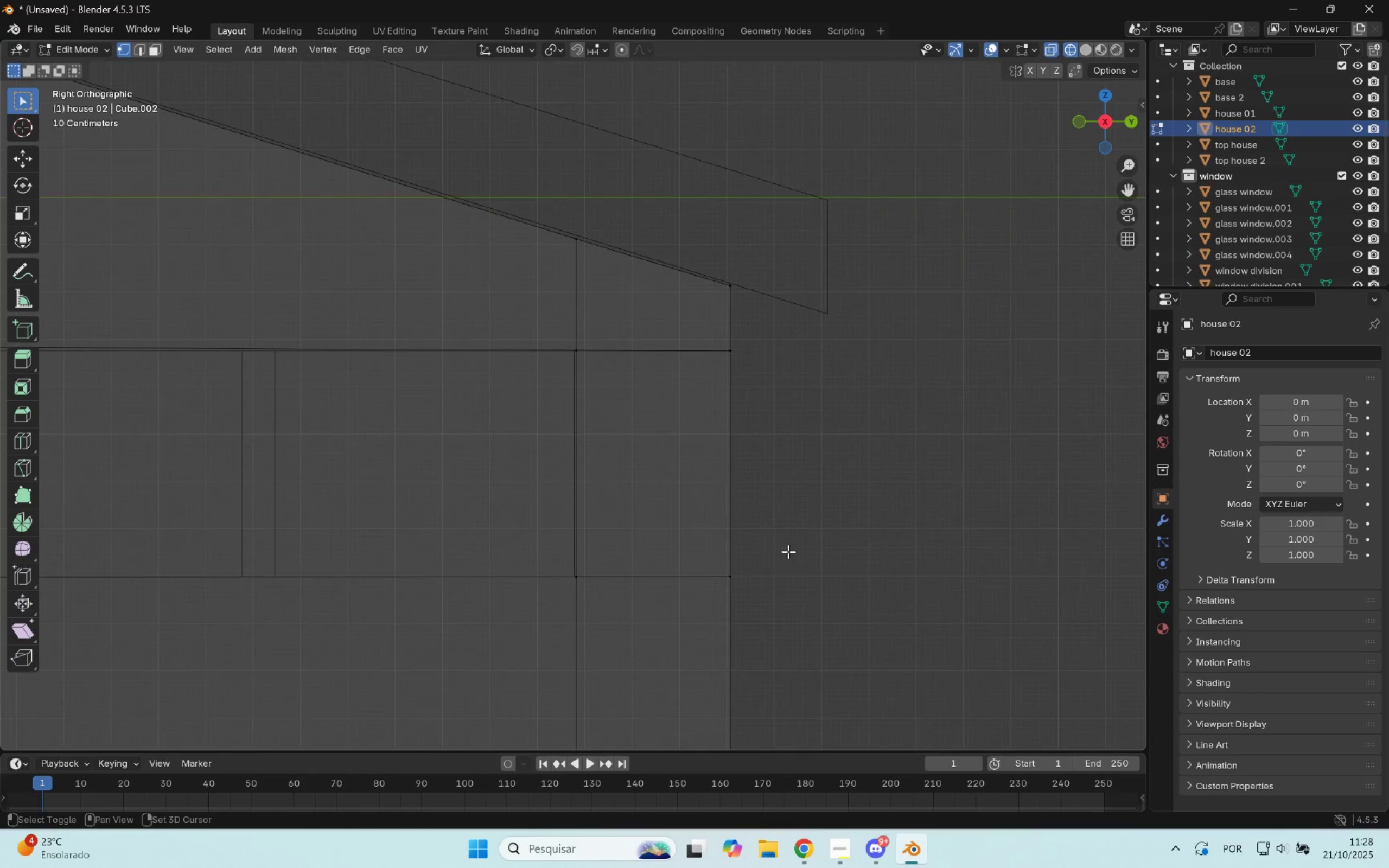 
hold_key(key=ShiftLeft, duration=0.73)
 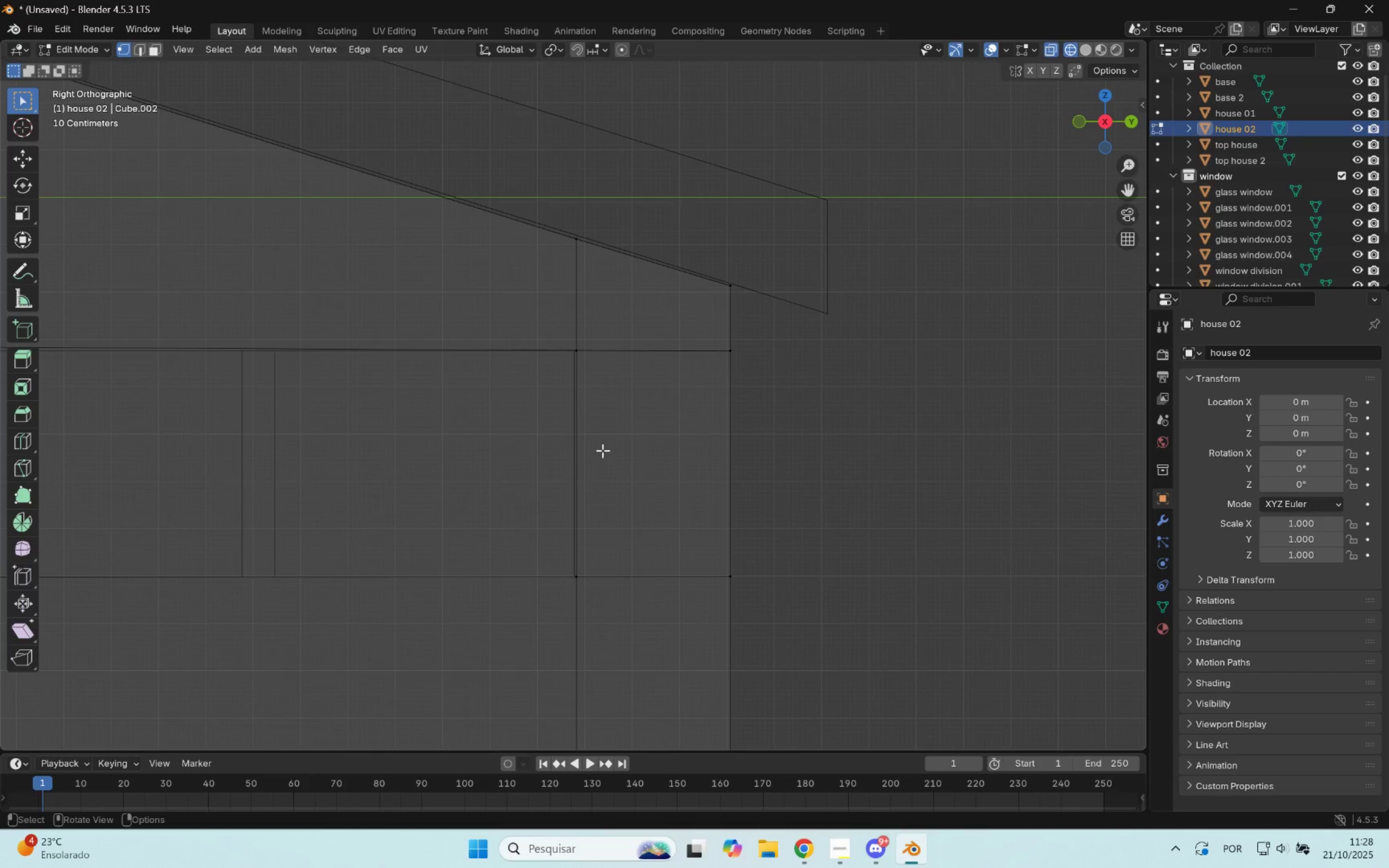 
hold_key(key=ShiftLeft, duration=1.35)
 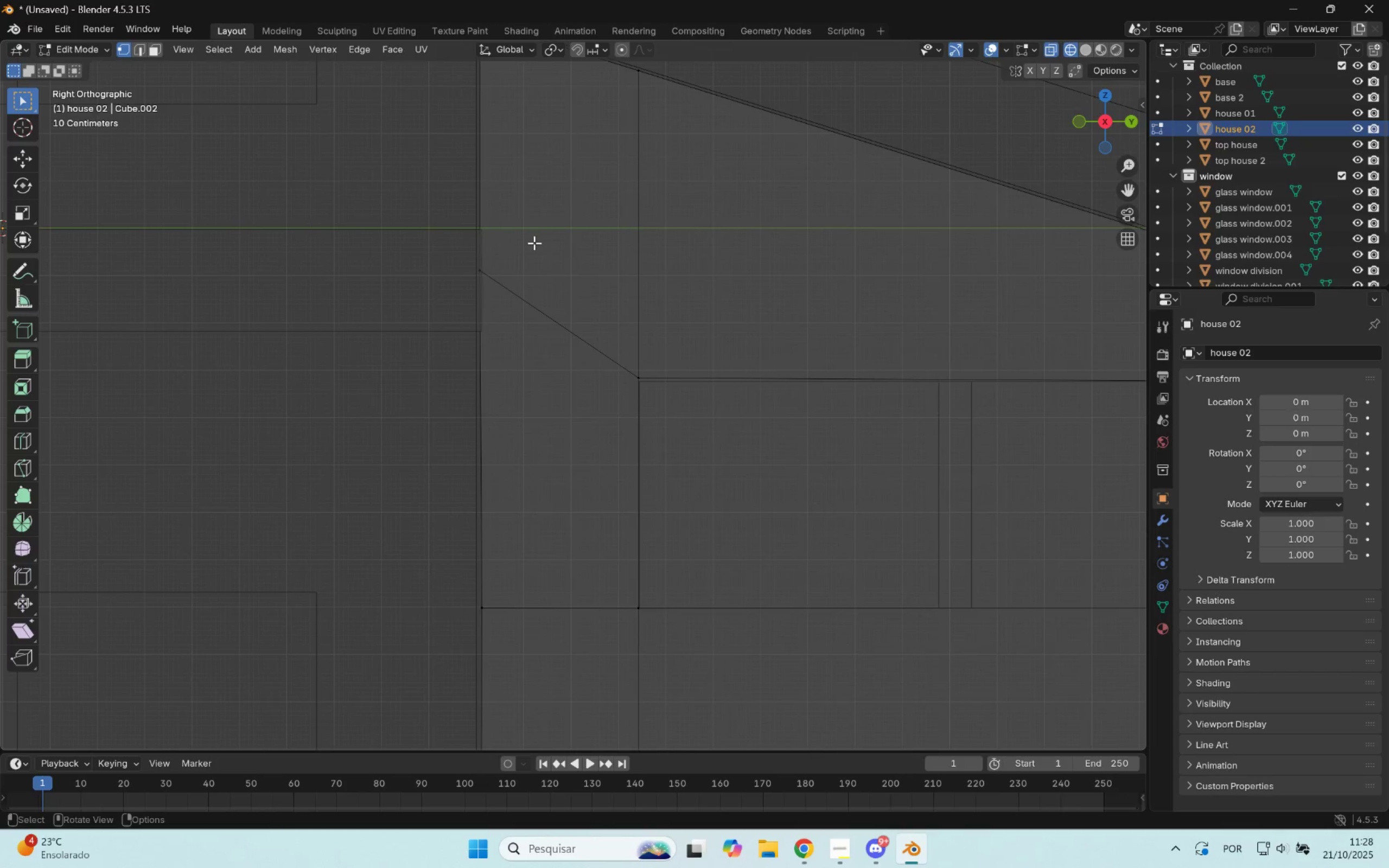 
left_click_drag(start_coordinate=[531, 250], to_coordinate=[436, 303])
 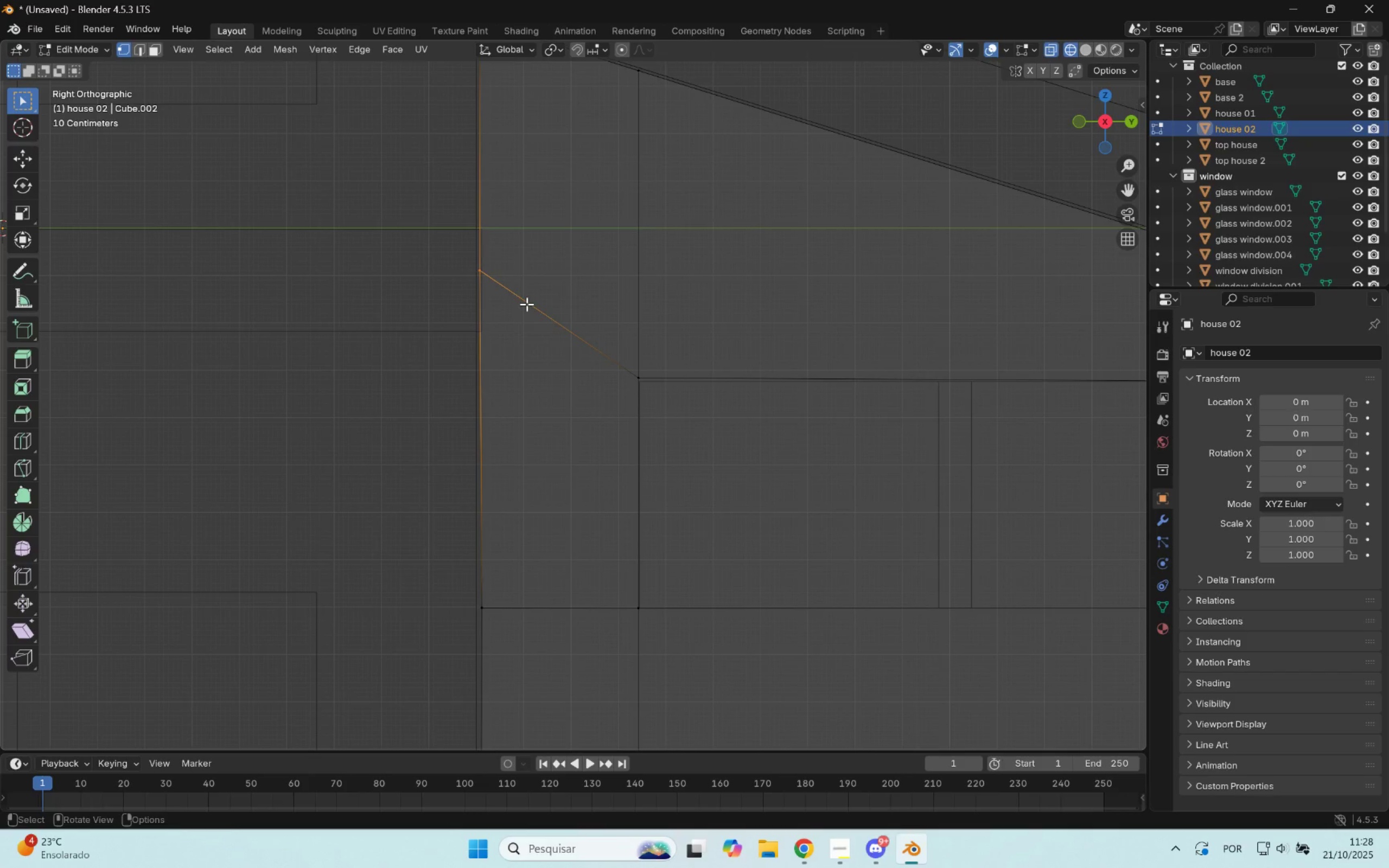 
type(gxz)
 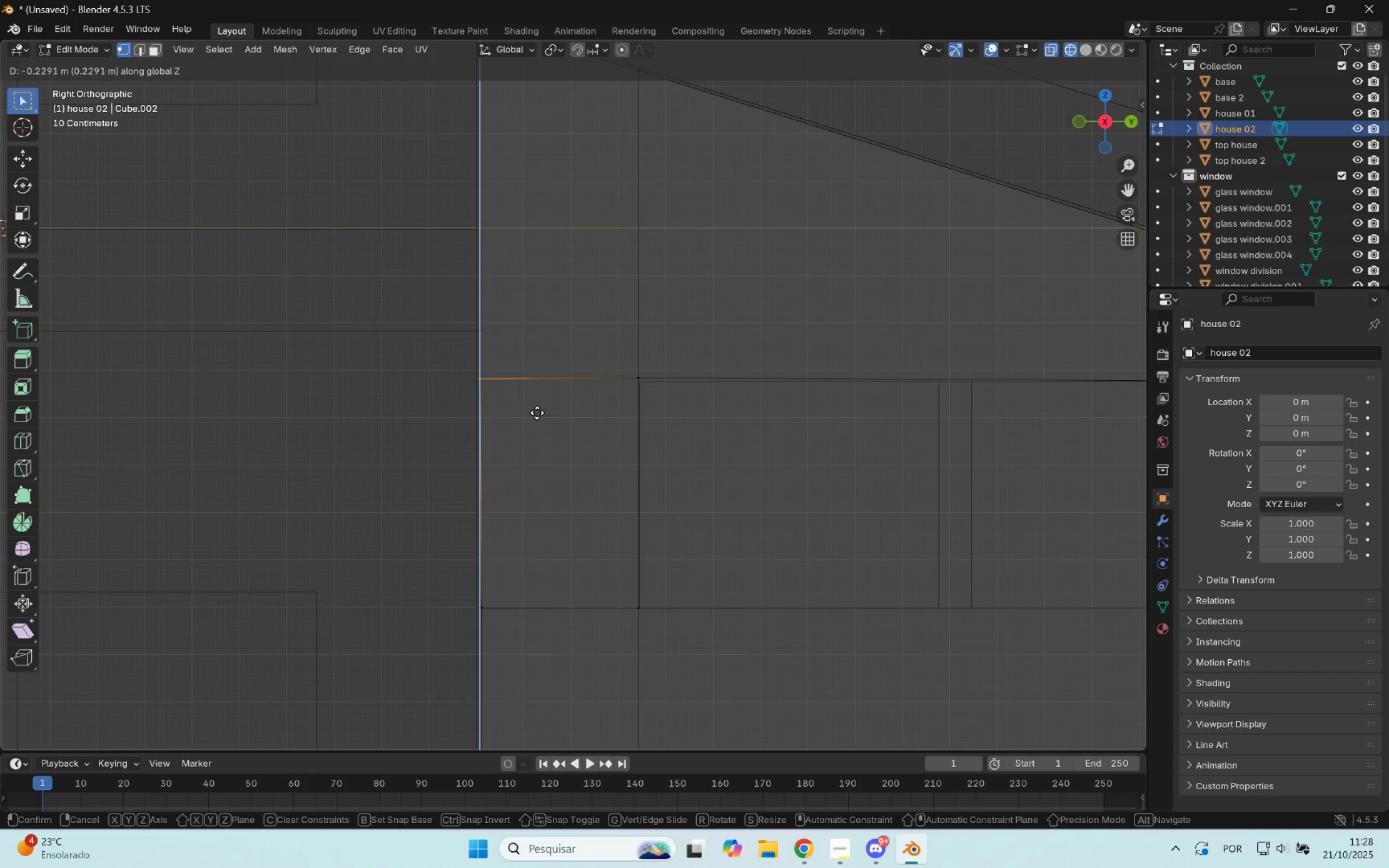 
left_click([538, 413])
 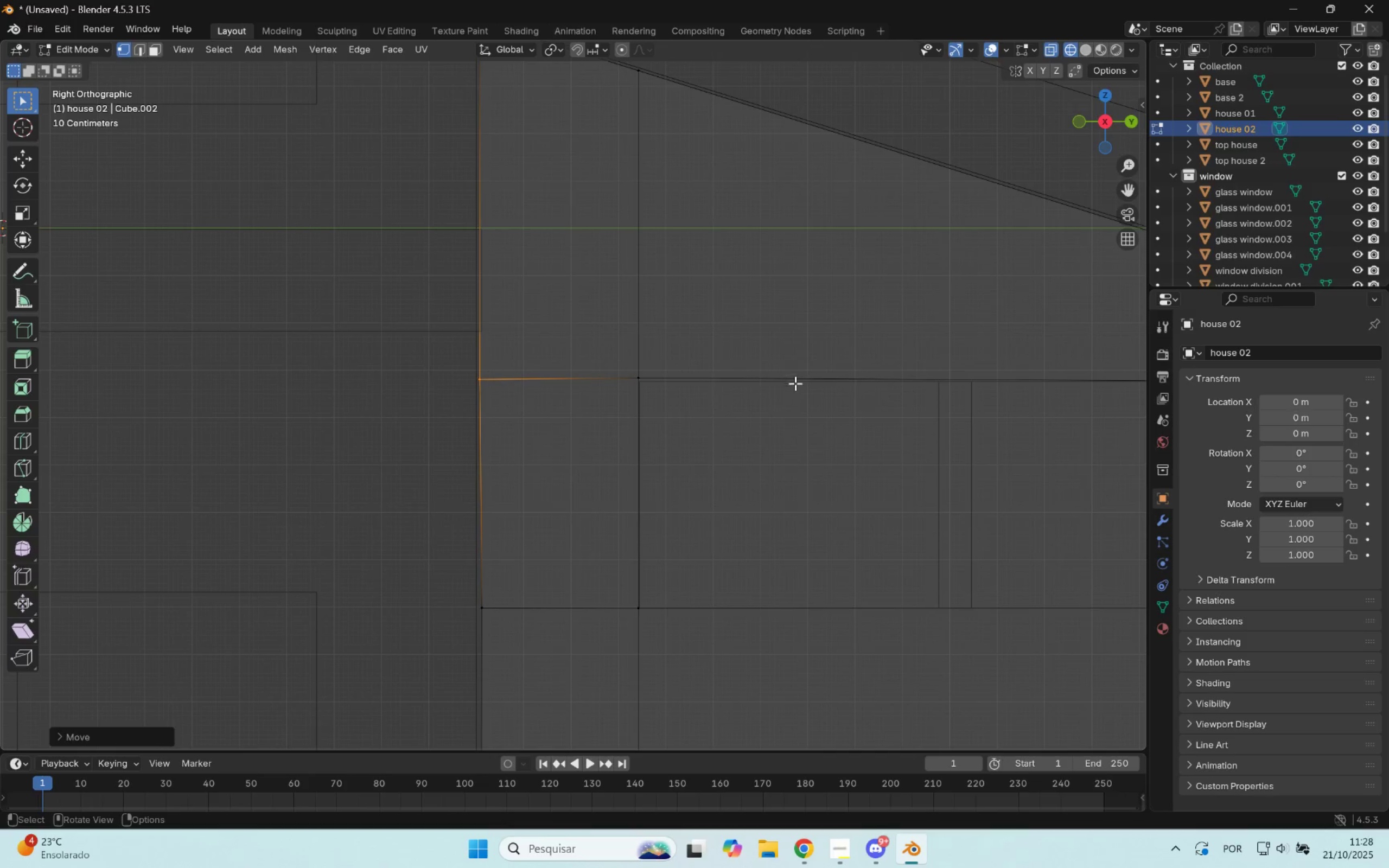 
hold_key(key=ShiftLeft, duration=0.81)
 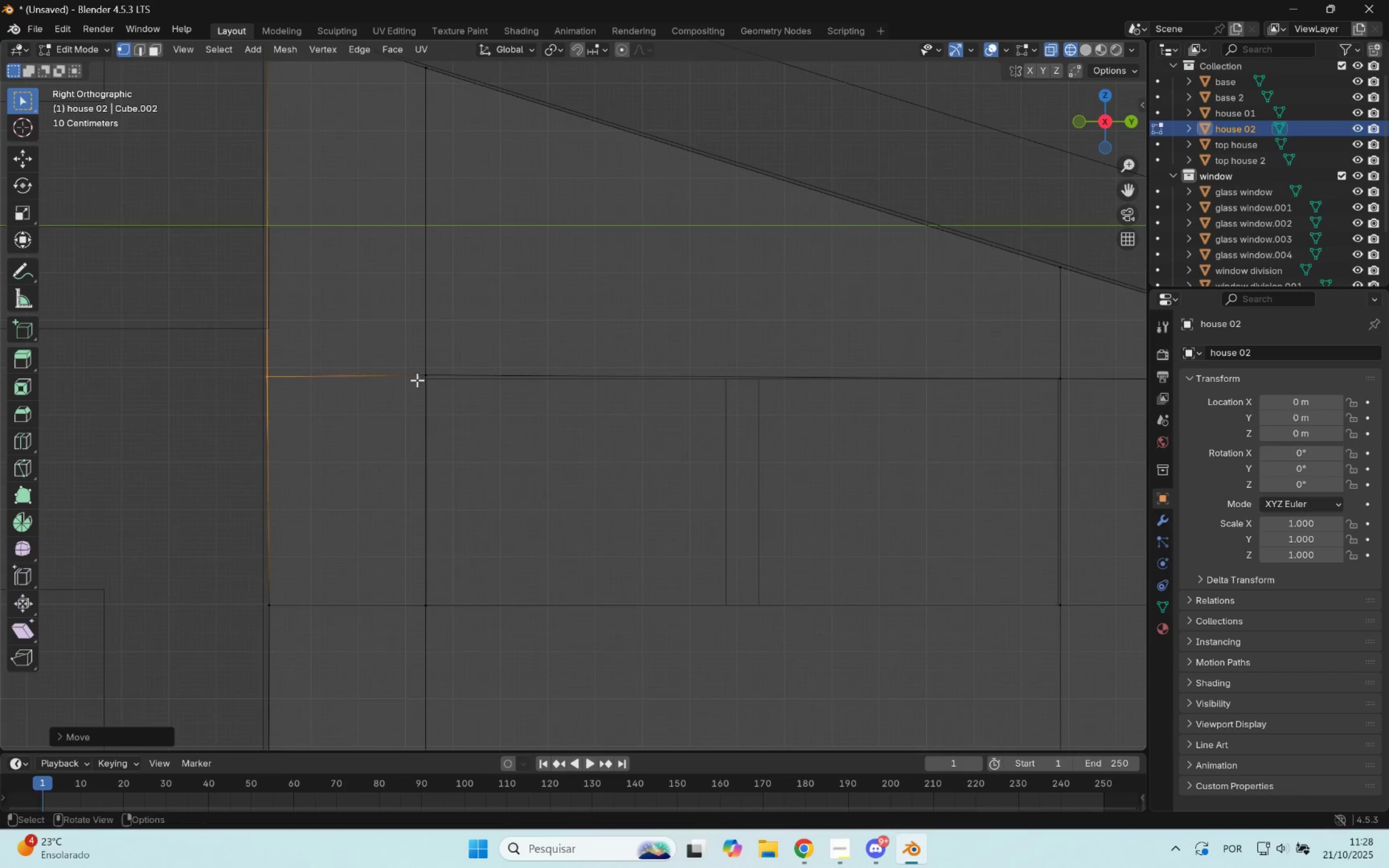 
scroll: coordinate [401, 386], scroll_direction: up, amount: 4.0
 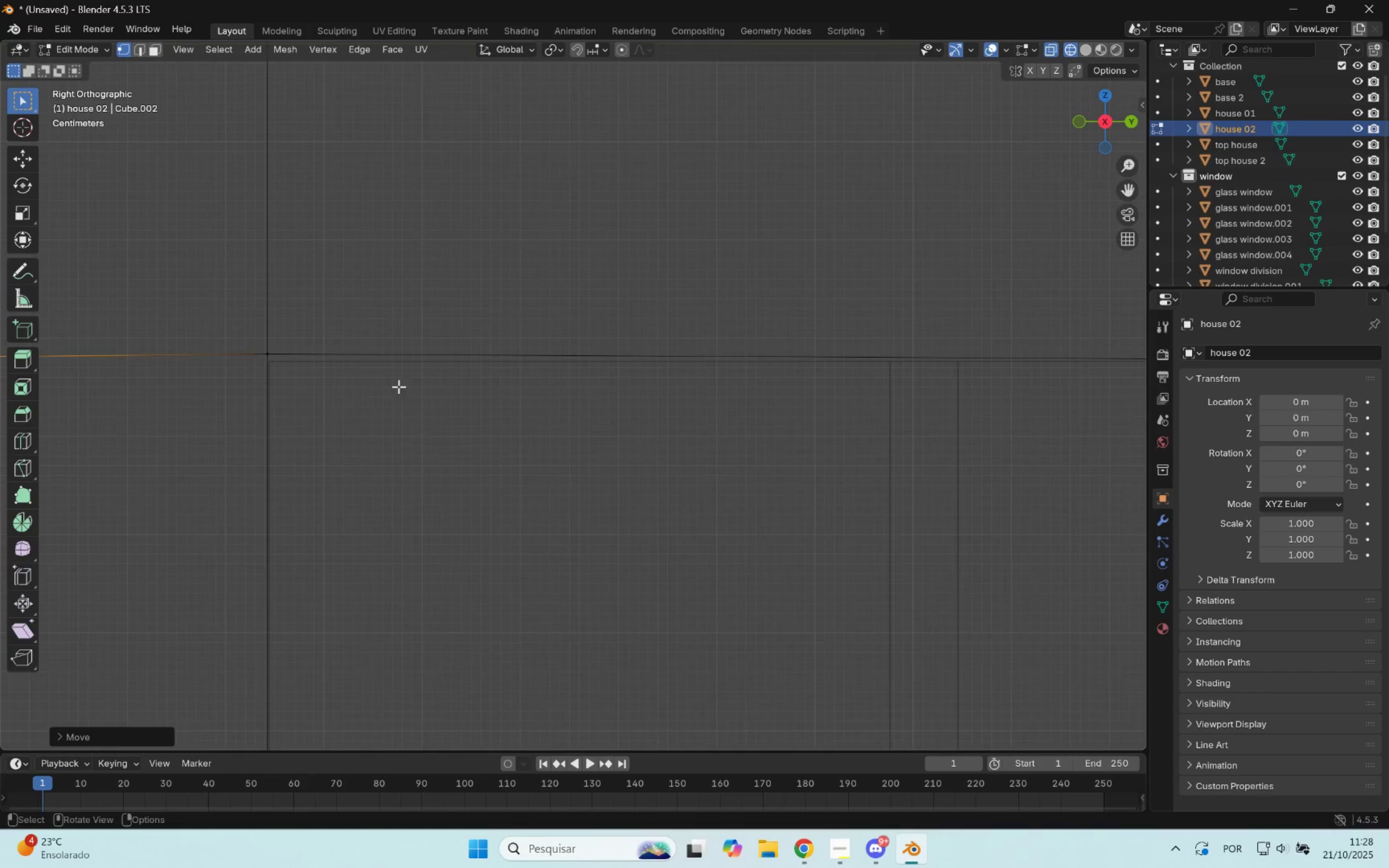 
hold_key(key=ShiftLeft, duration=0.47)
scroll: coordinate [419, 379], scroll_direction: up, amount: 5.0
 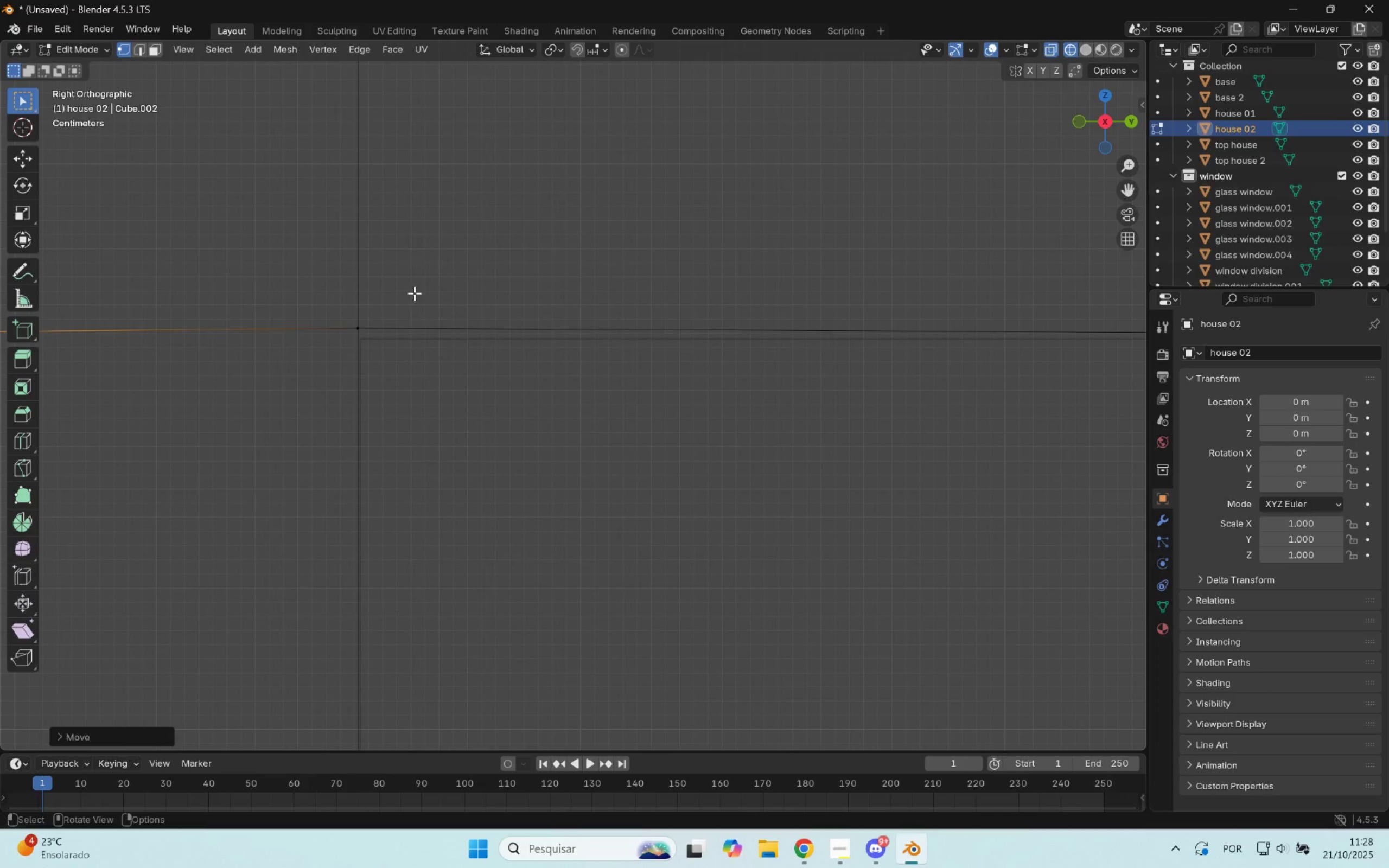 
left_click_drag(start_coordinate=[398, 278], to_coordinate=[309, 356])
 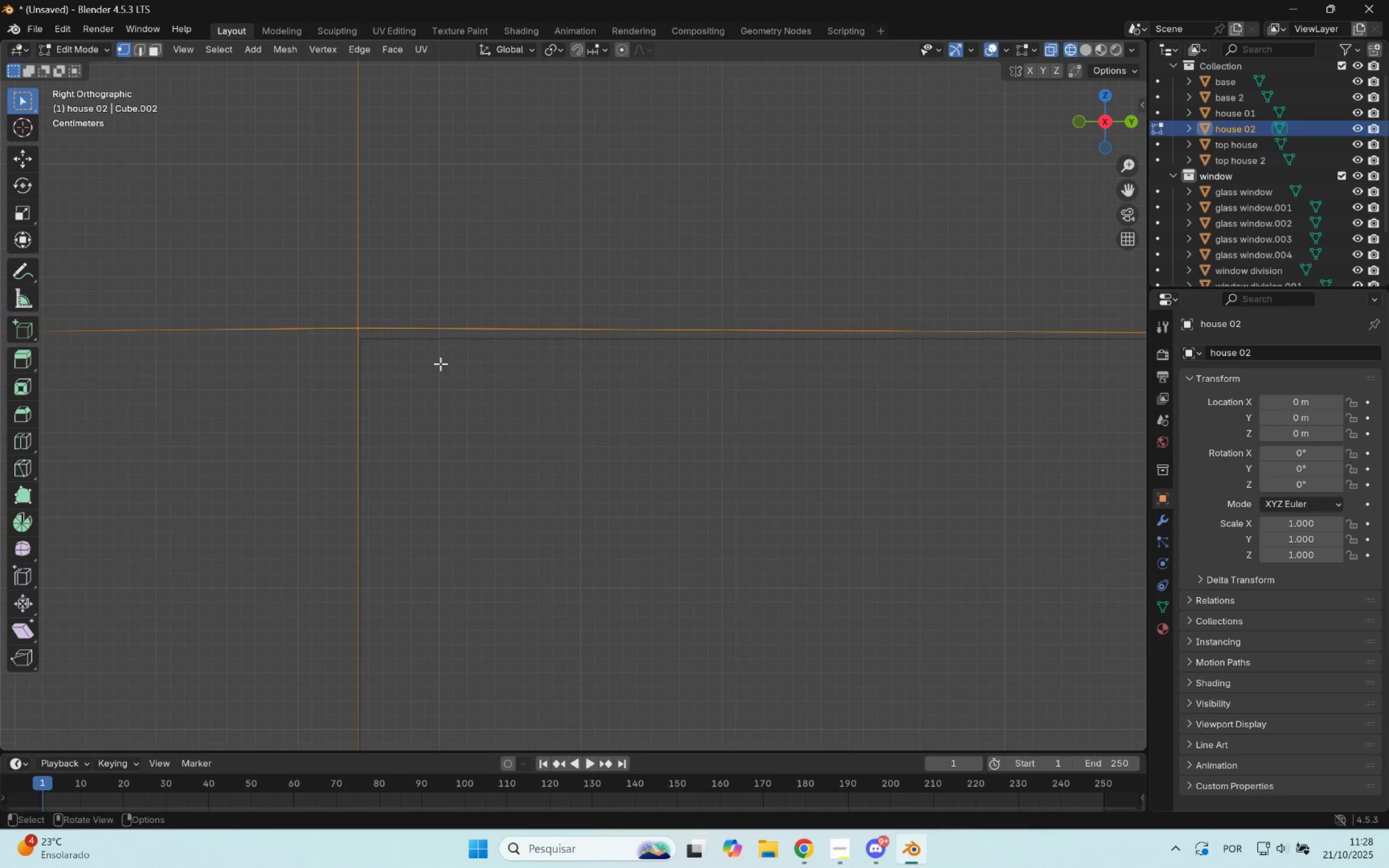 
type(gz)
 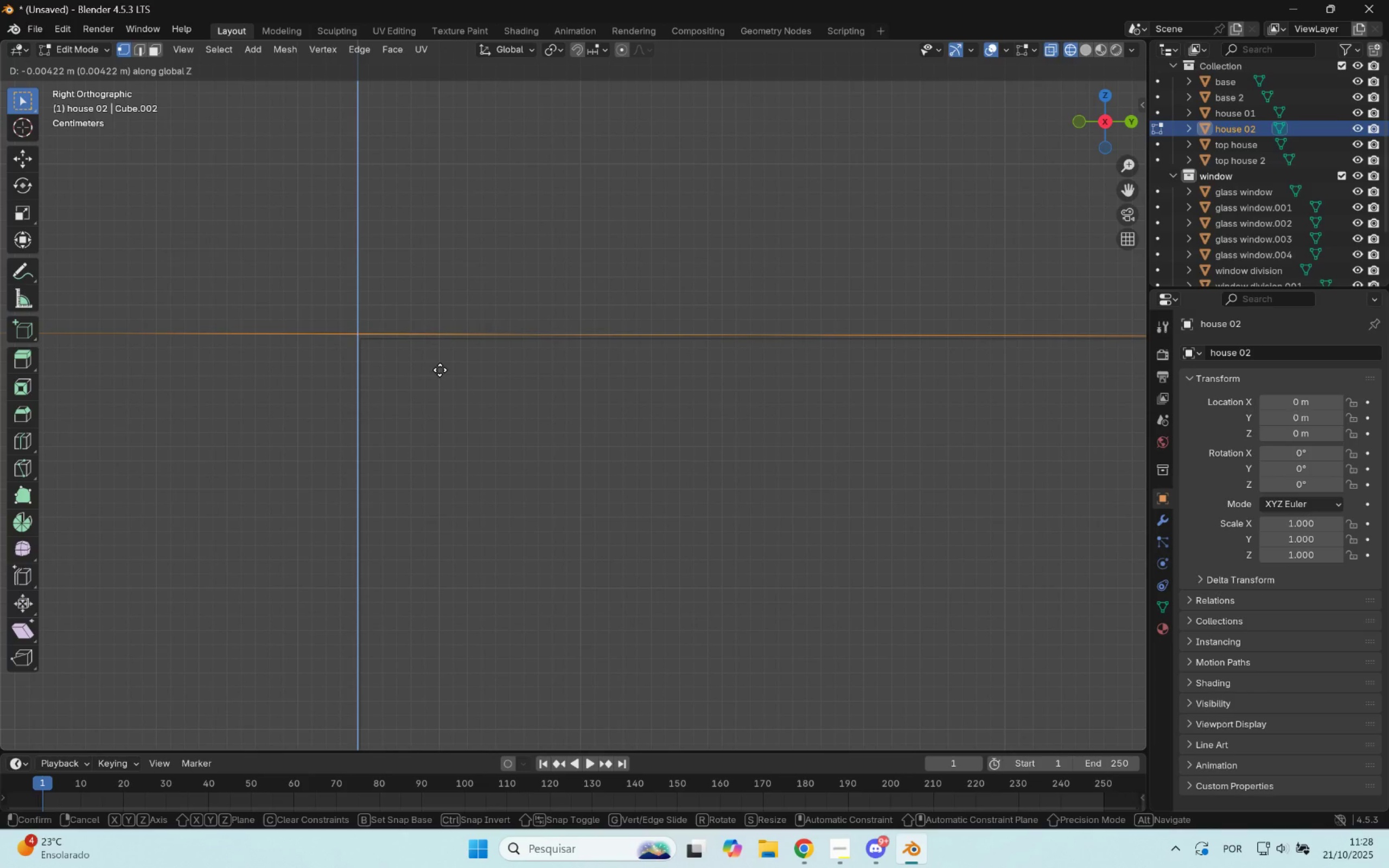 
left_click([440, 371])
 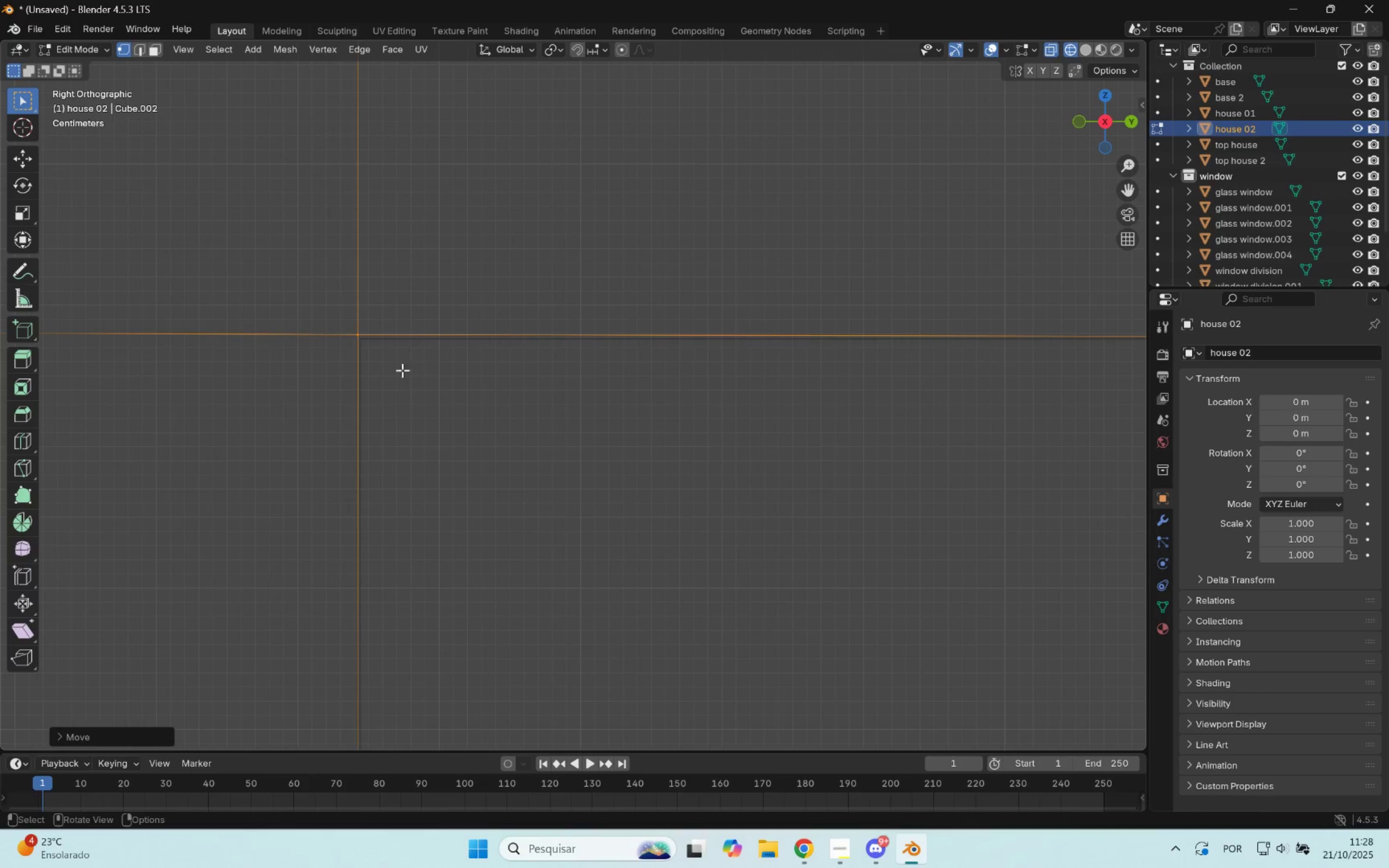 
scroll: coordinate [376, 371], scroll_direction: down, amount: 9.0
 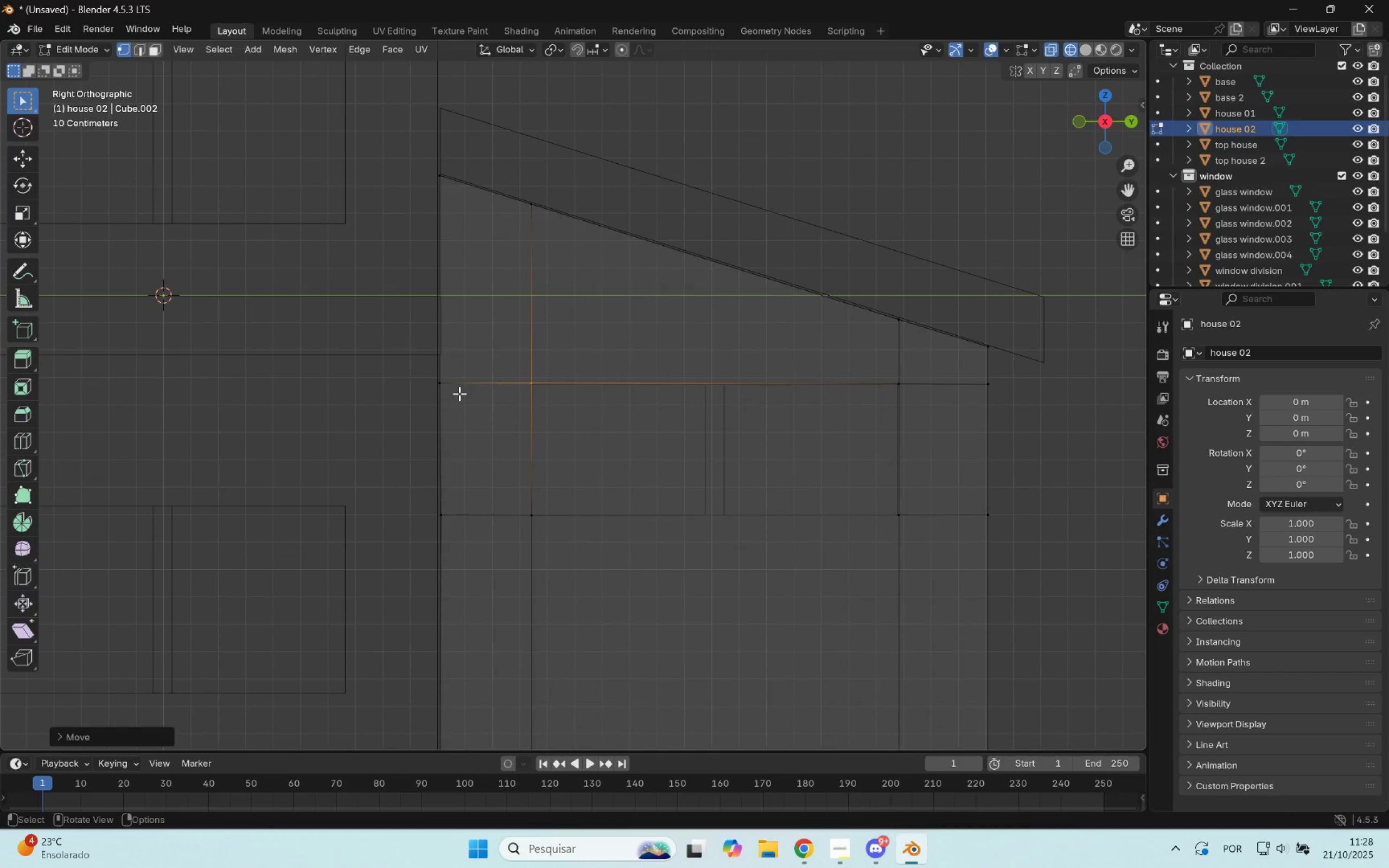 
key(Tab)
 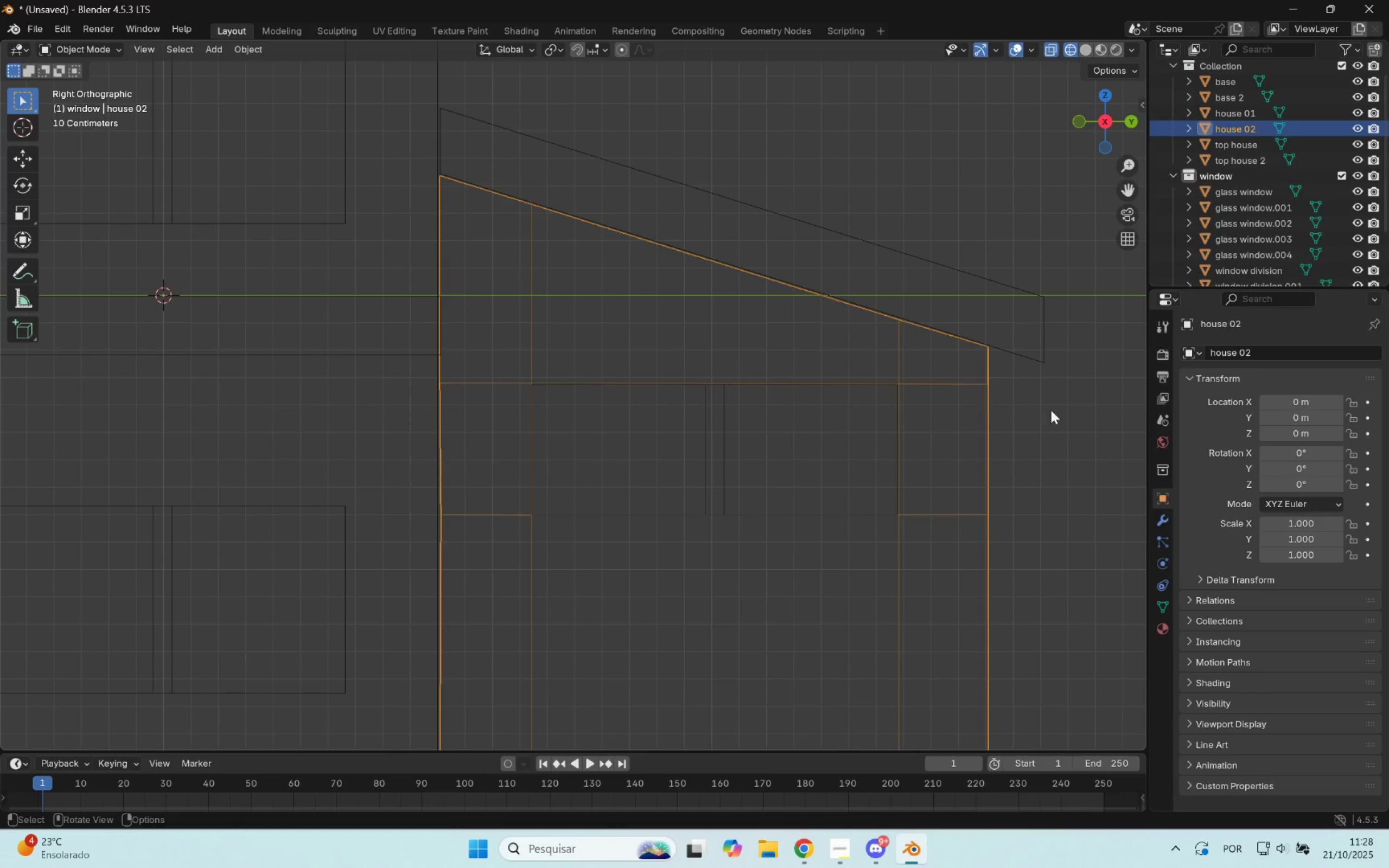 
left_click([1066, 422])
 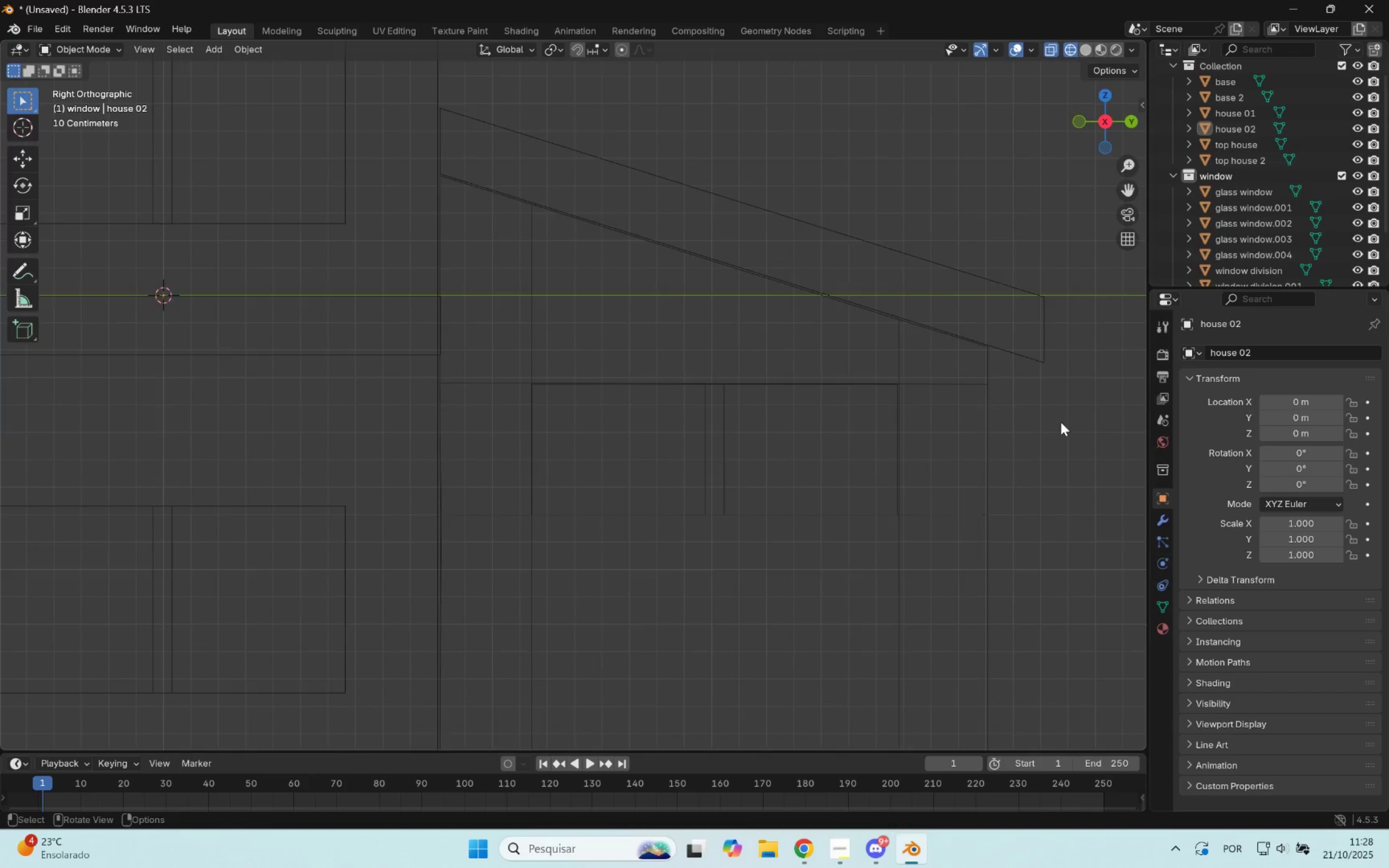 
scroll: coordinate [1061, 422], scroll_direction: down, amount: 5.0
 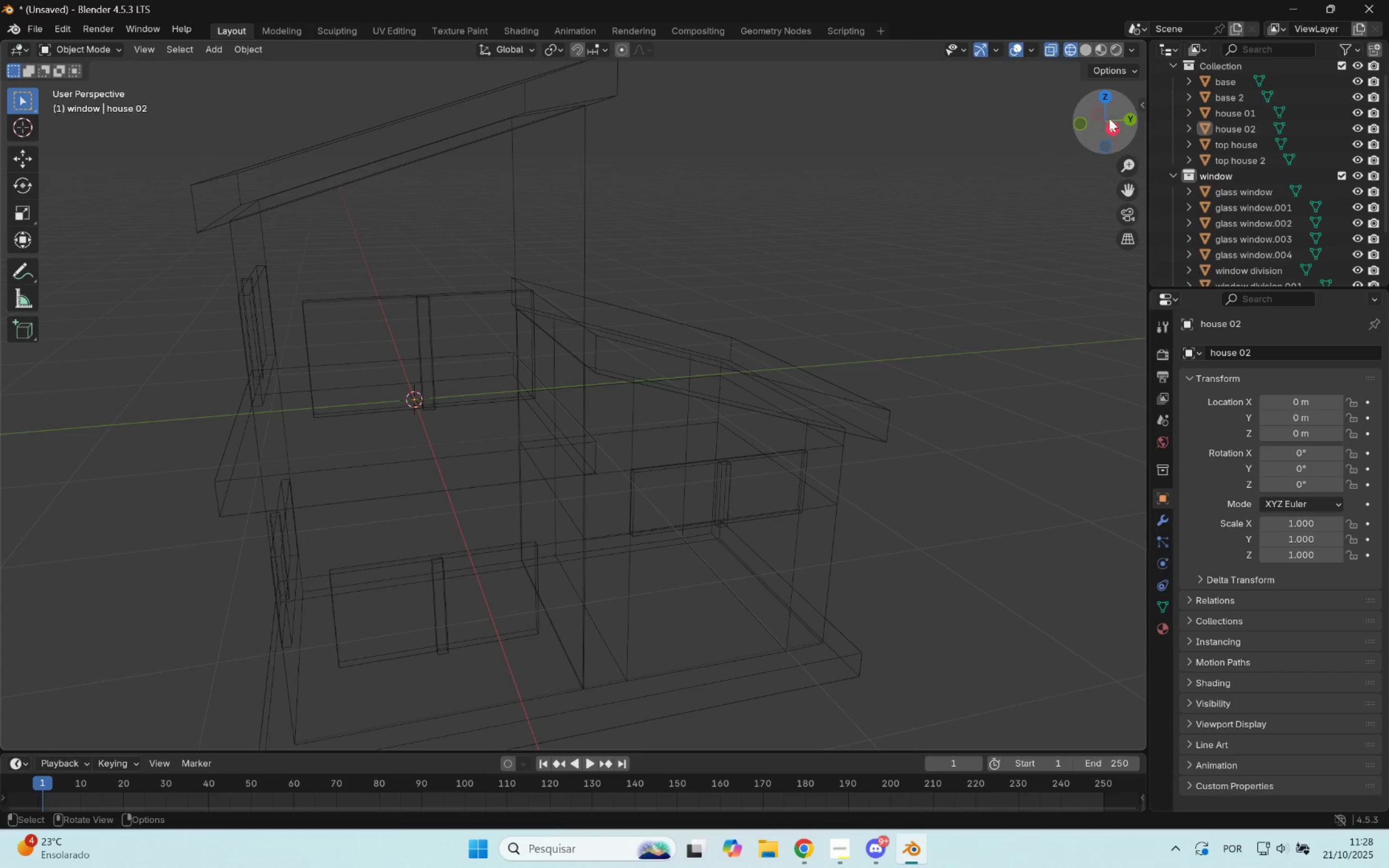 
left_click([1087, 48])
 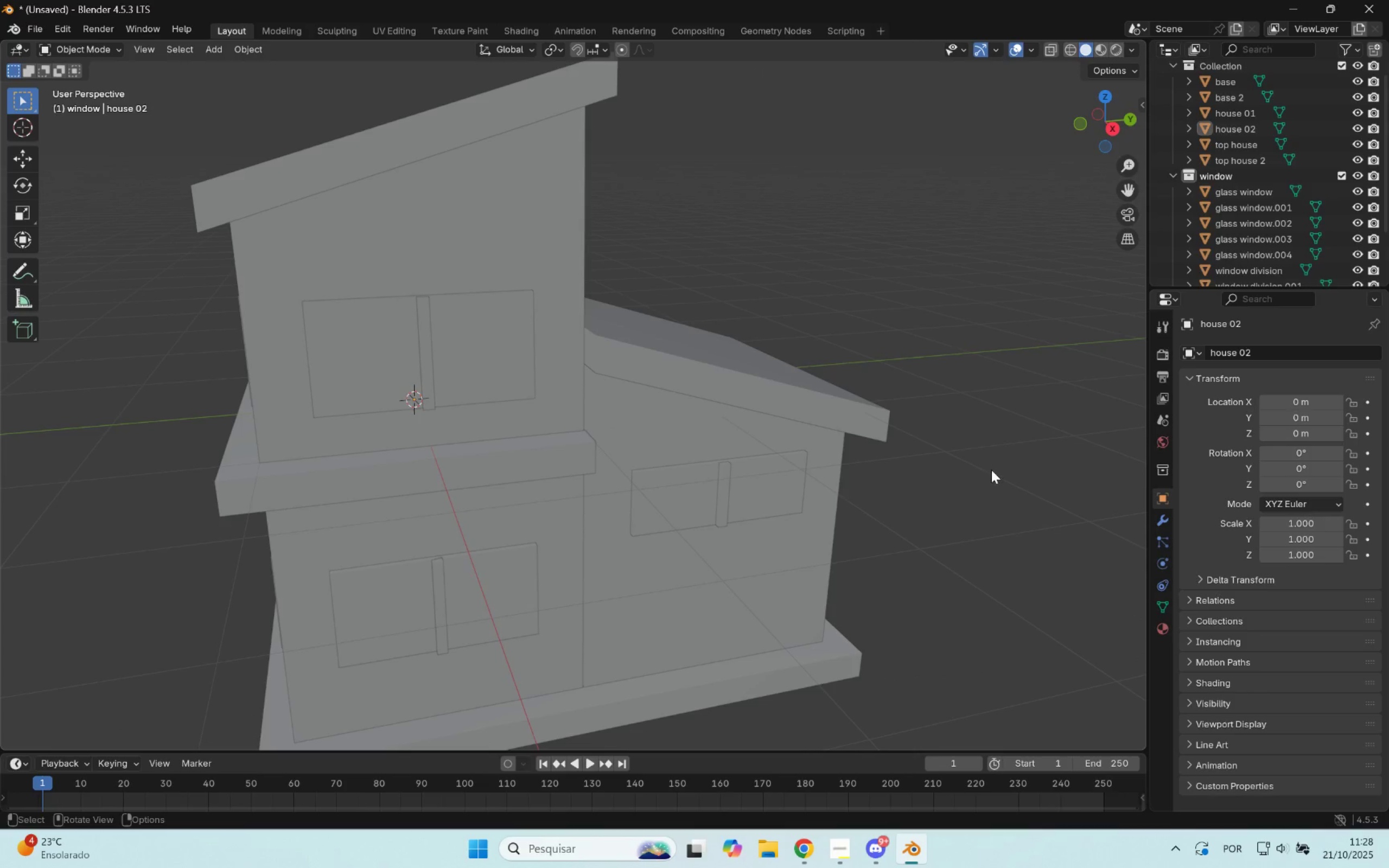 
scroll: coordinate [992, 471], scroll_direction: up, amount: 2.0
 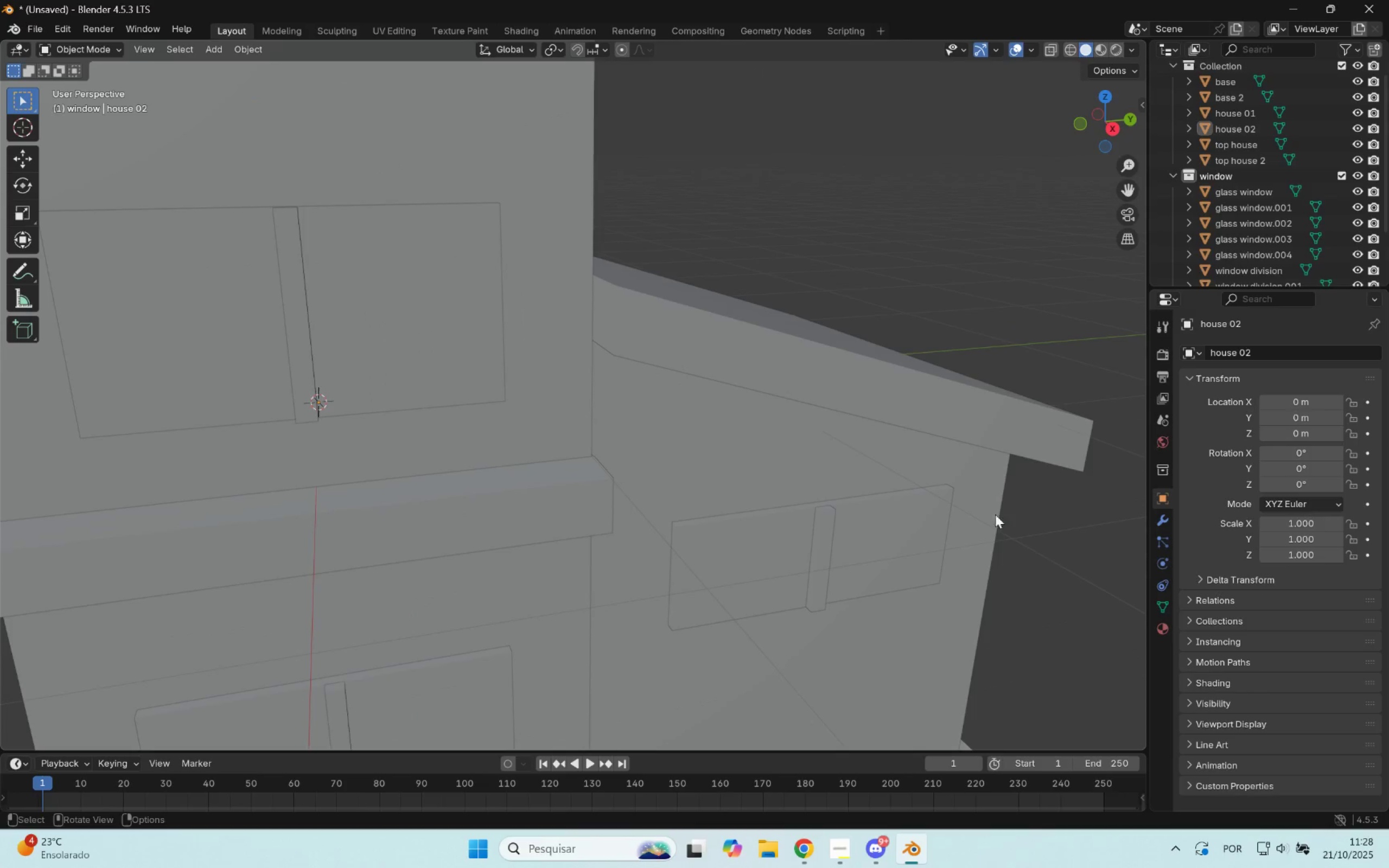 
hold_key(key=ShiftLeft, duration=0.47)
 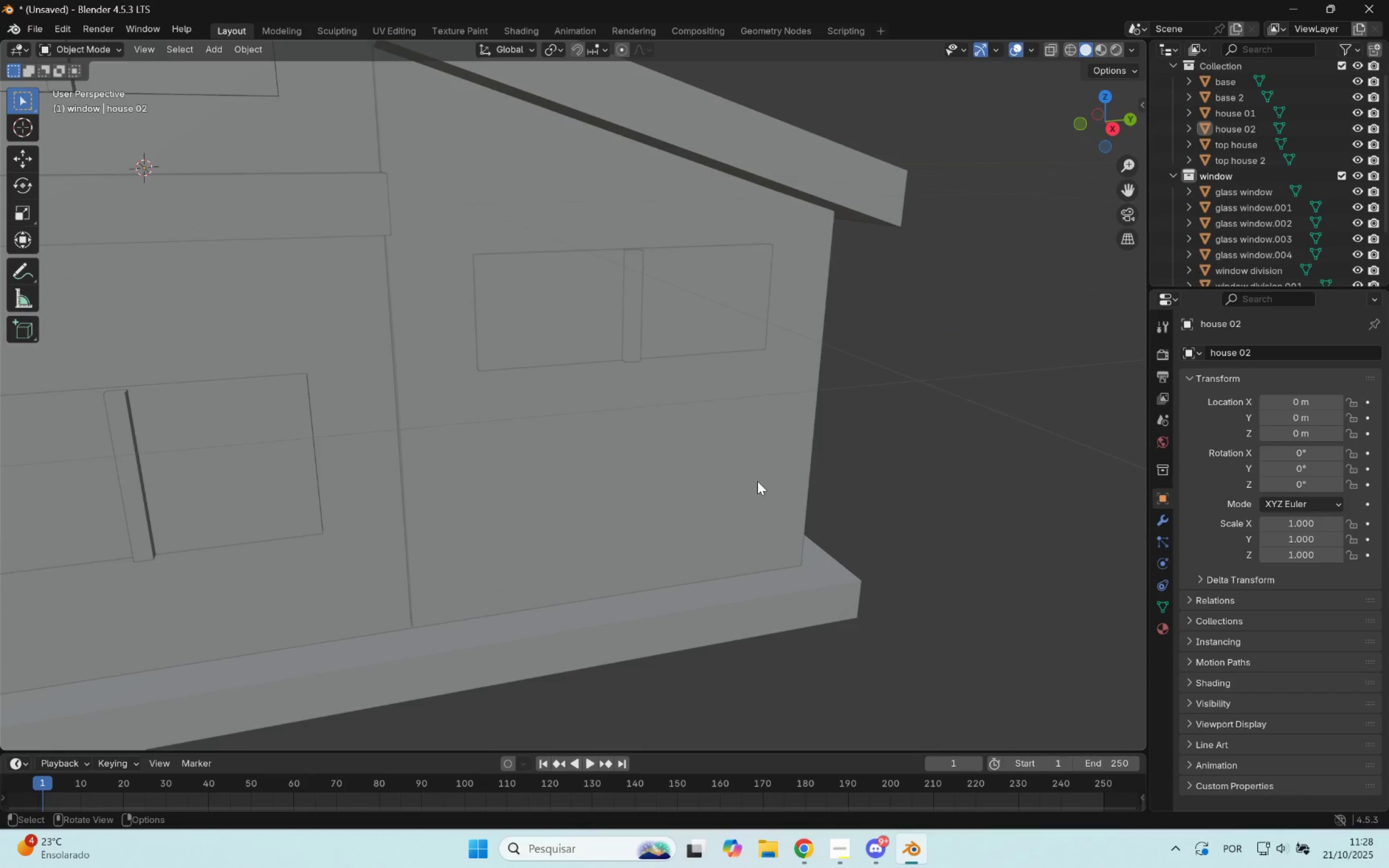 
left_click_drag(start_coordinate=[760, 483], to_coordinate=[762, 486])
 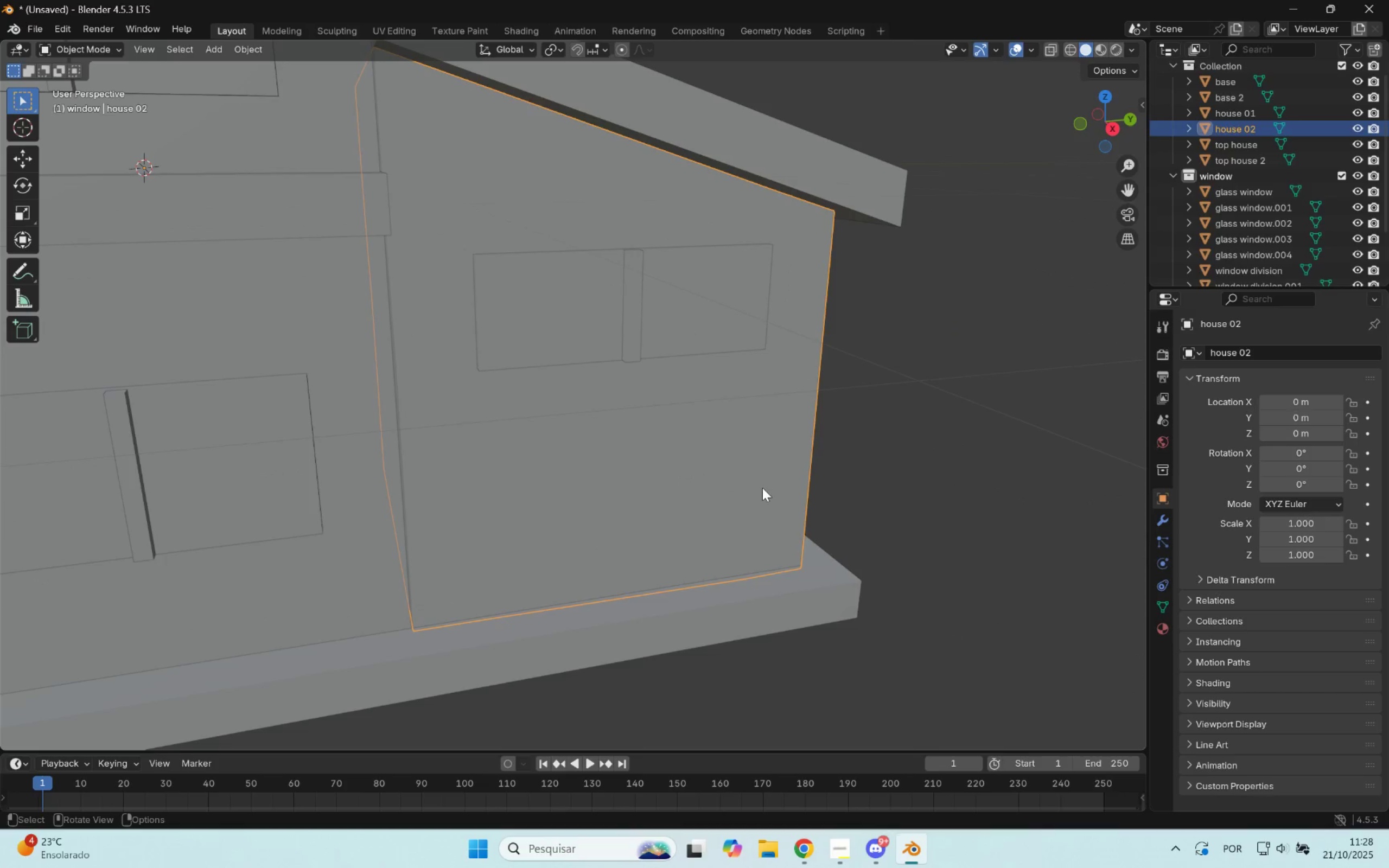 
scroll: coordinate [762, 488], scroll_direction: down, amount: 2.0
 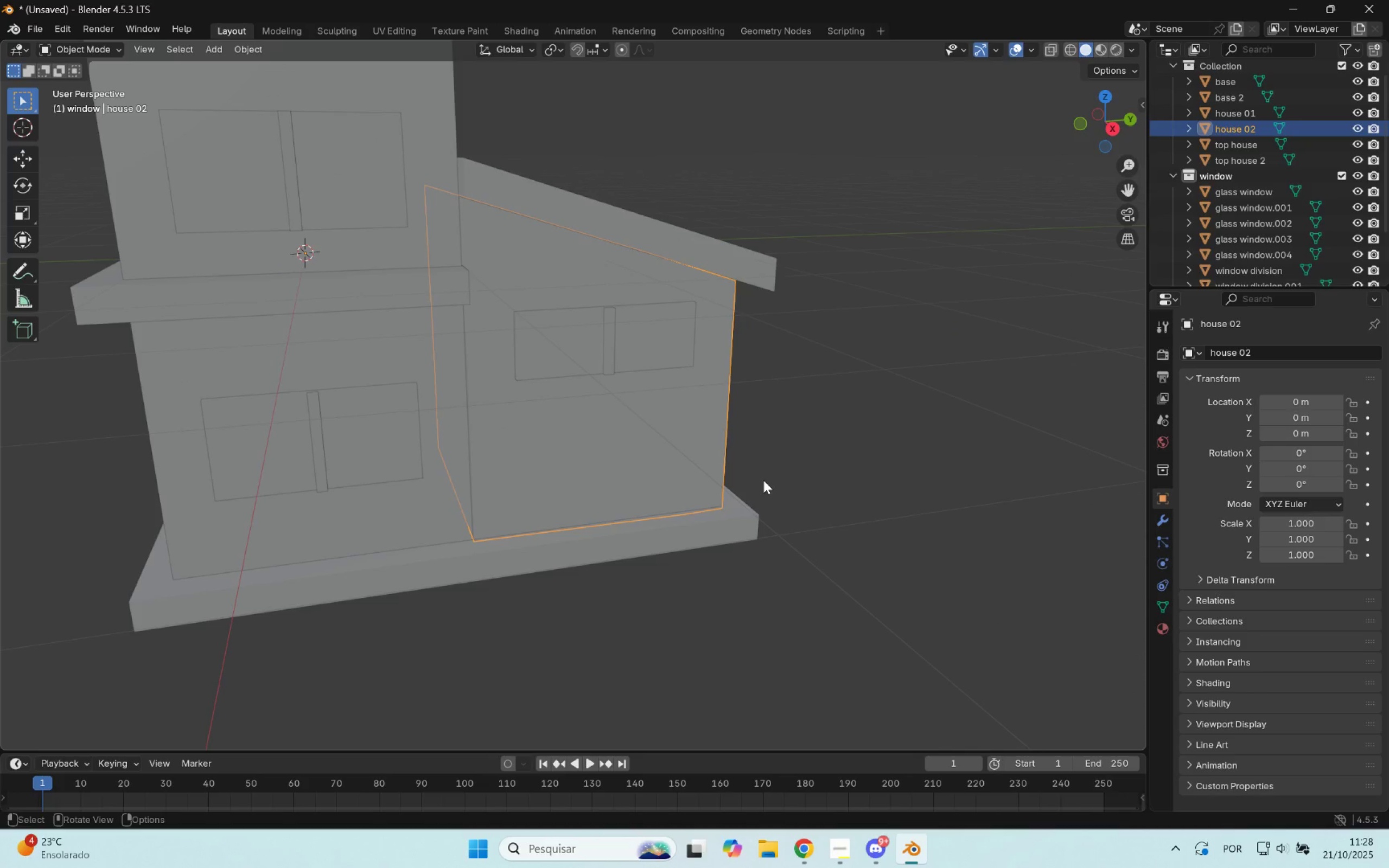 
key(Quote)
 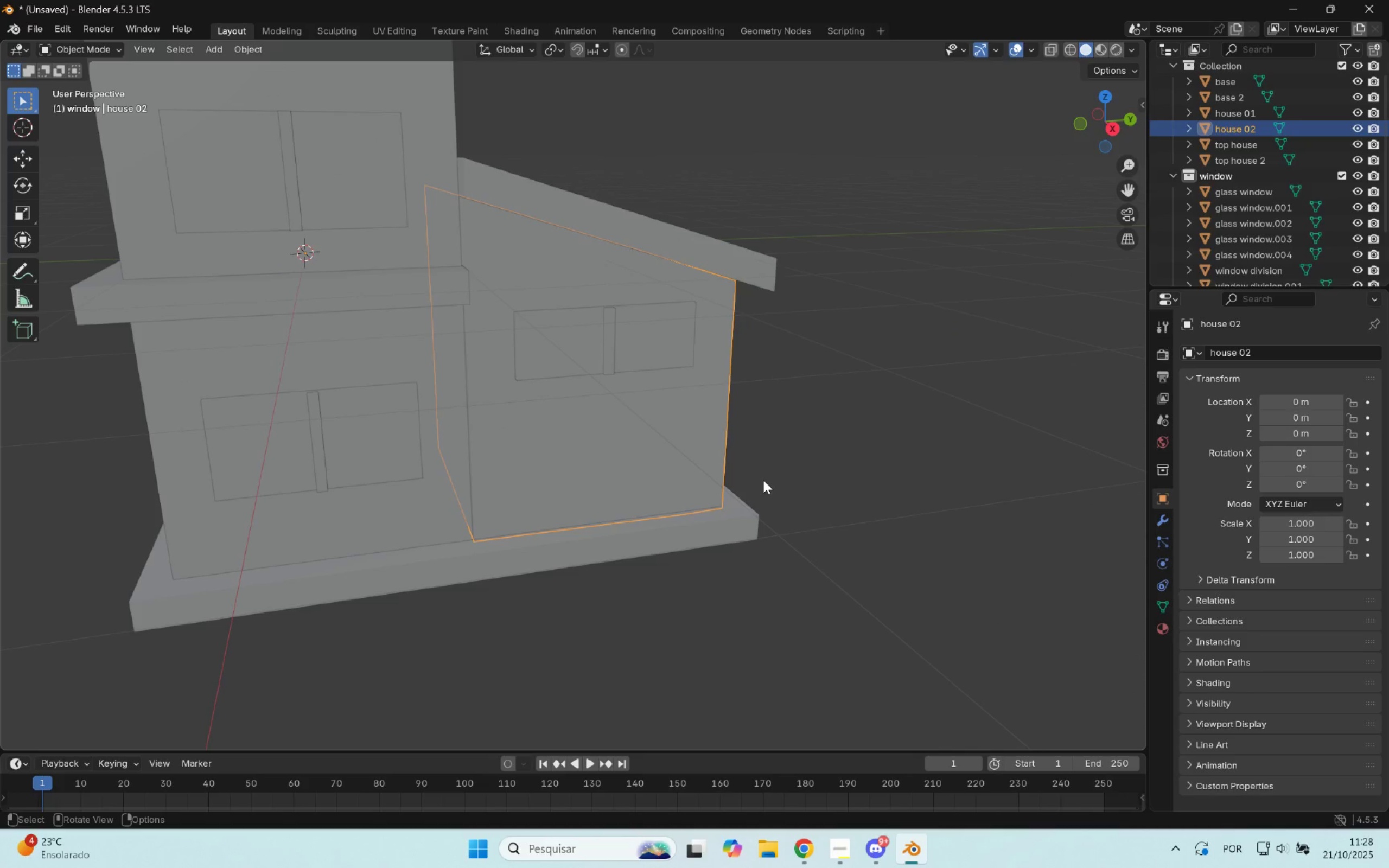 
key(Semicolon)
 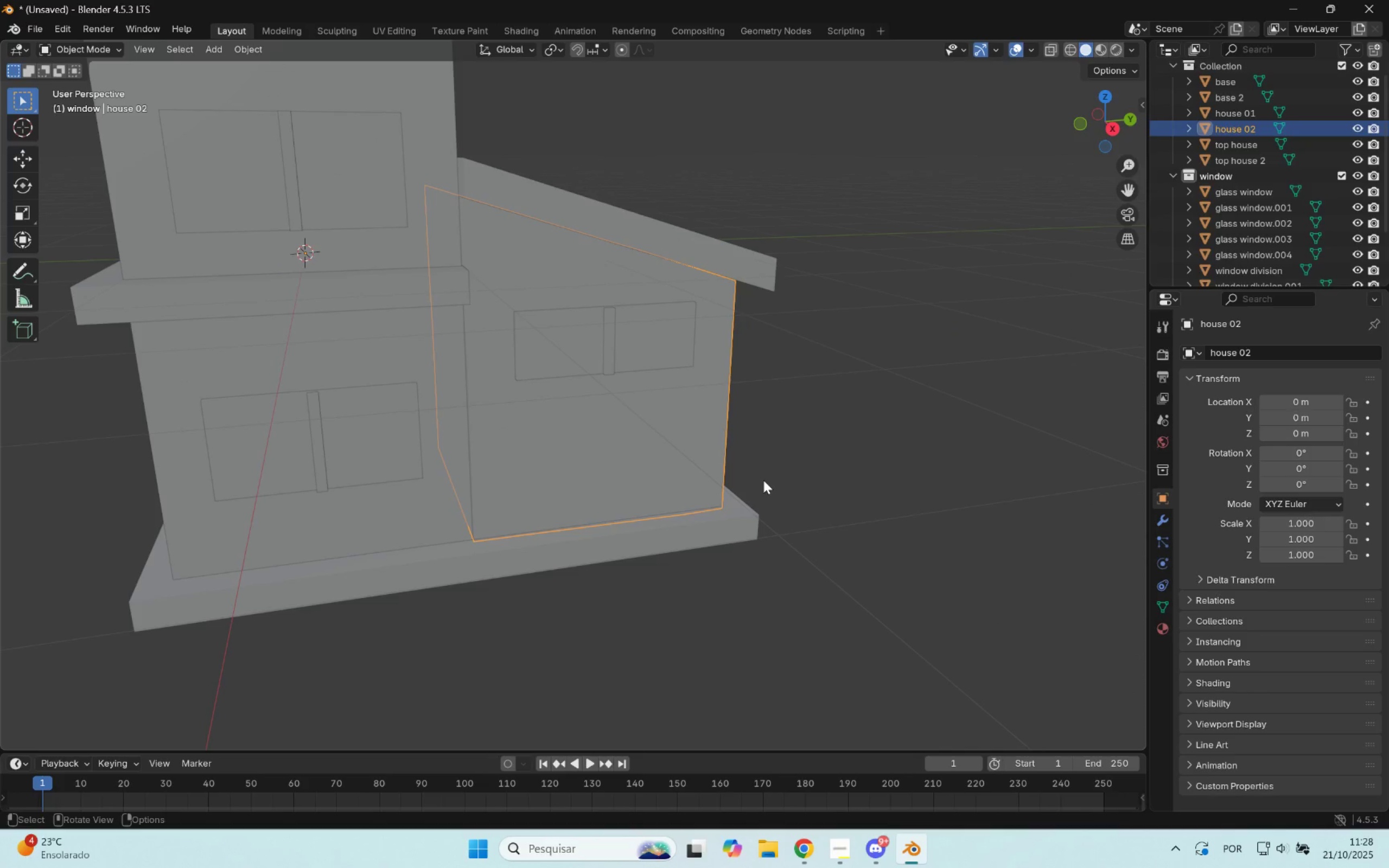 
key(L)
 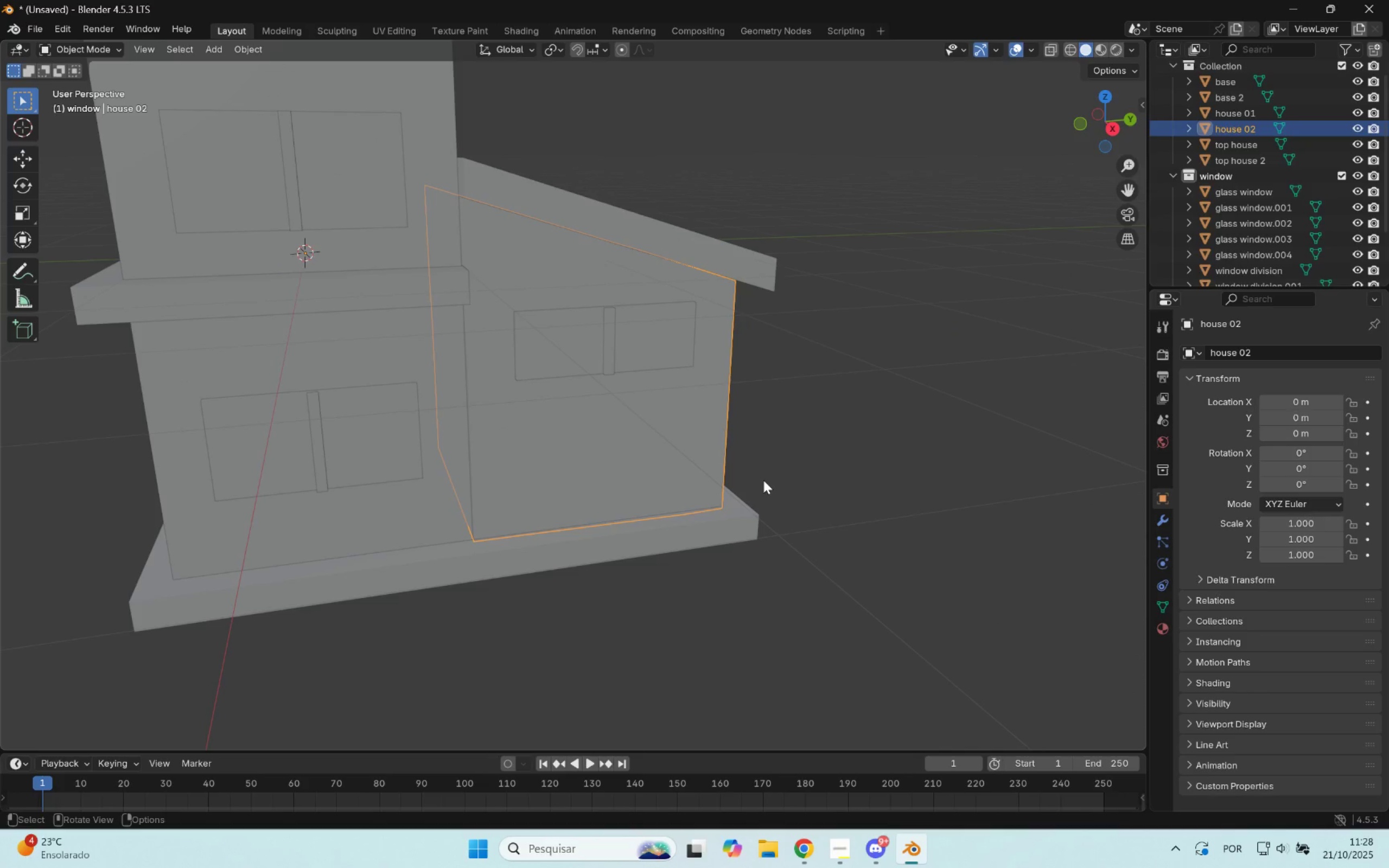 
key(BracketRight)
 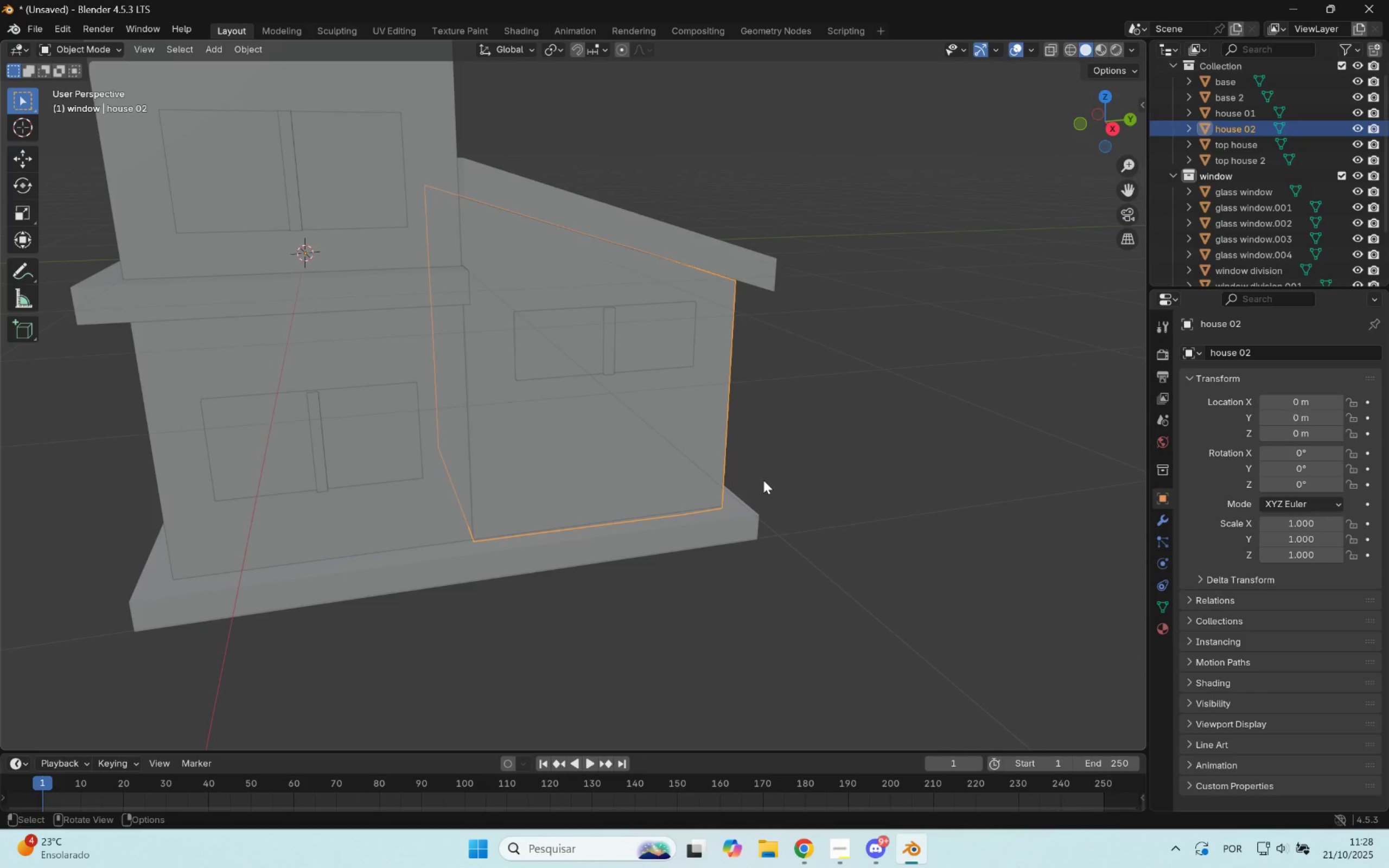 
key(BracketLeft)
 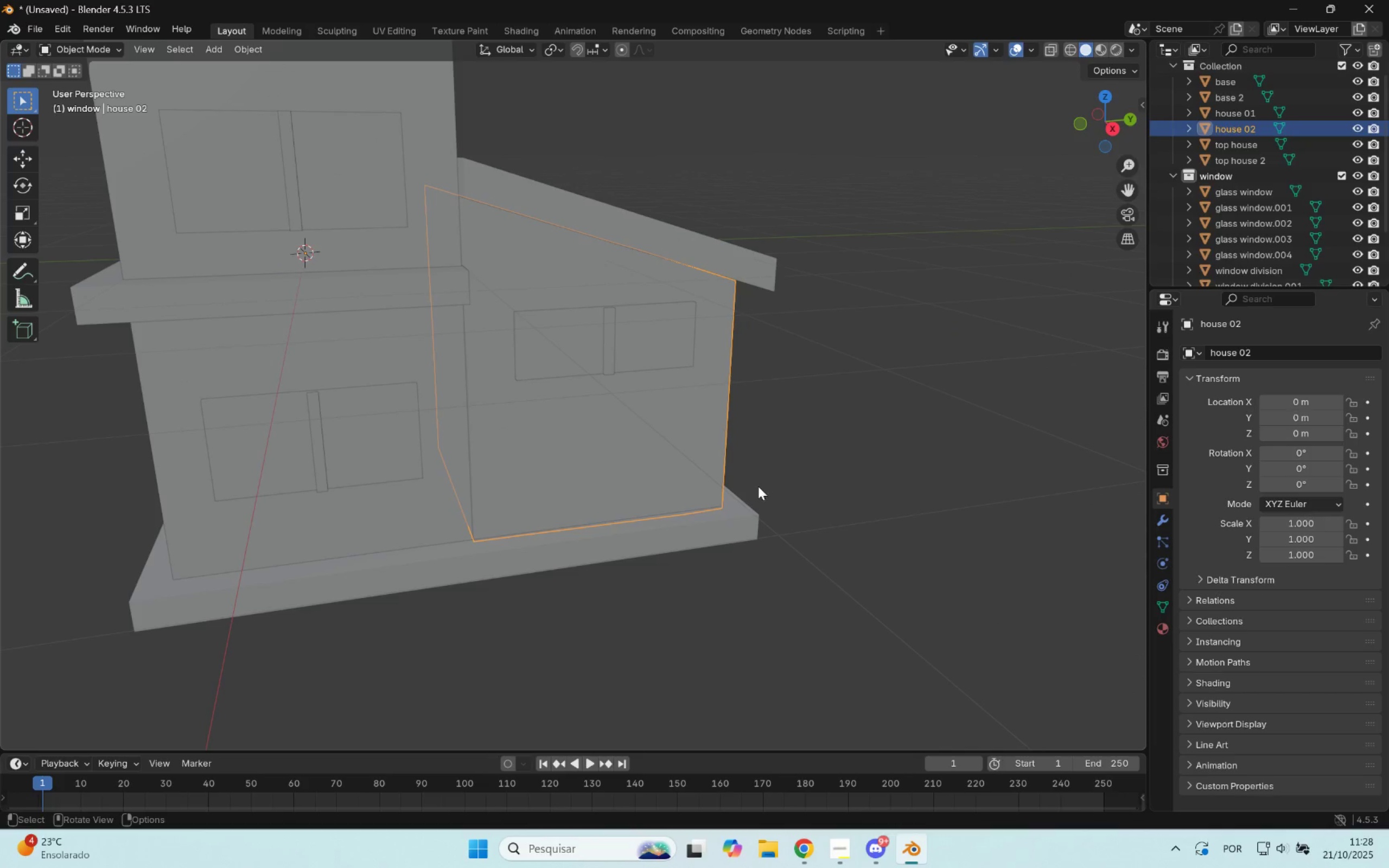 
key(Period)
 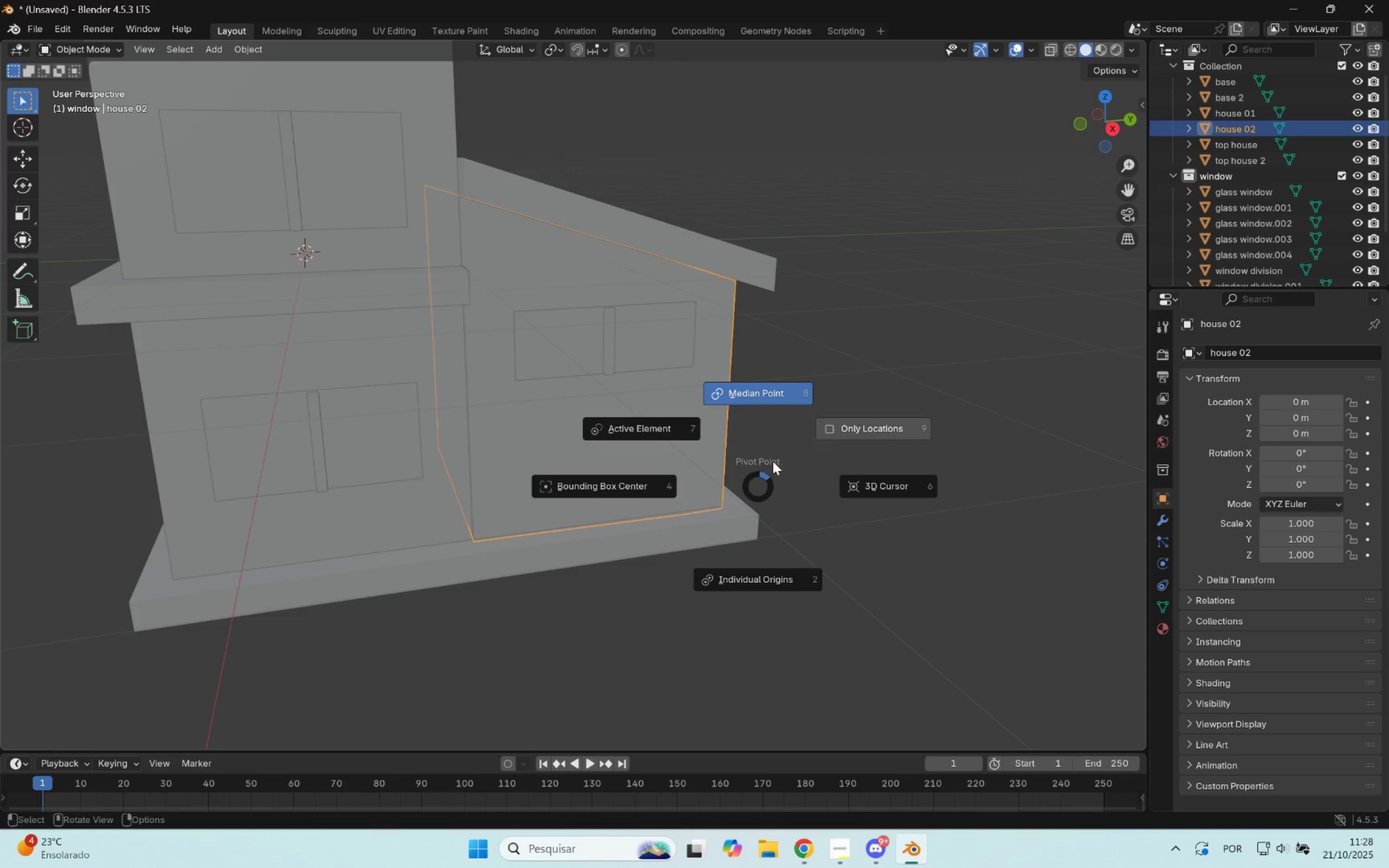 
right_click([772, 470])
 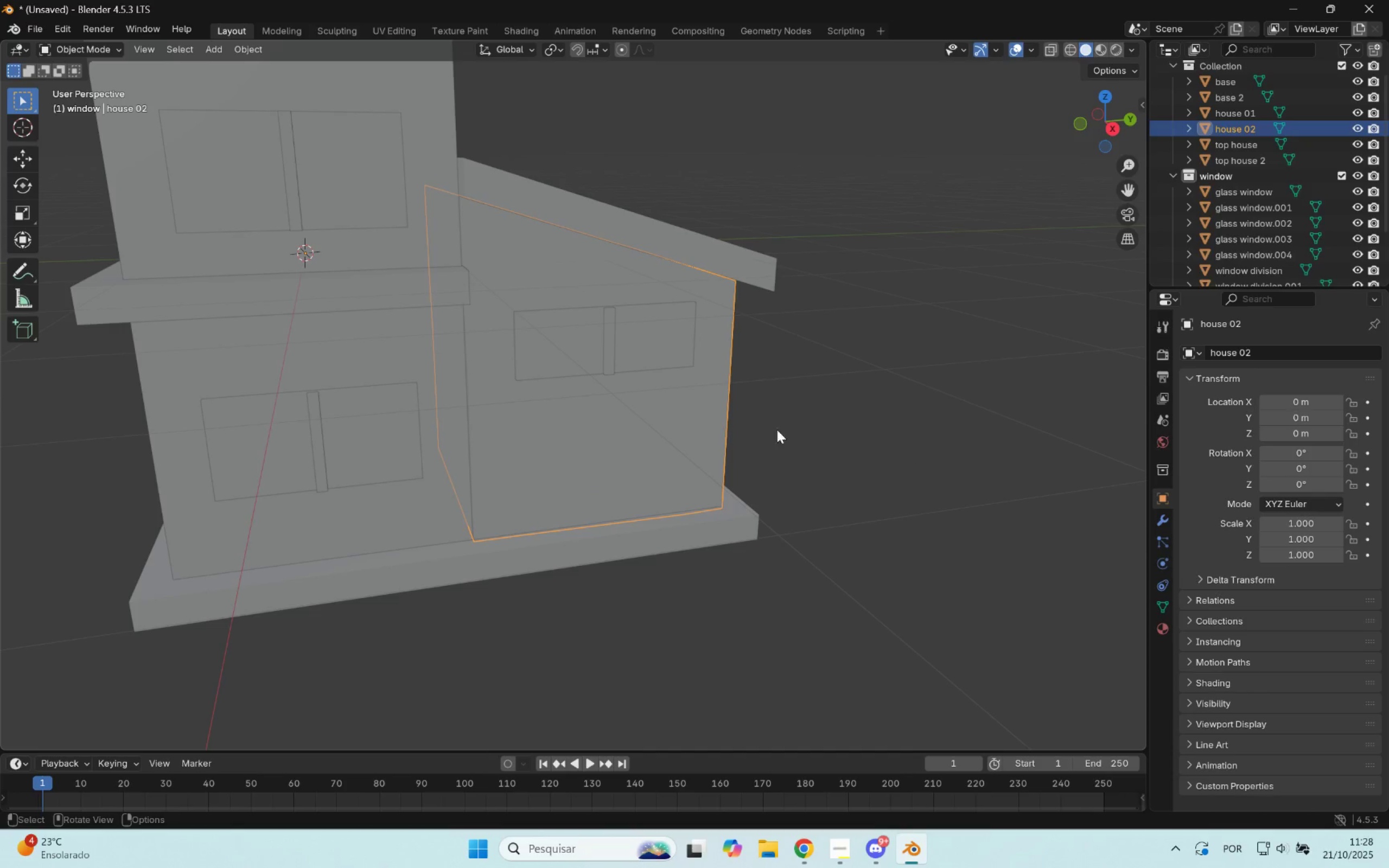 
key(Slash)
 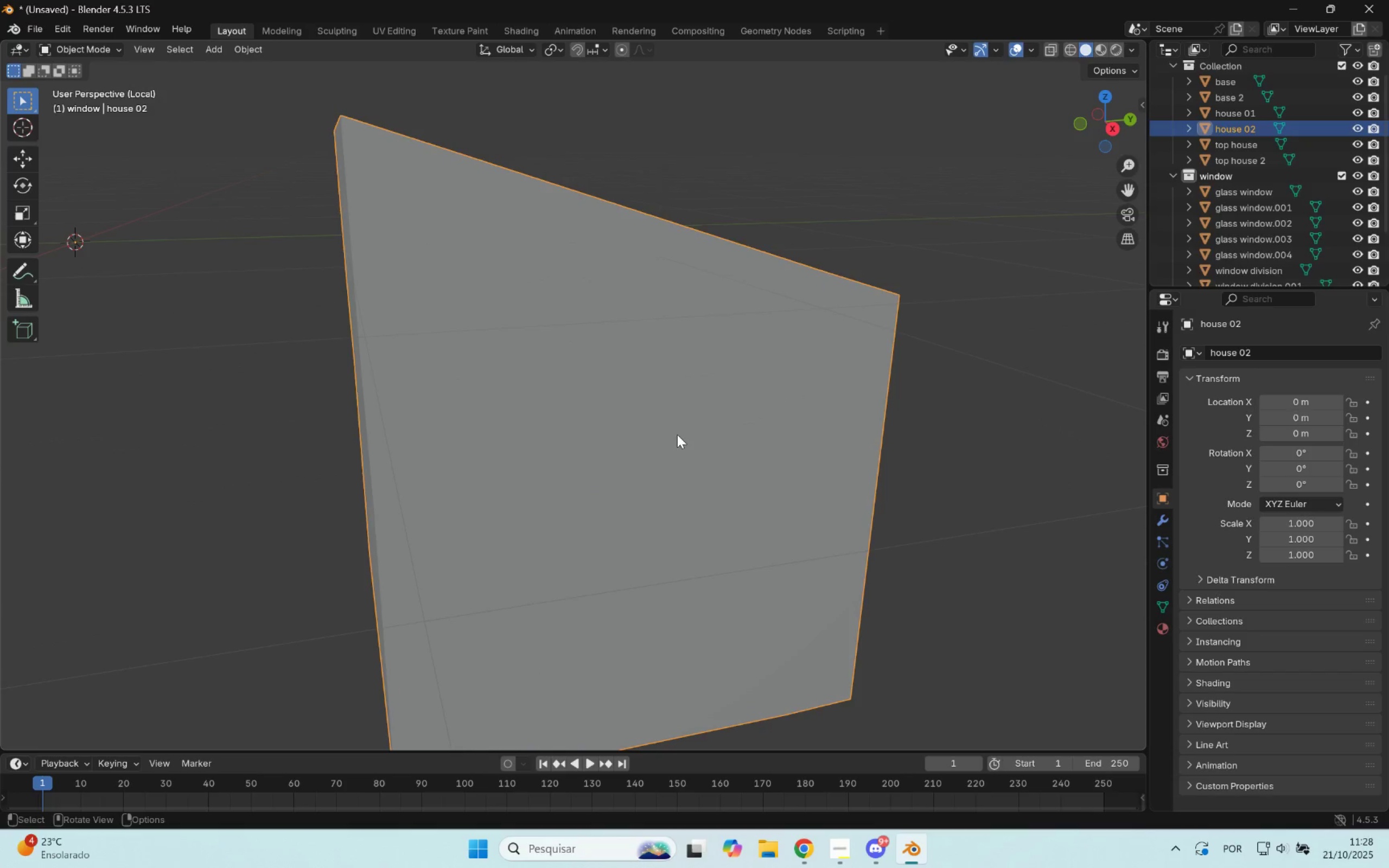 
scroll: coordinate [684, 437], scroll_direction: down, amount: 1.0
 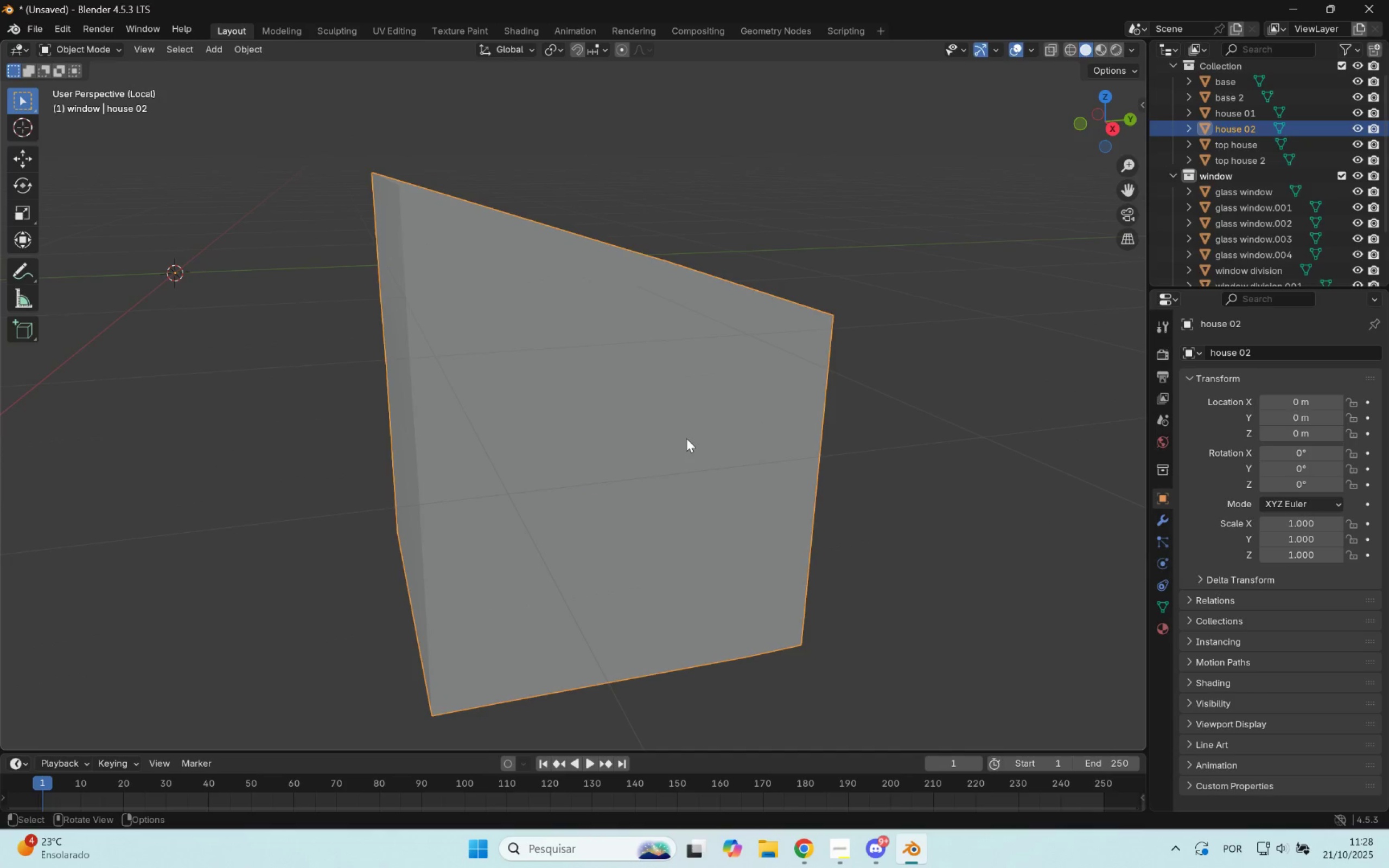 
key(Tab)
 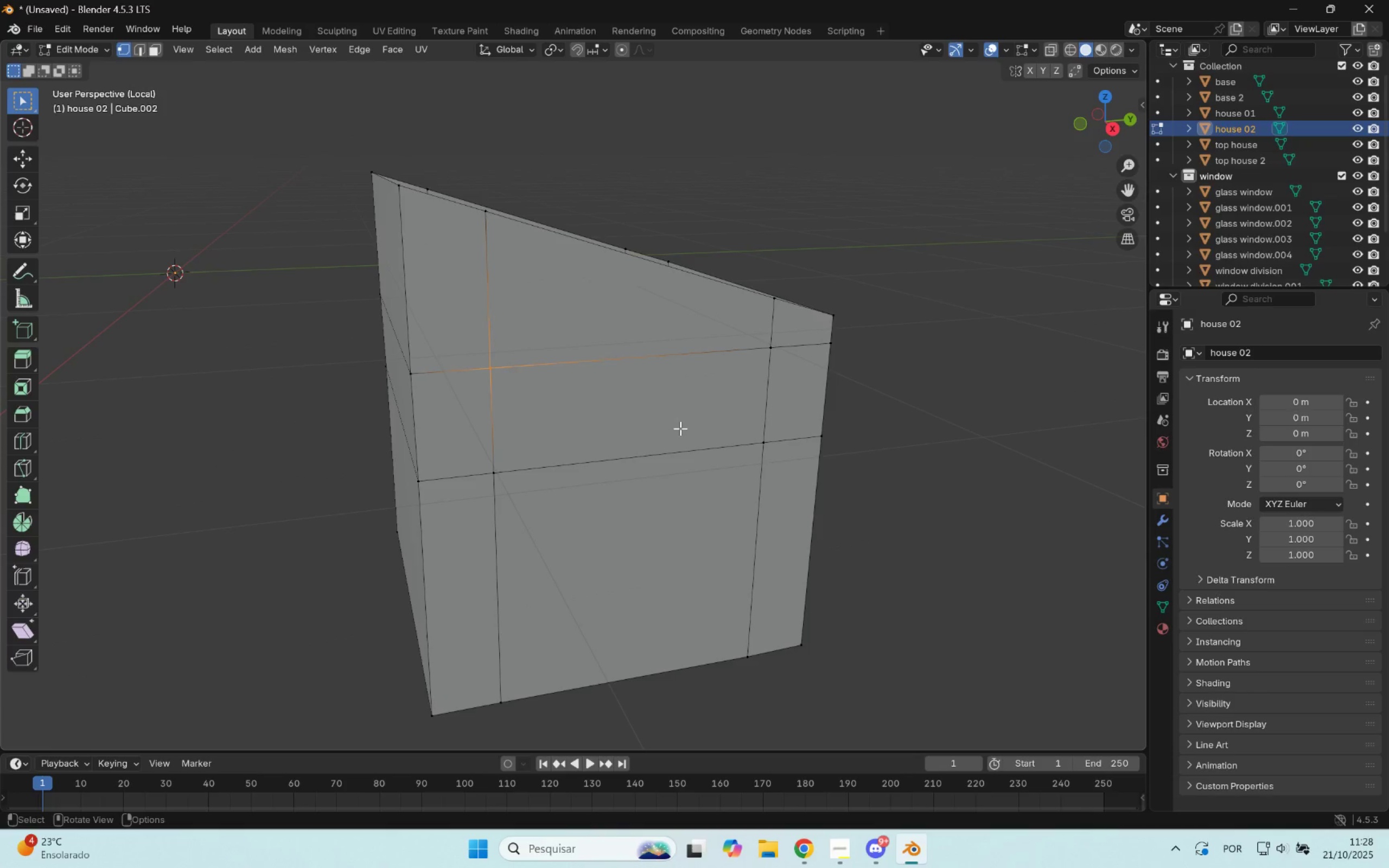 
key(3)
 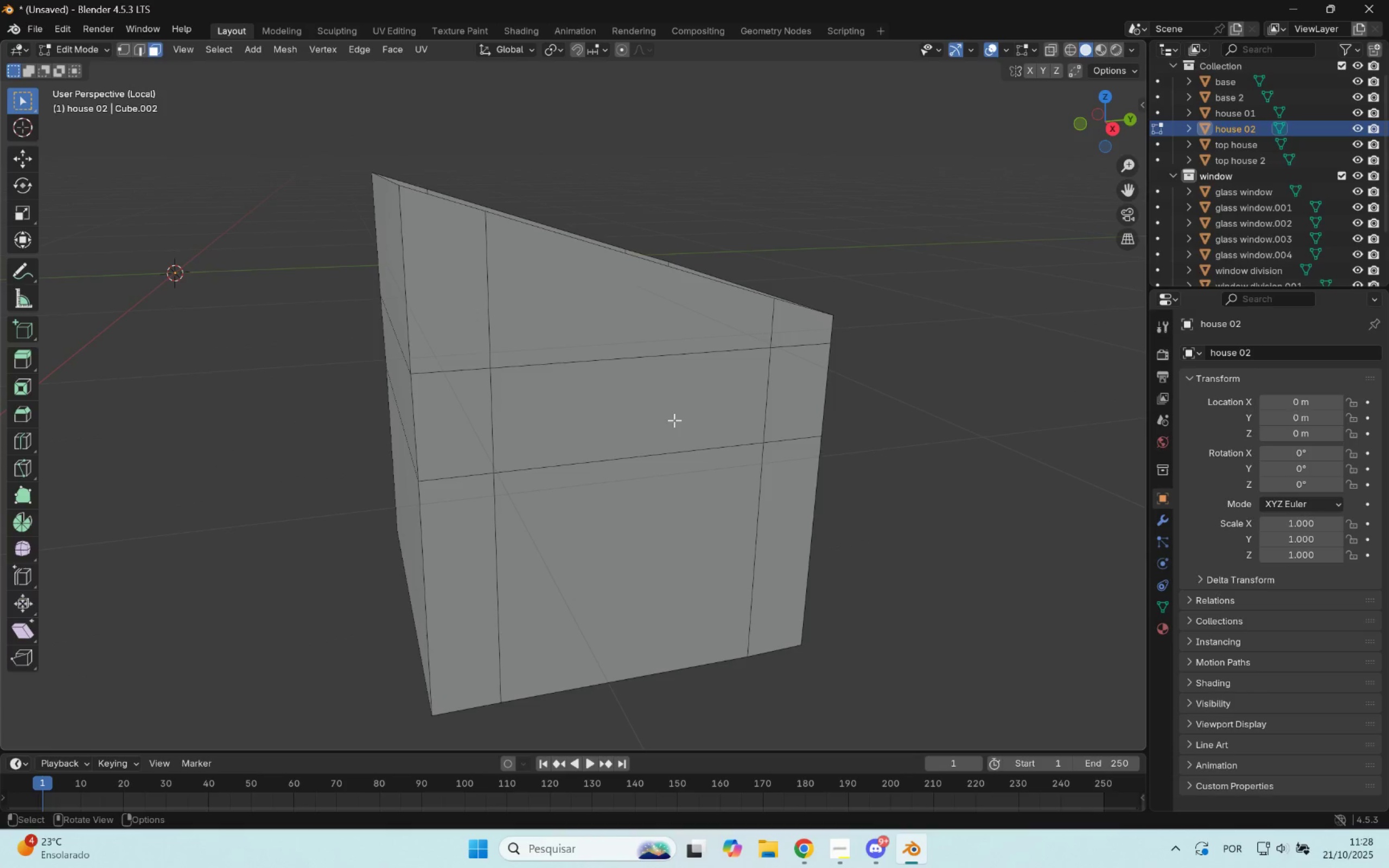 
left_click([674, 420])
 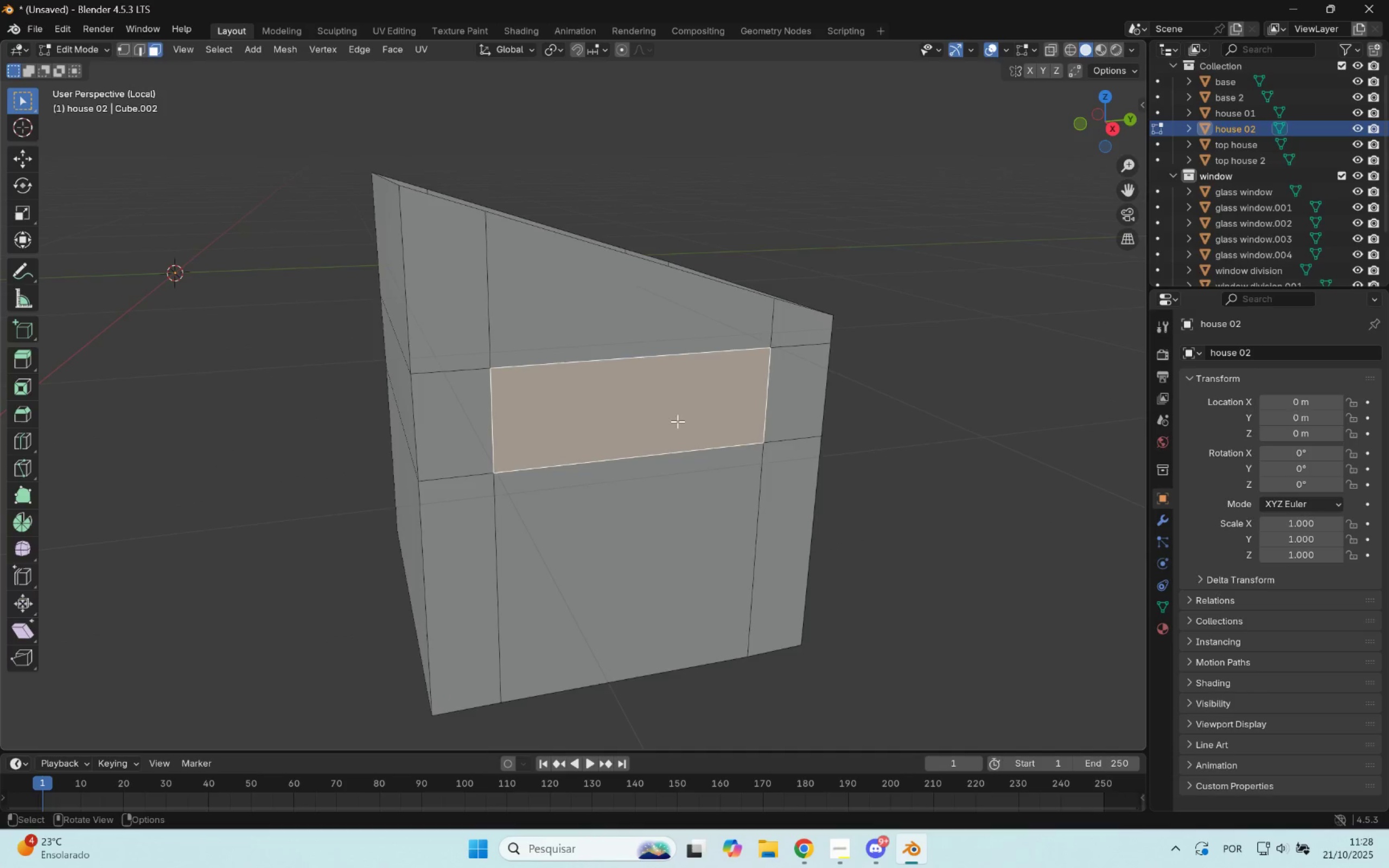 
scroll: coordinate [682, 424], scroll_direction: up, amount: 1.0
 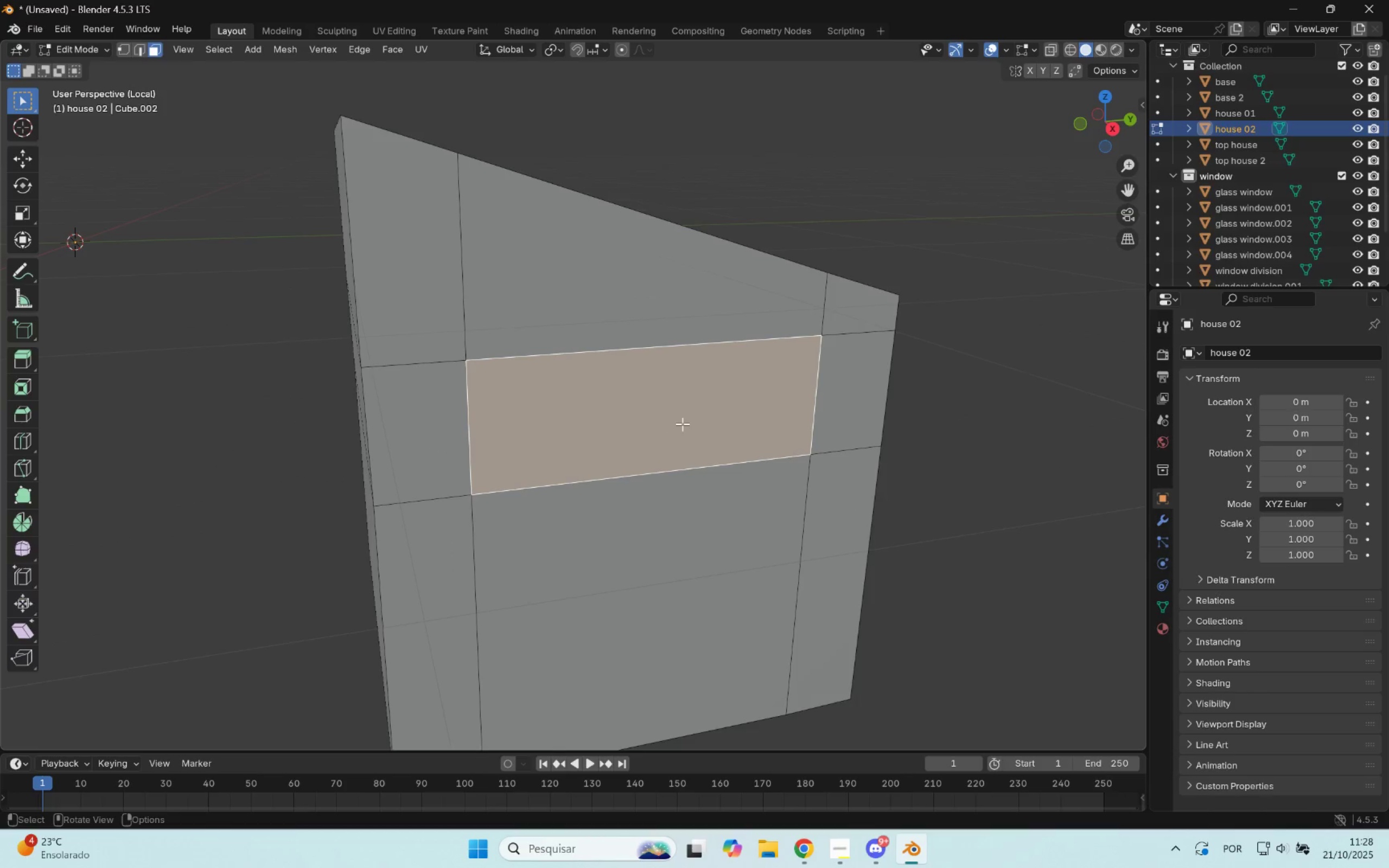 
hold_key(key=ShiftLeft, duration=0.61)
 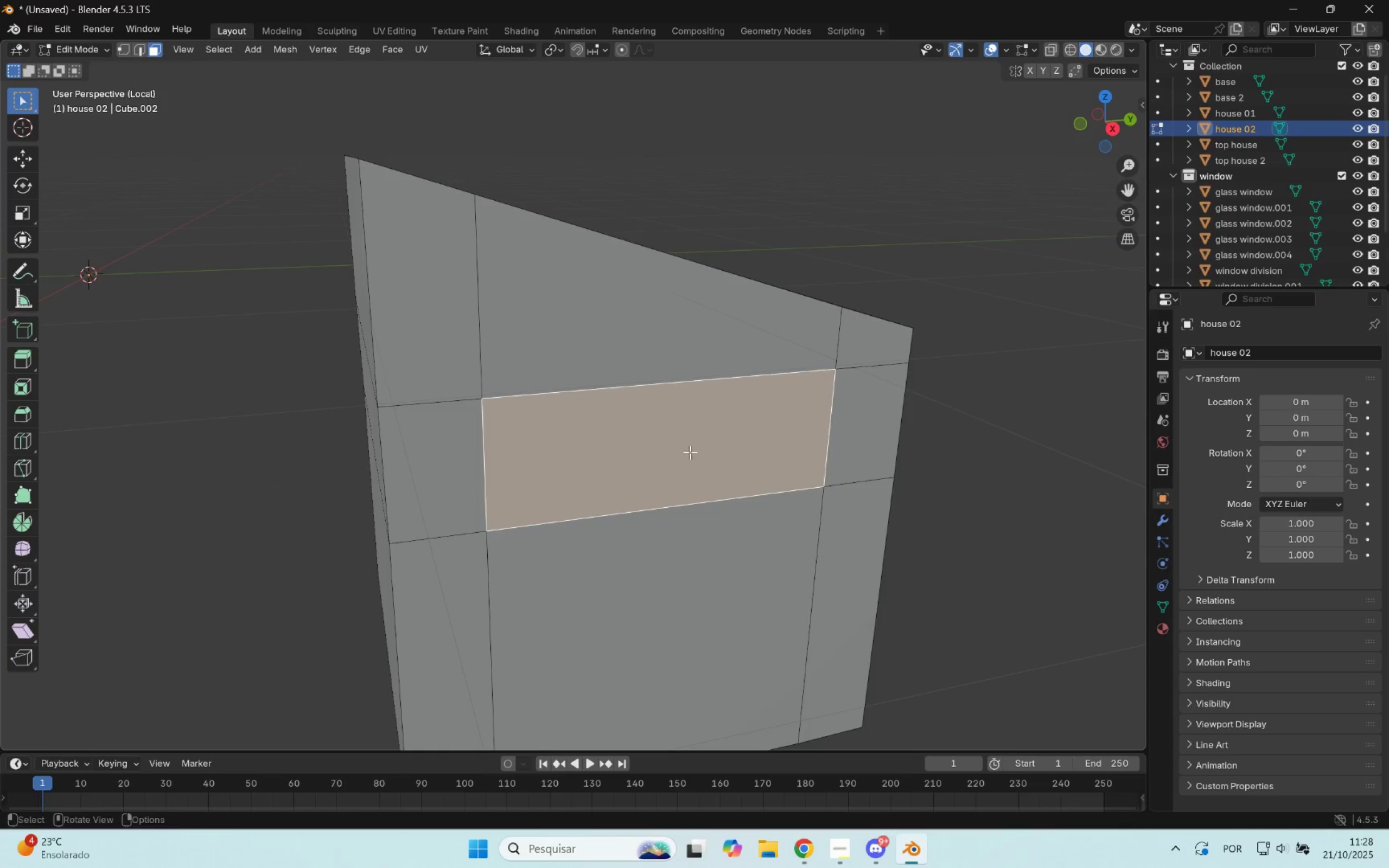 
key(E)
 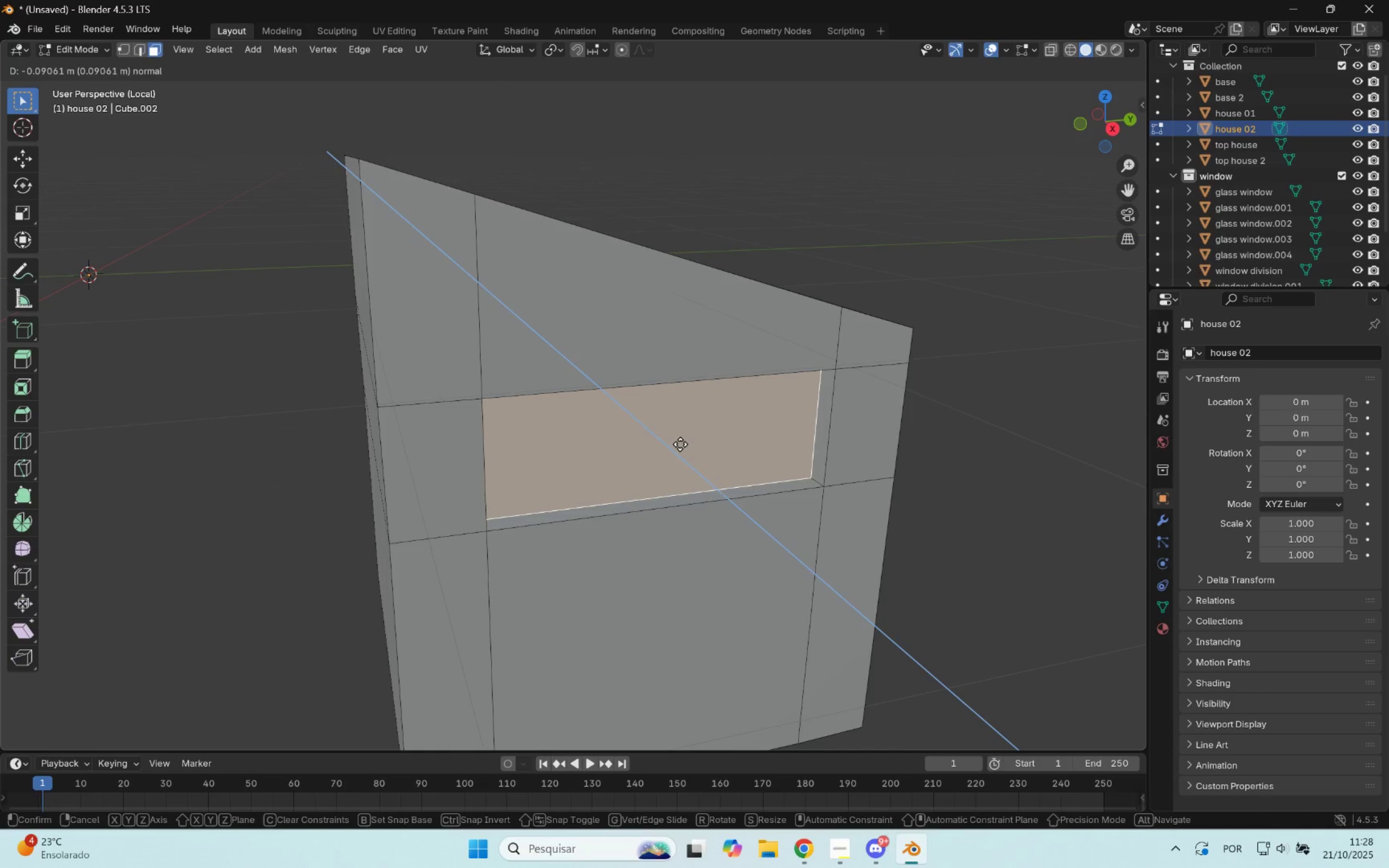 
right_click([680, 444])
 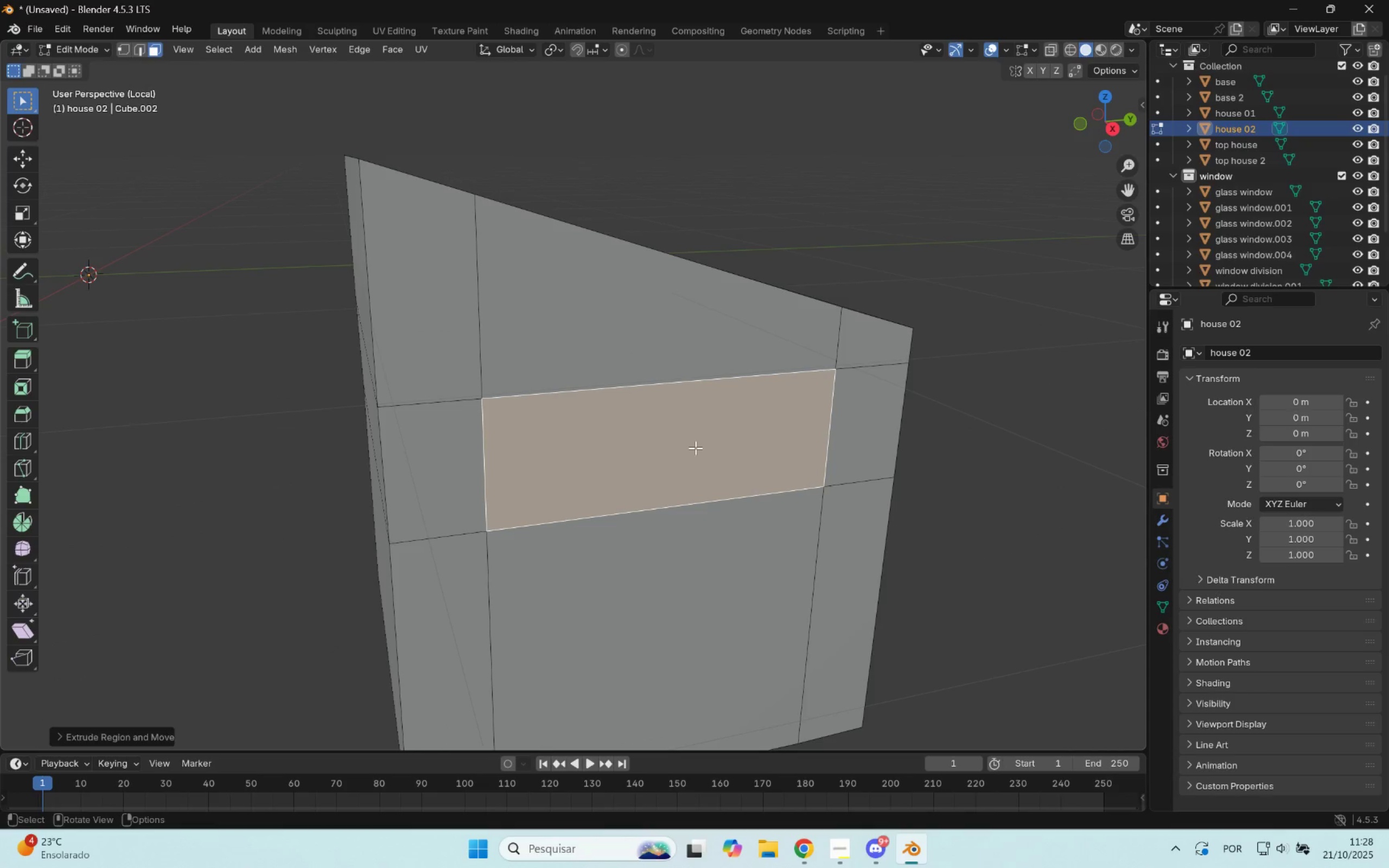 
type(e21)
 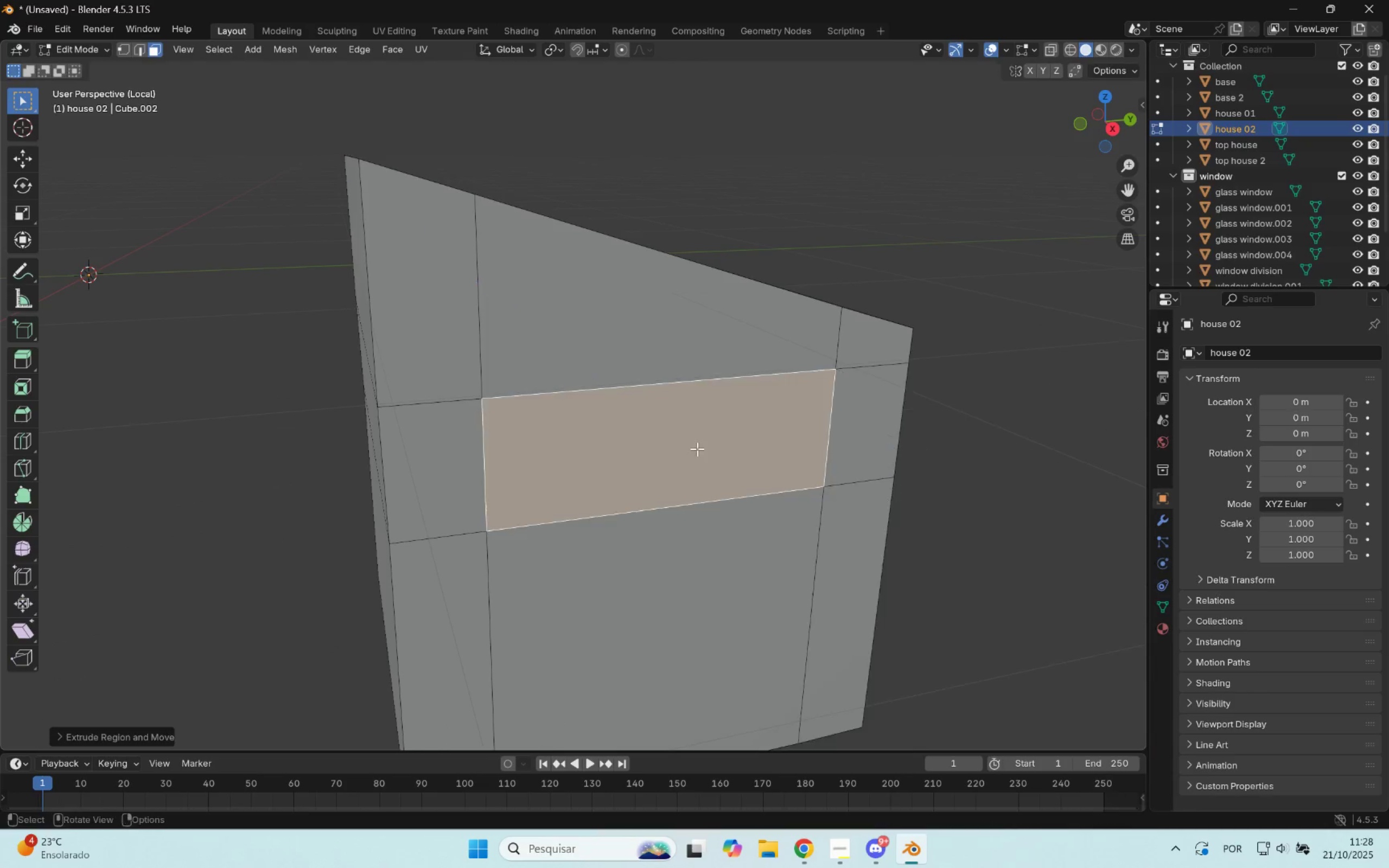 
right_click([697, 449])
 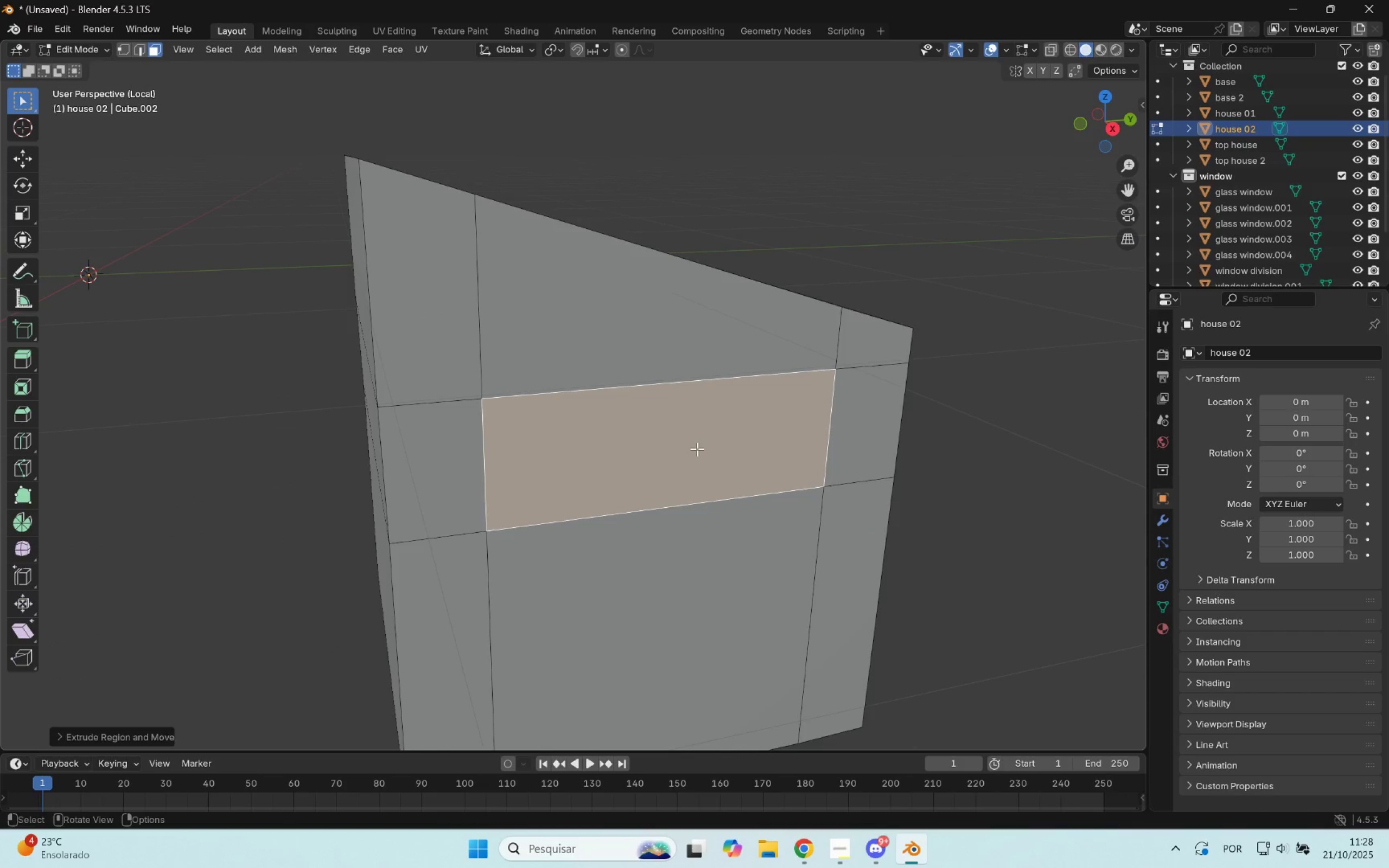 
type(yzgg)
 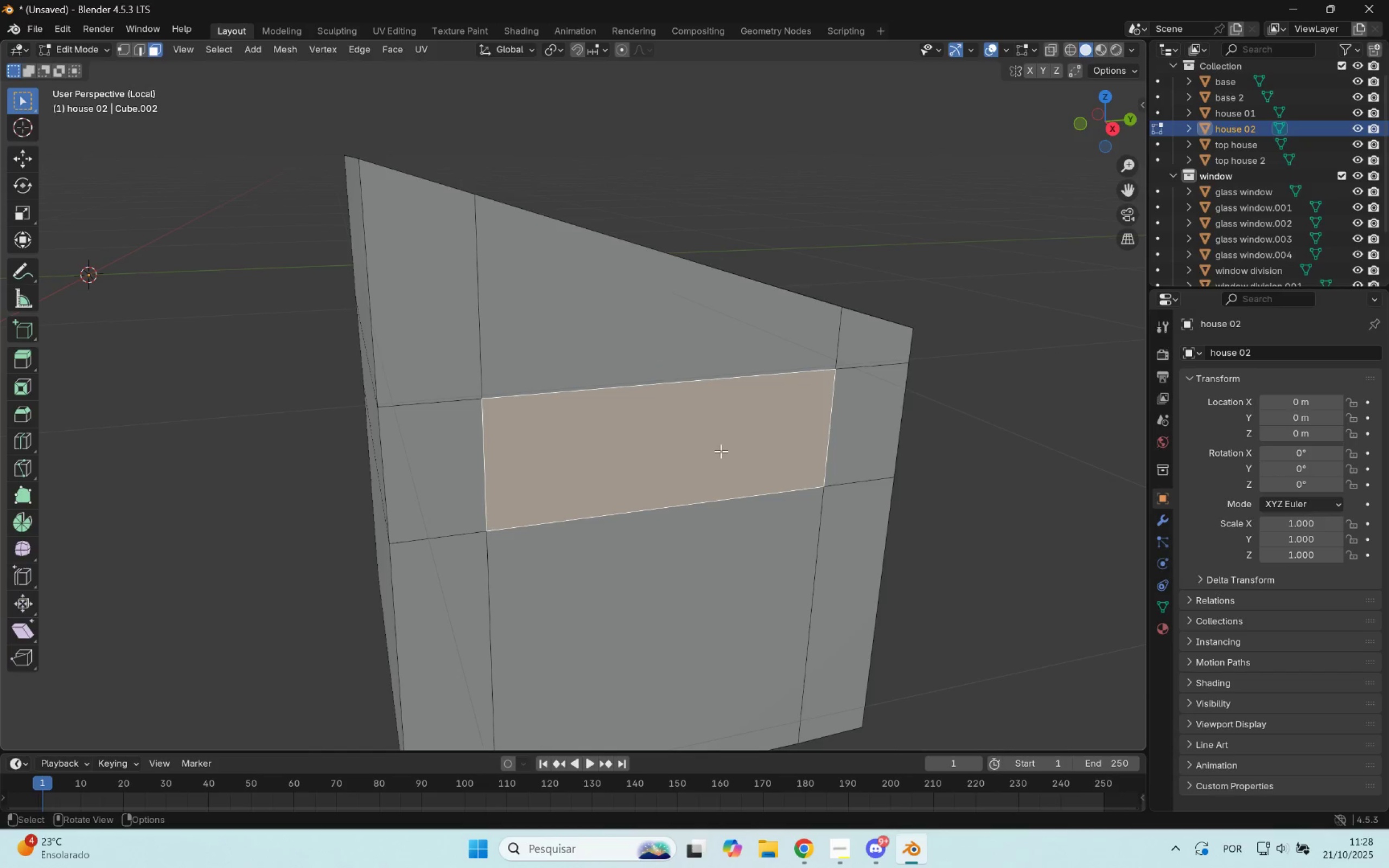 
key(Control+Z)
 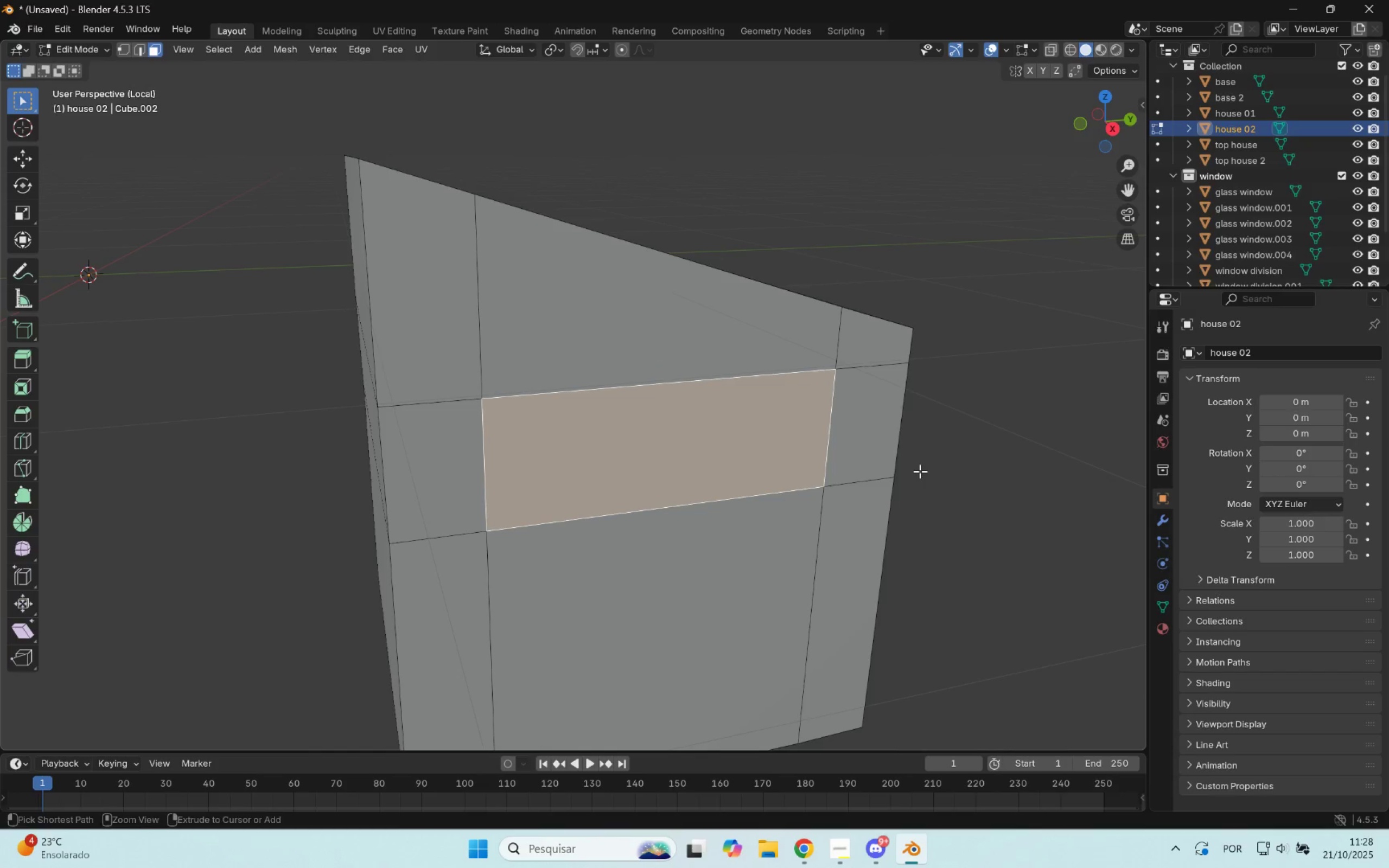 
key(Control+ControlLeft)
 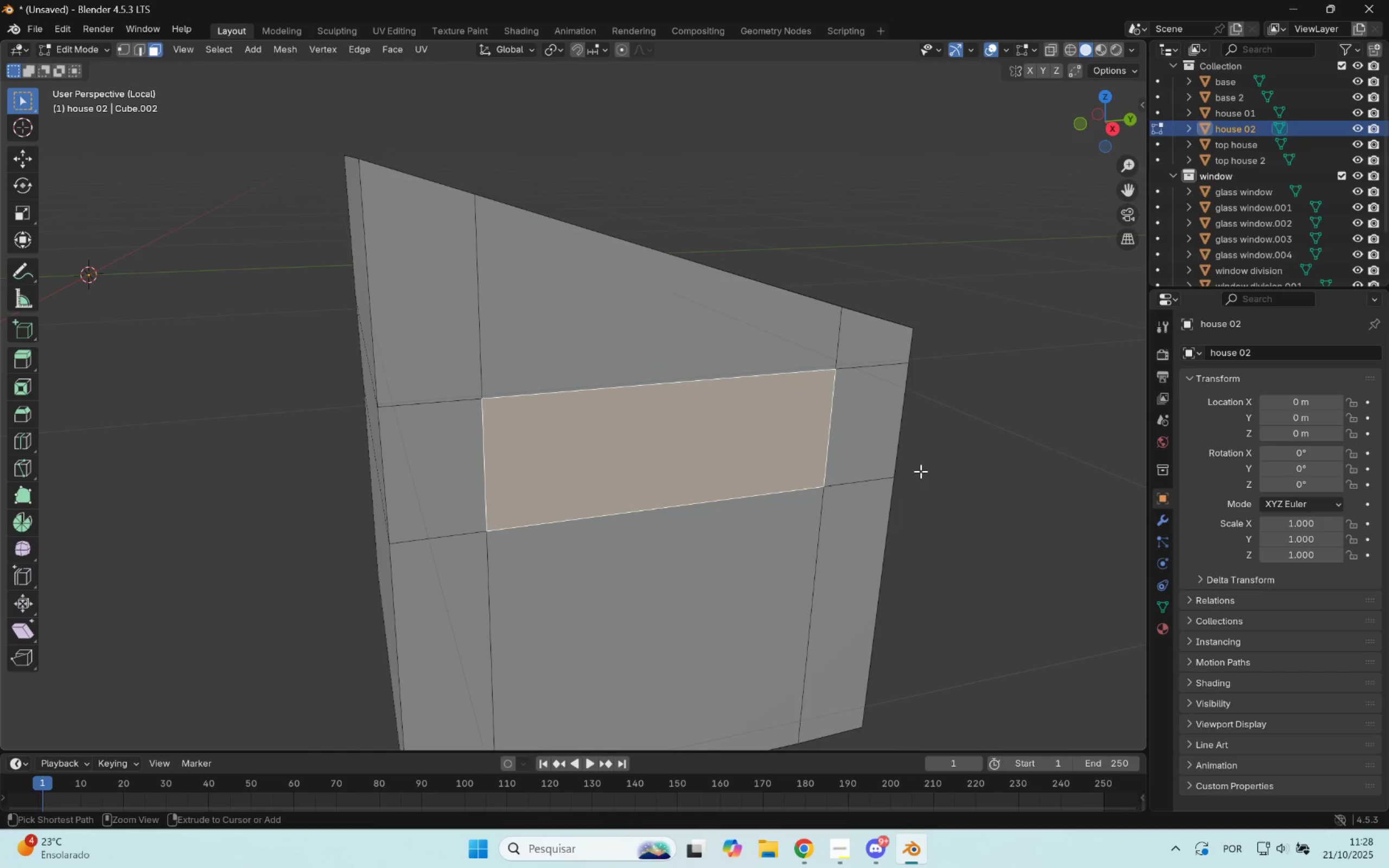 
key(Control+Z)
 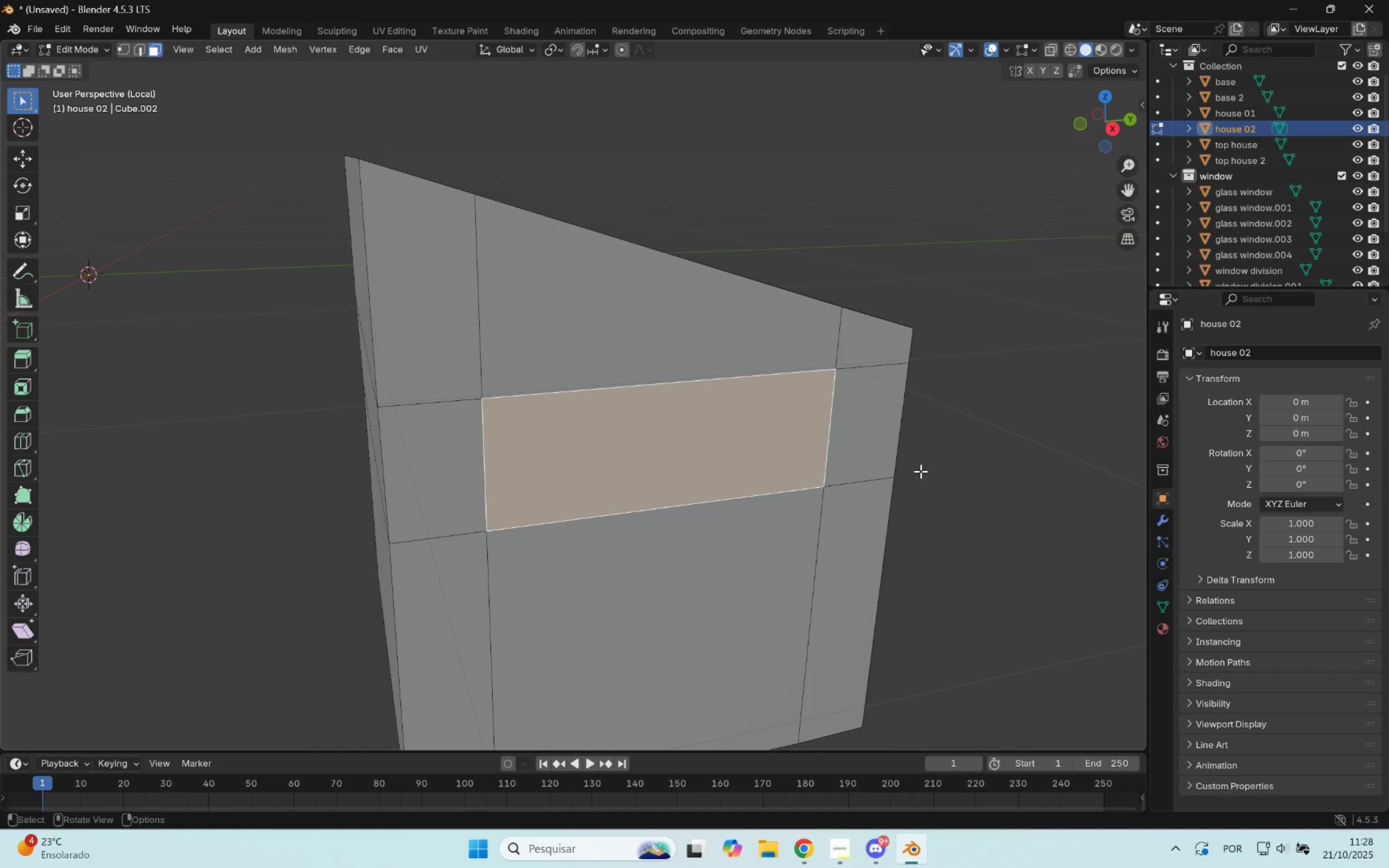 
key(Control+ControlLeft)
 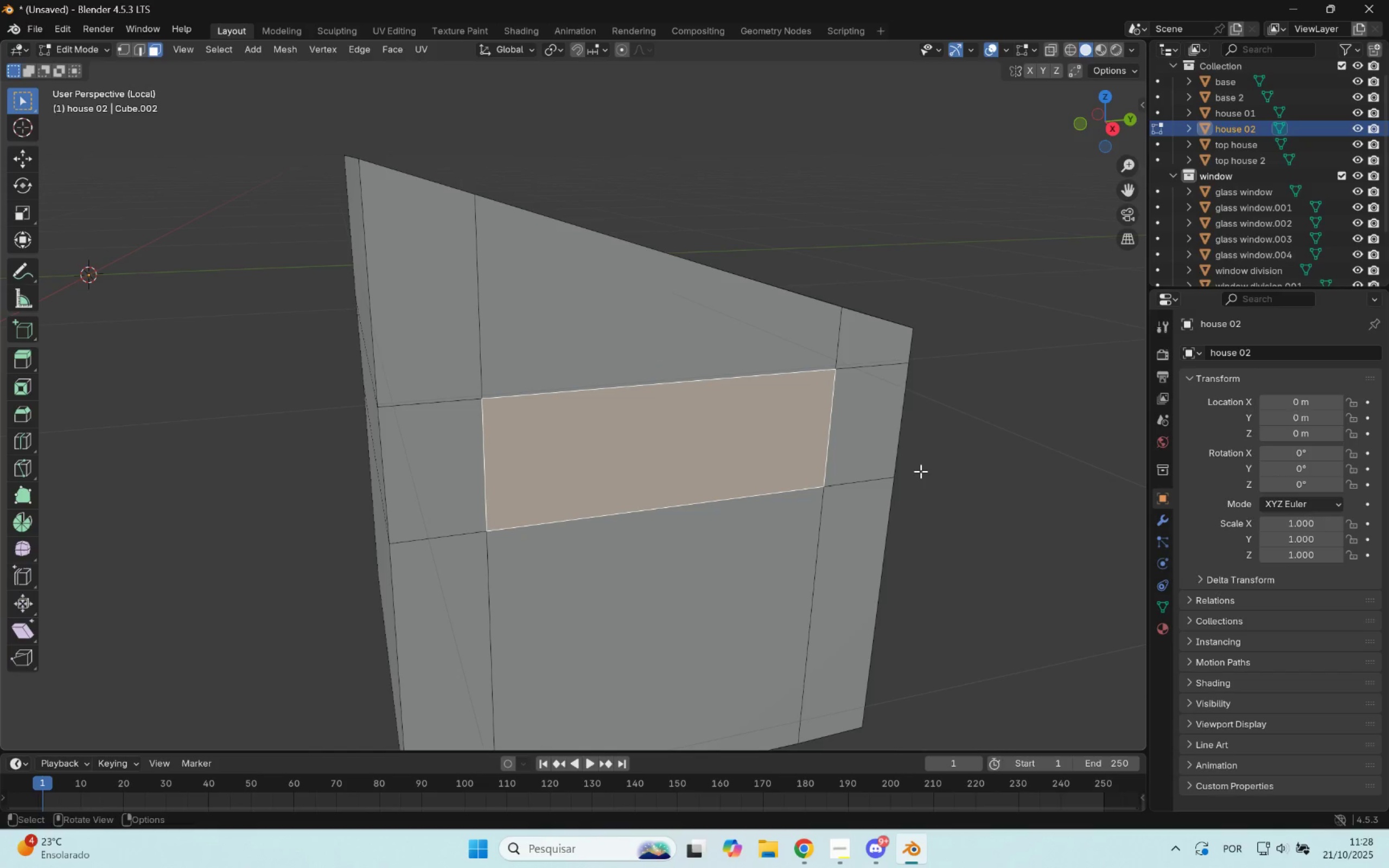 
key(Control+Z)
 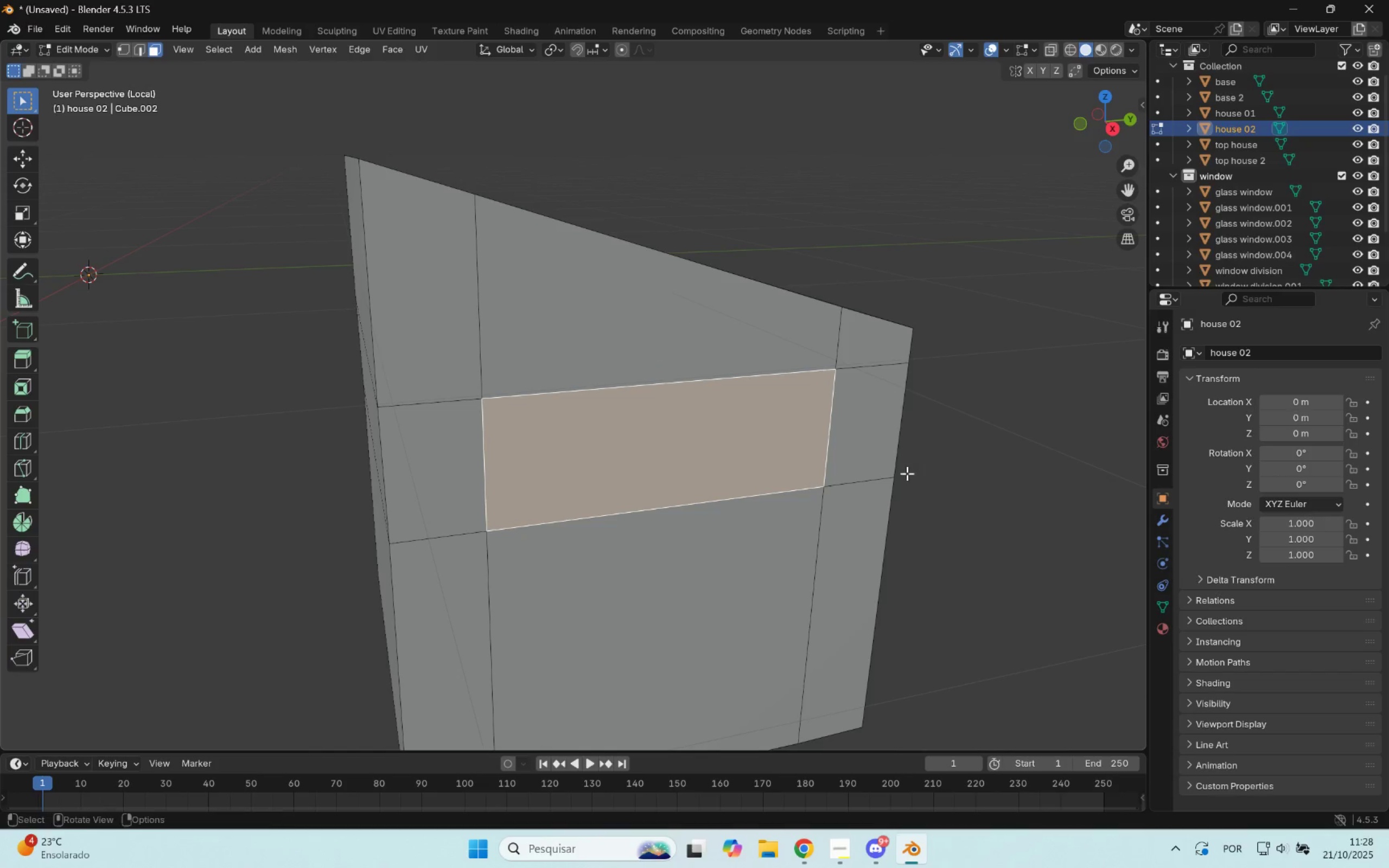 
key(Control+Z)
 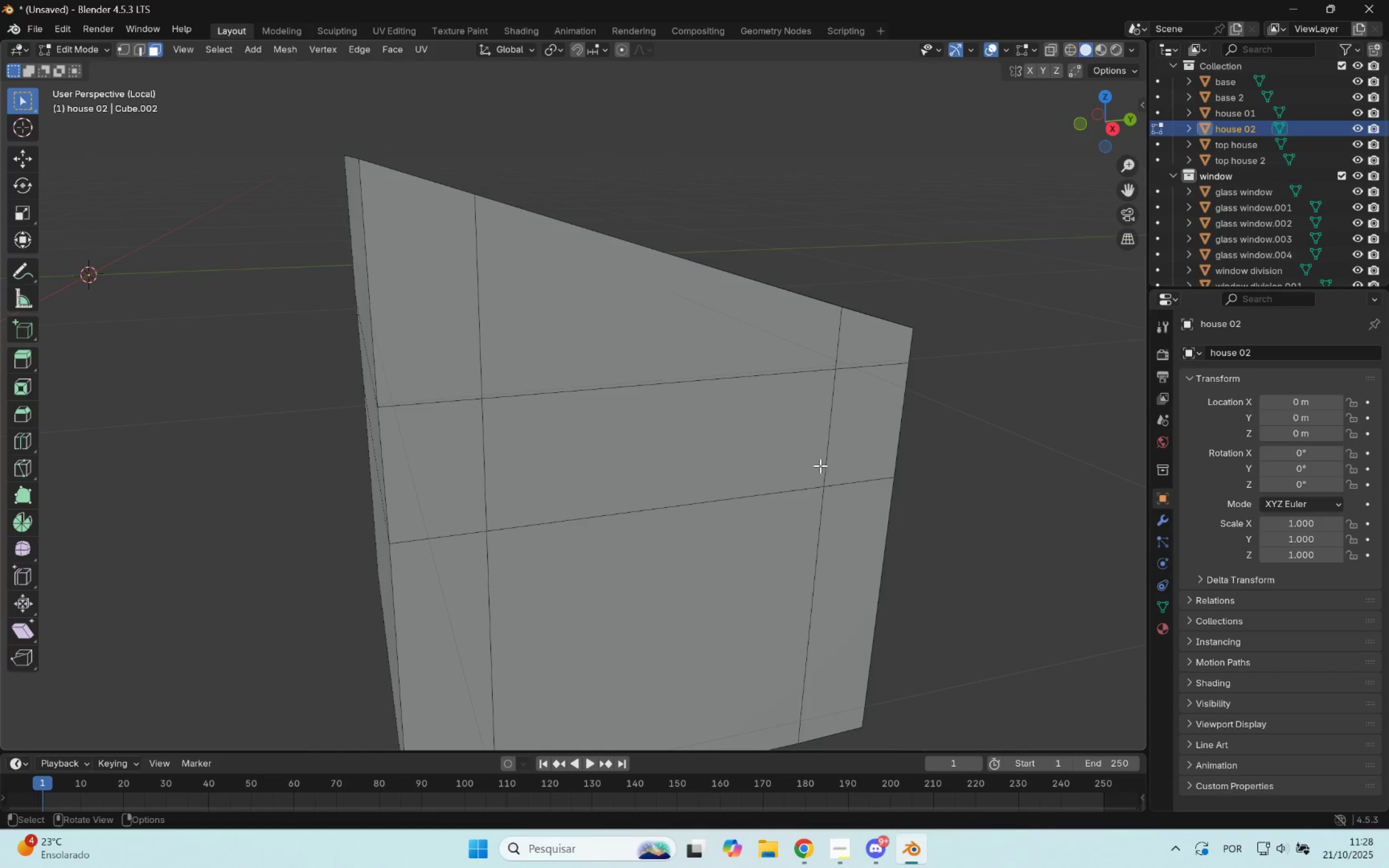 
left_click([760, 449])
 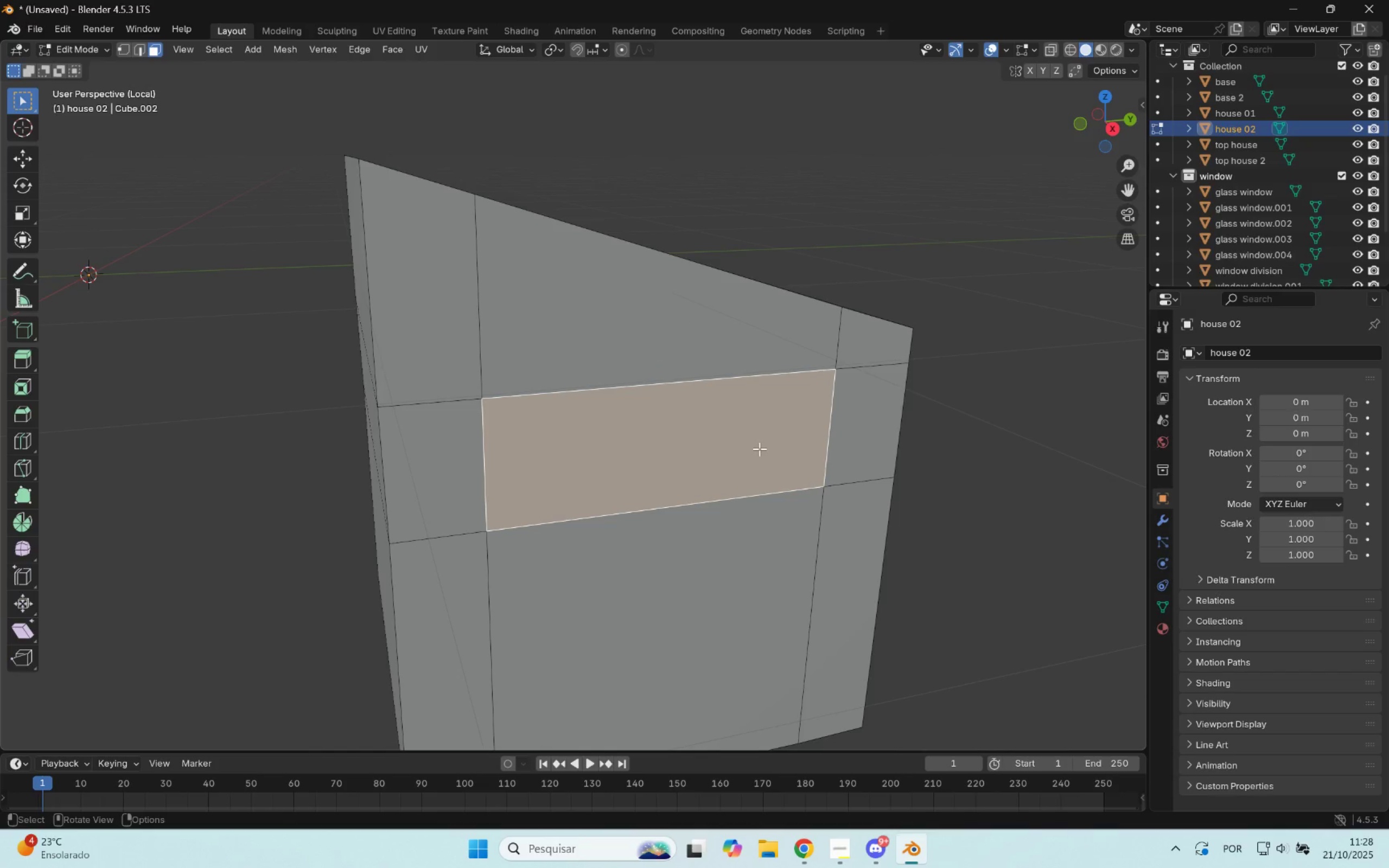 
key(Control+E)
 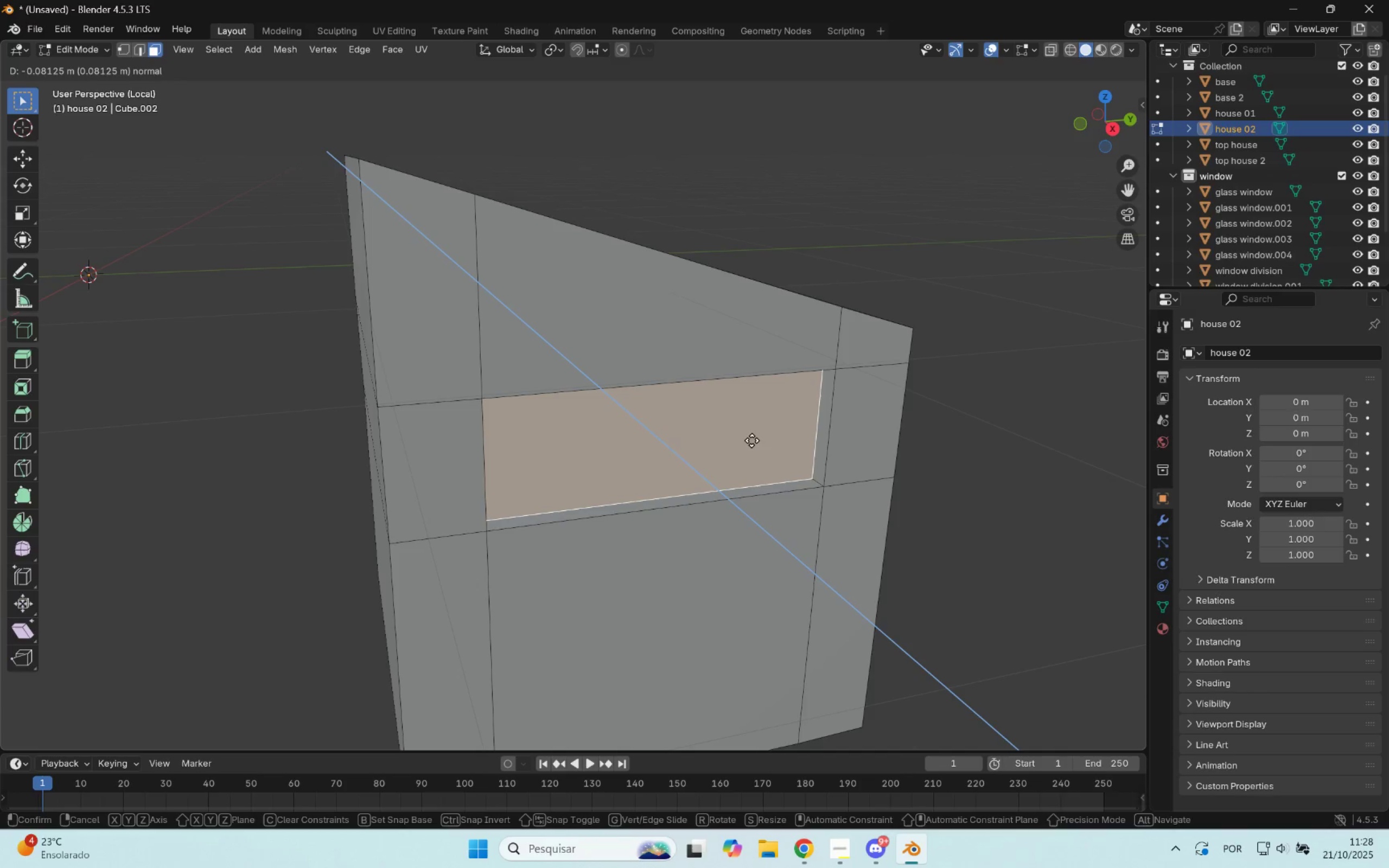 
hold_key(key=ShiftLeft, duration=1.53)
 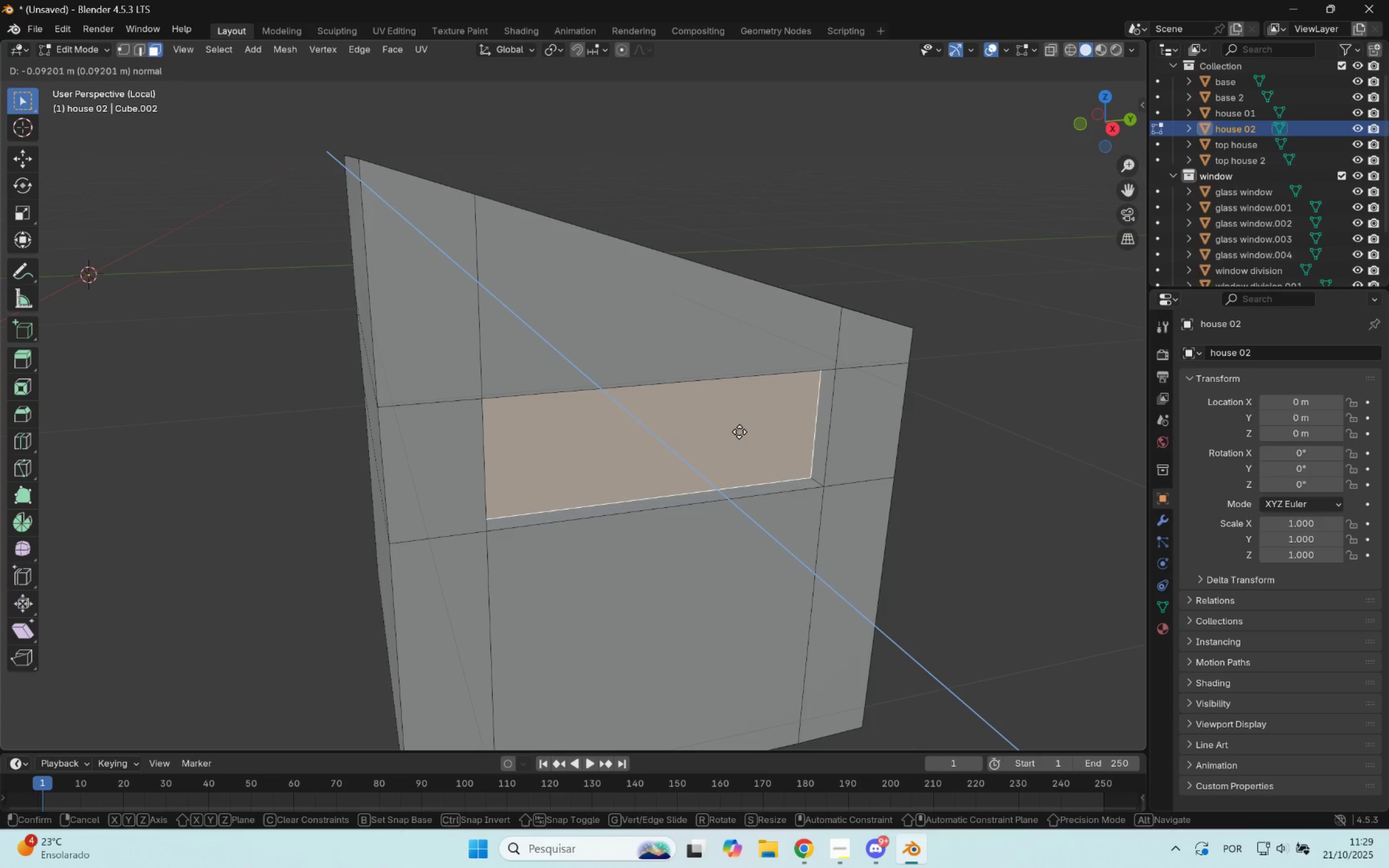 
hold_key(key=ShiftLeft, duration=1.52)
 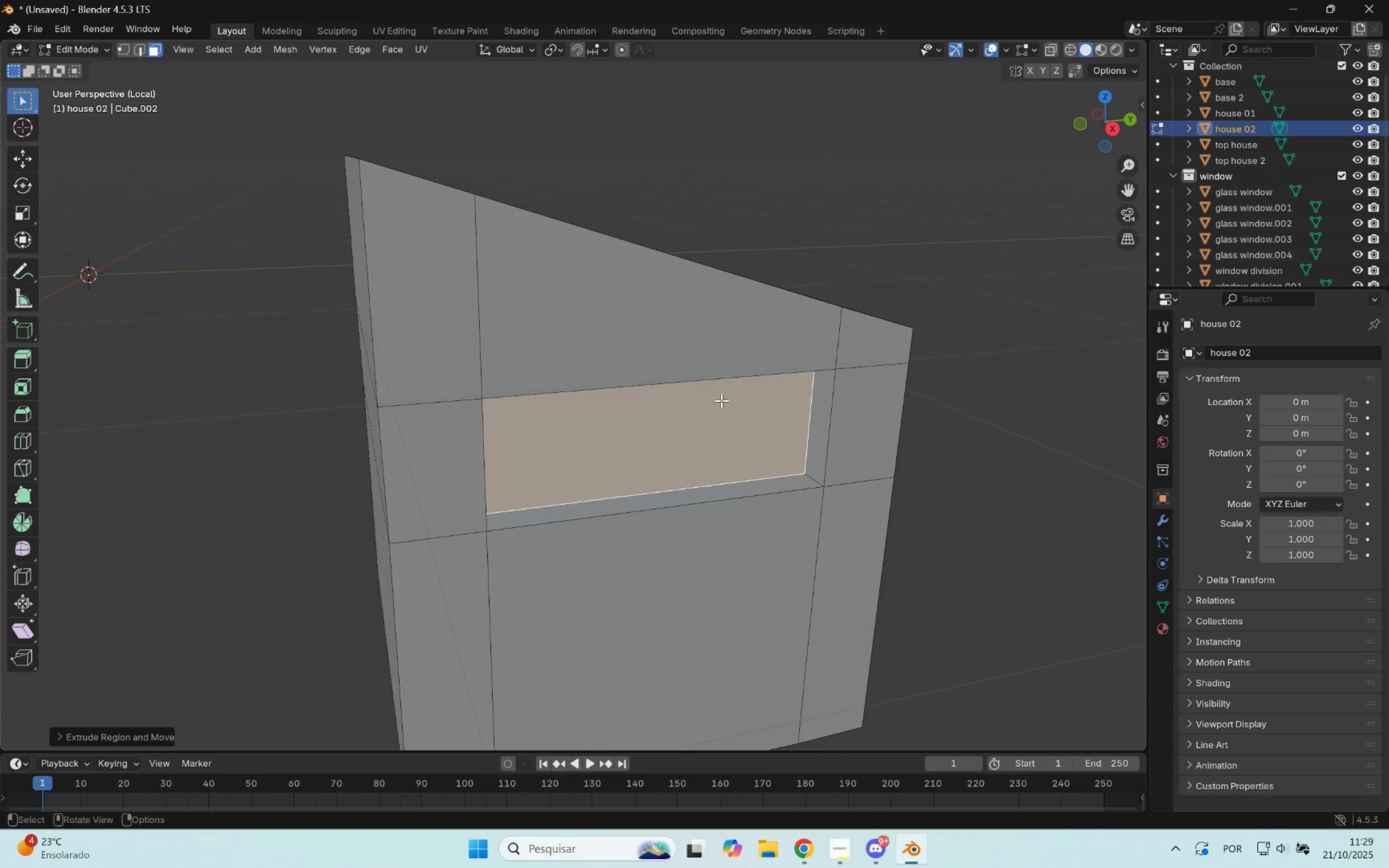 
hold_key(key=ShiftLeft, duration=0.41)
left_click([698, 388])
 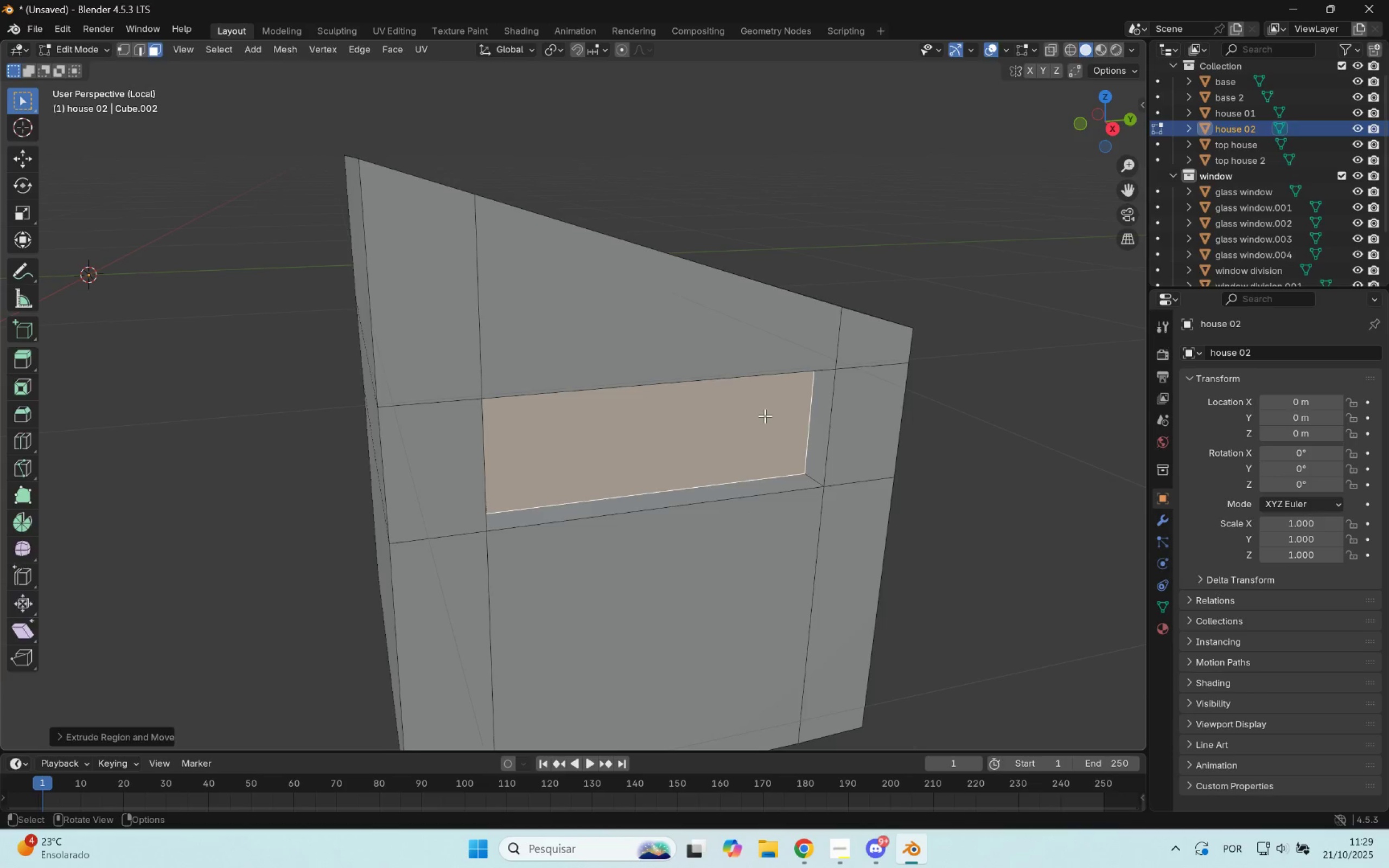 
key(Tab)
 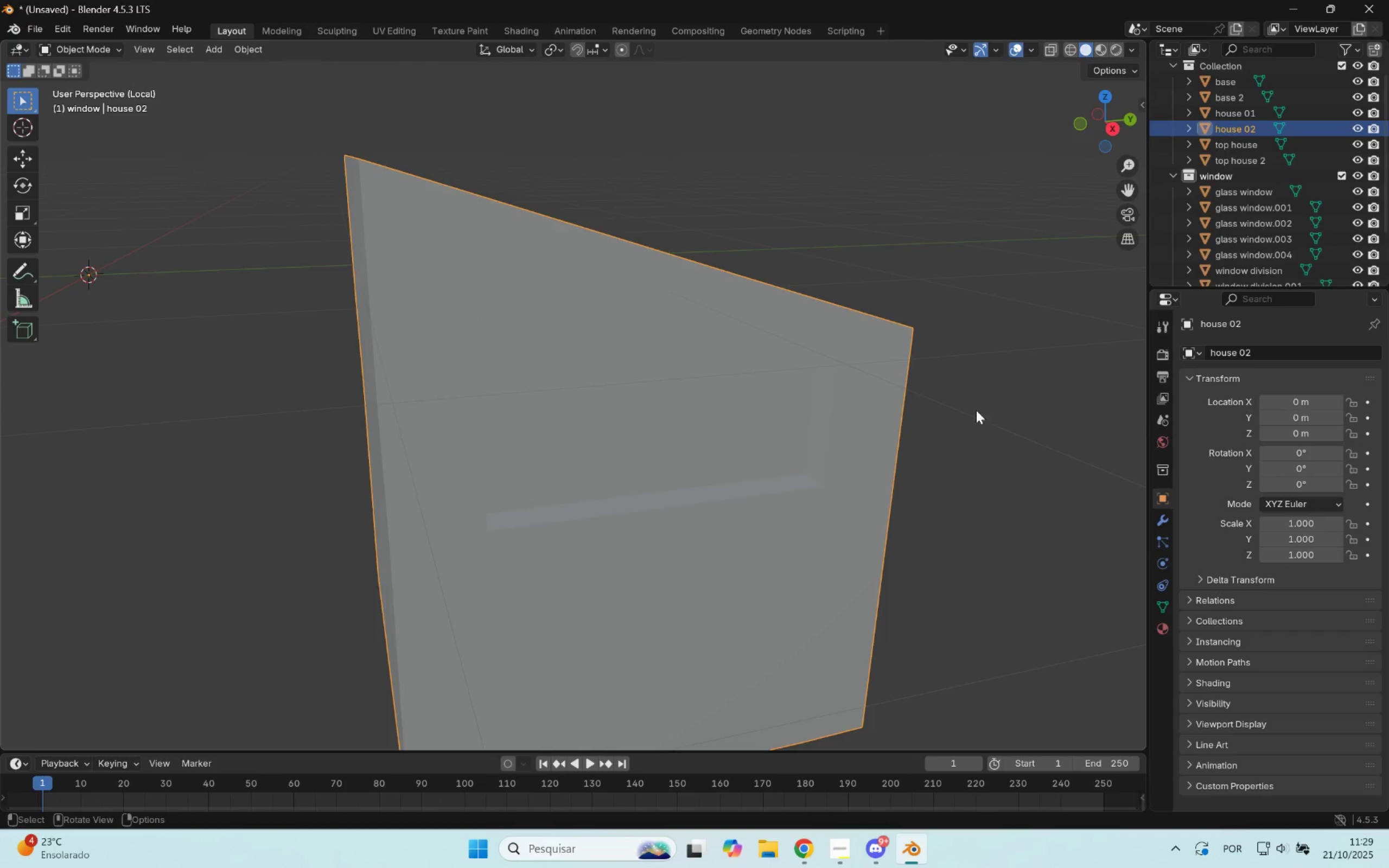 
scroll: coordinate [968, 334], scroll_direction: down, amount: 3.0
 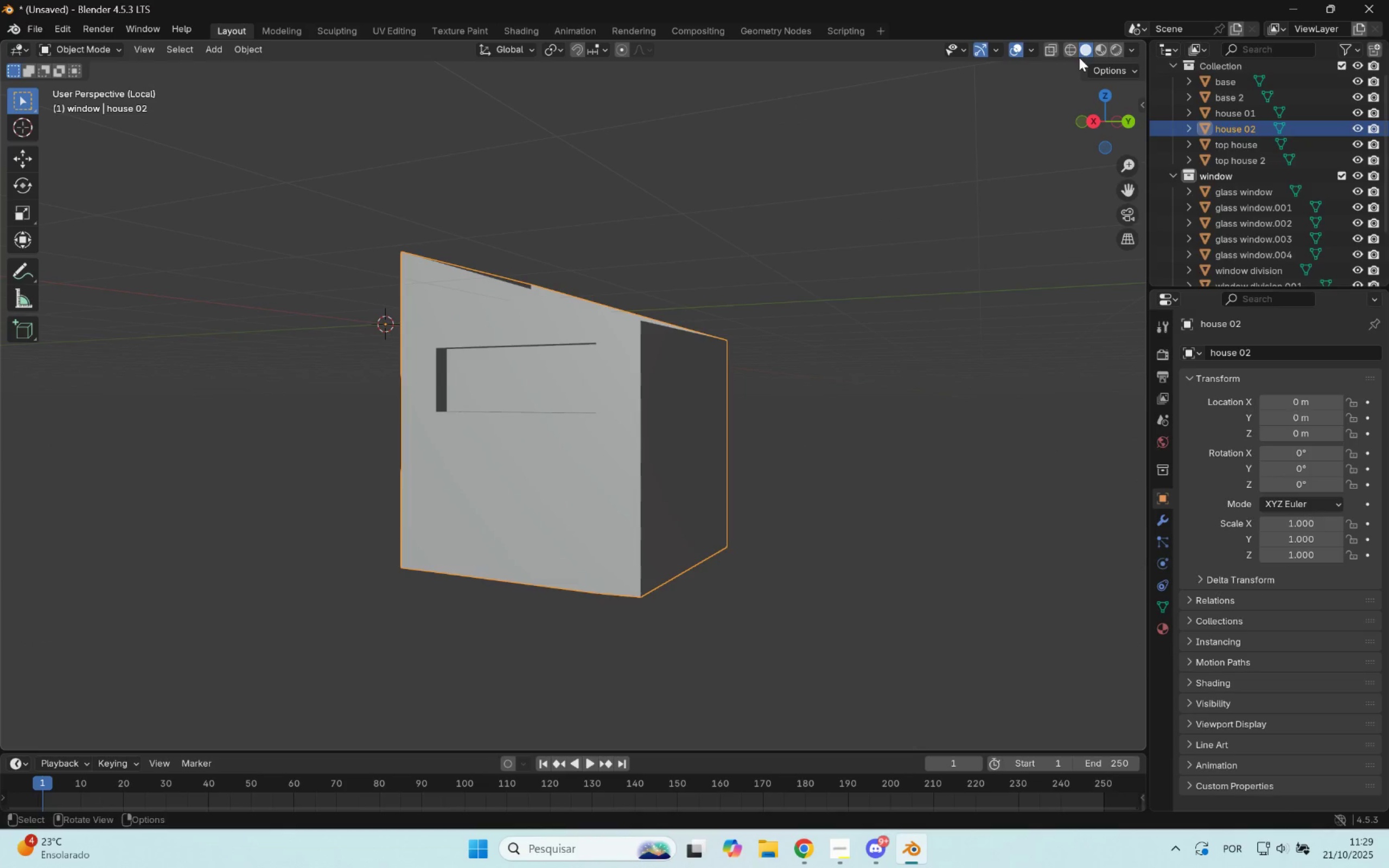 
key(Slash)
 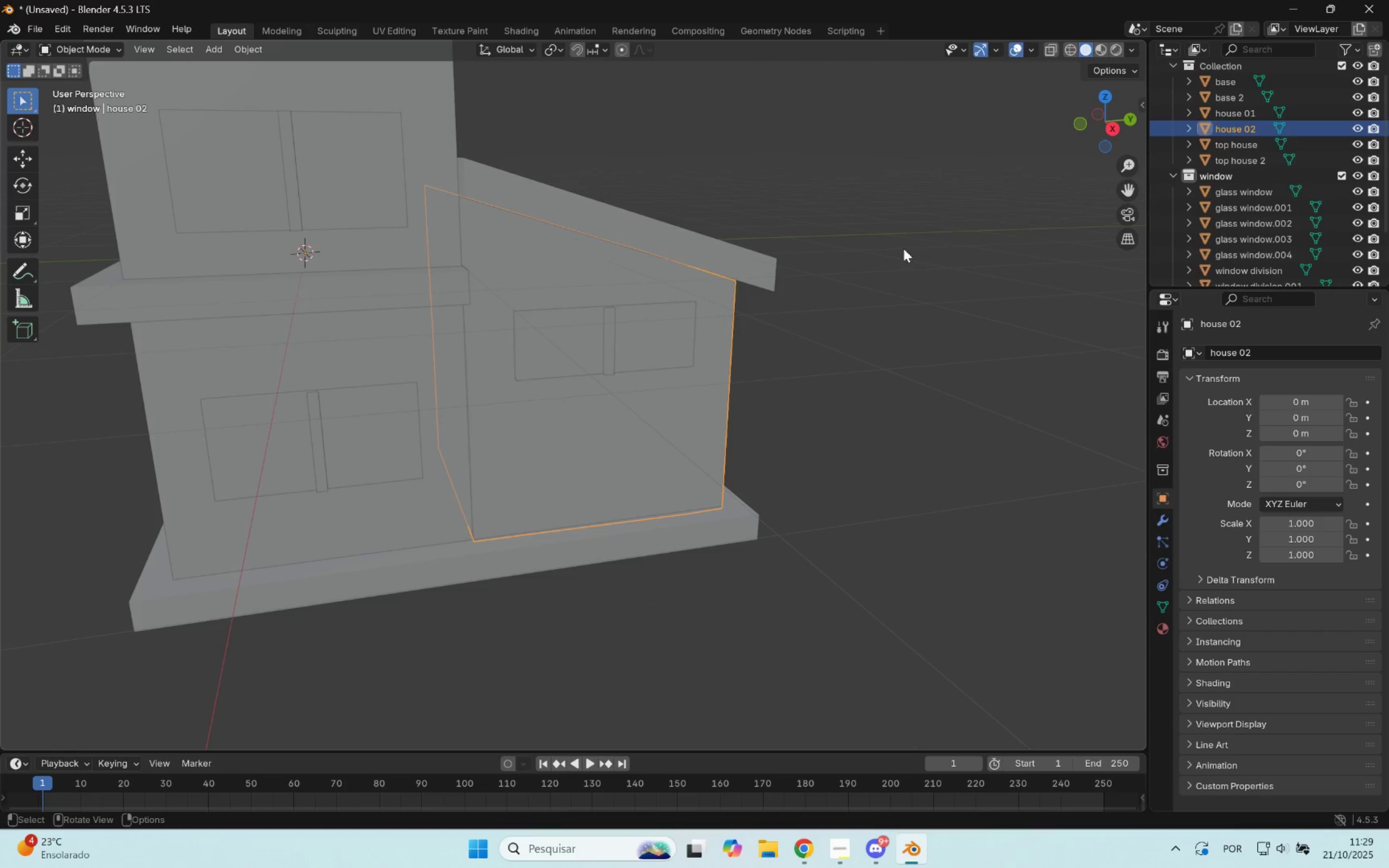 
scroll: coordinate [809, 328], scroll_direction: up, amount: 2.0
 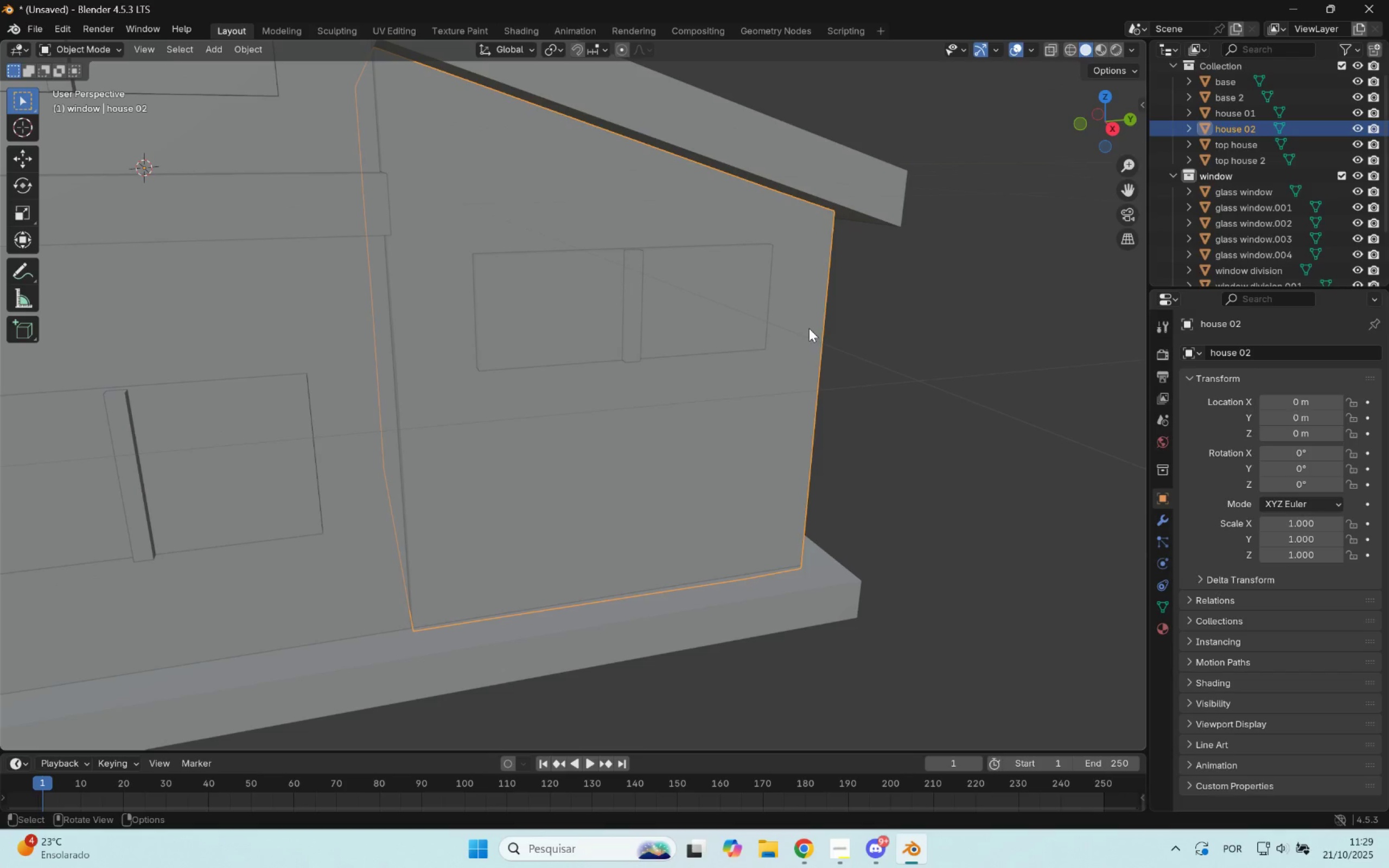 
hold_key(key=ShiftLeft, duration=0.54)
 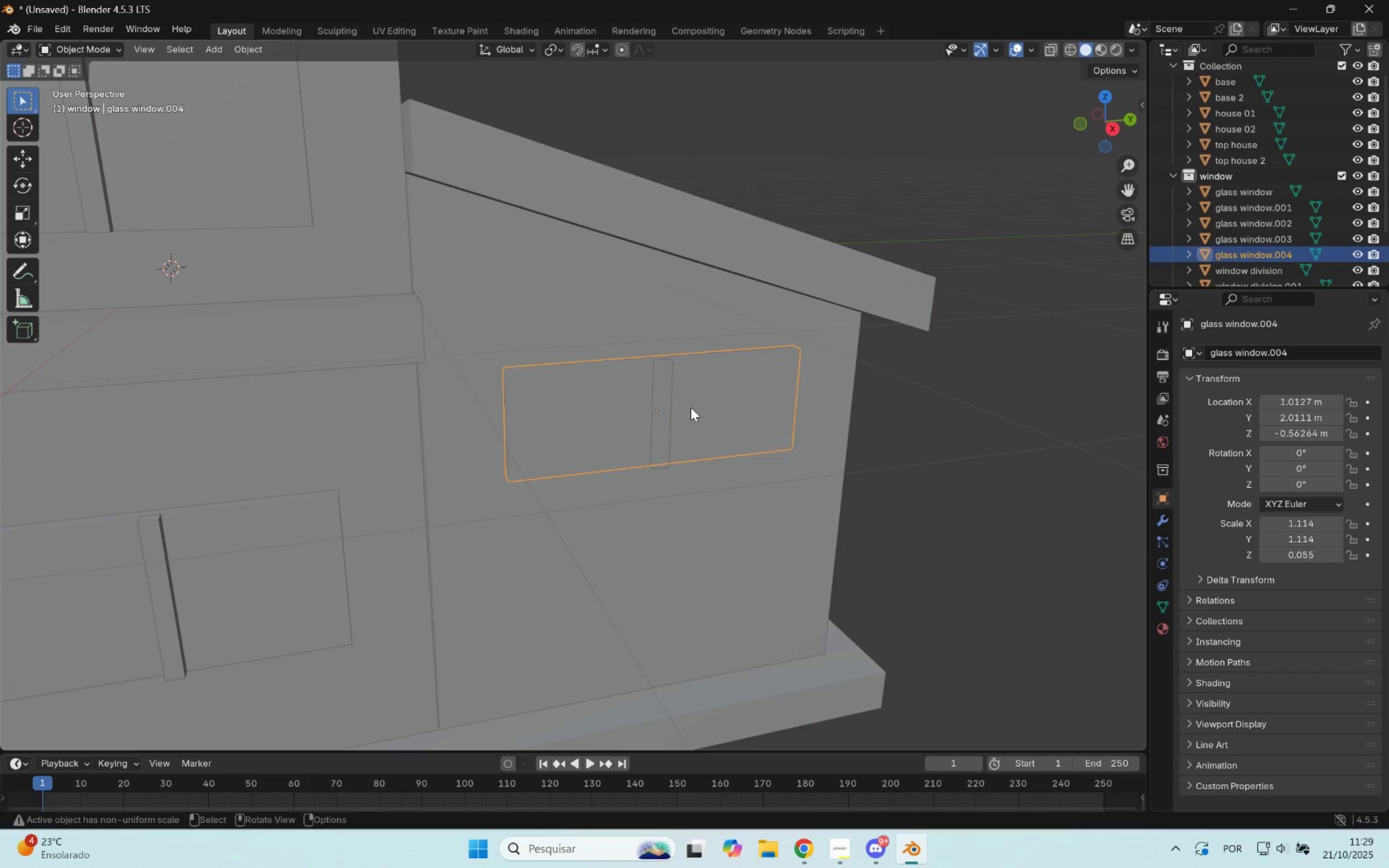 
hold_key(key=ShiftLeft, duration=0.6)
left_click([665, 411])
 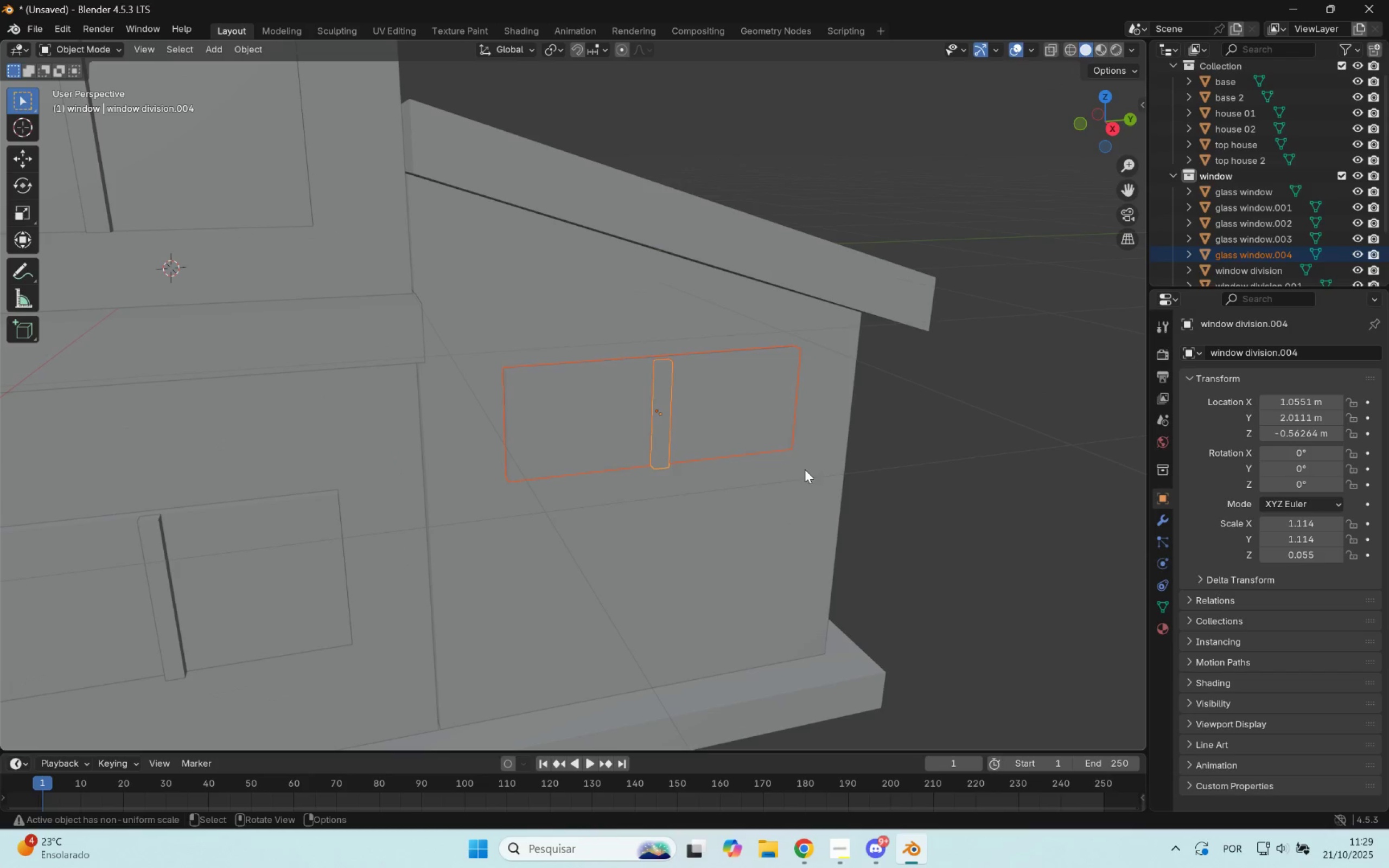 
type(gyxzx)
 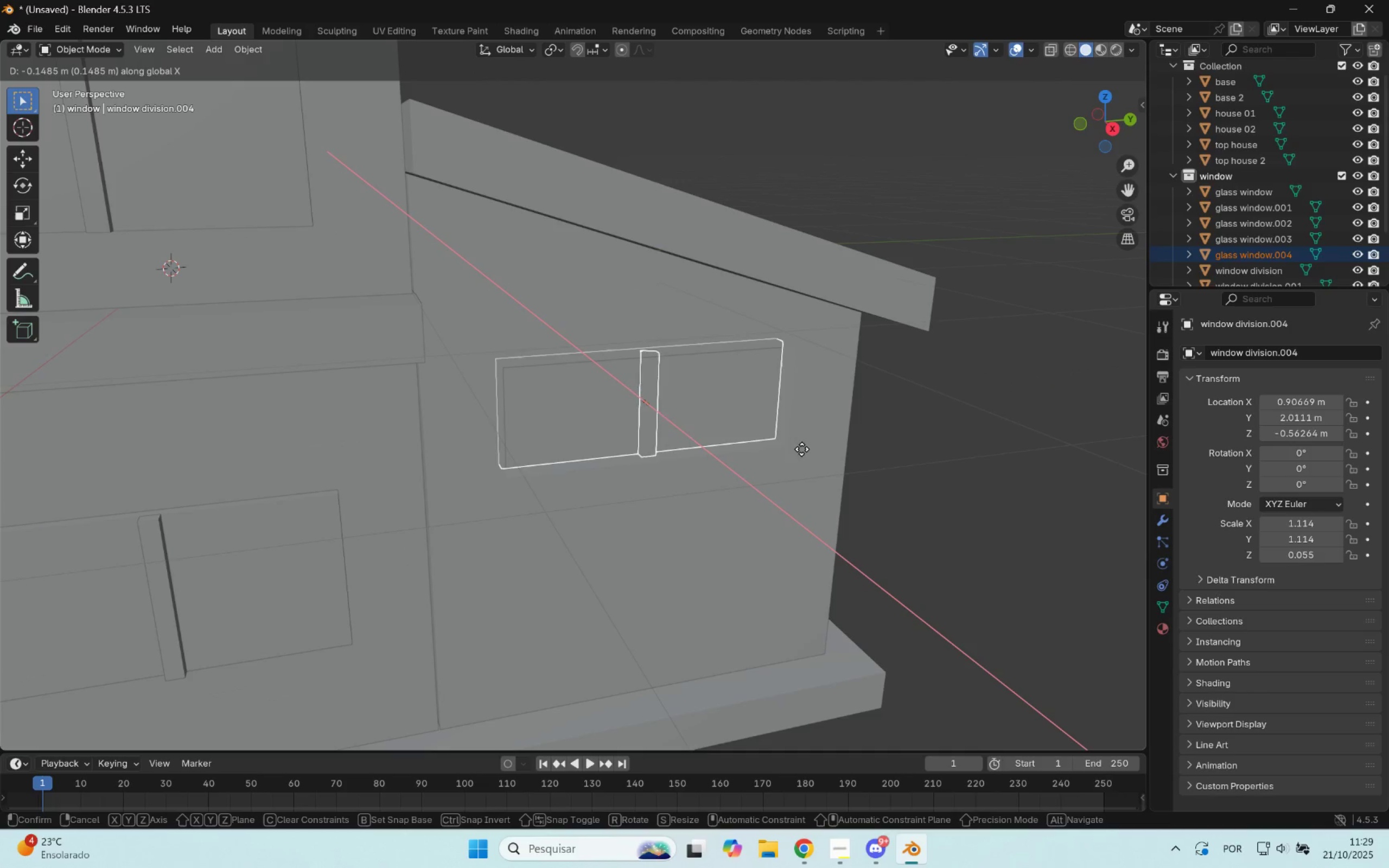 
double_click([930, 429])
 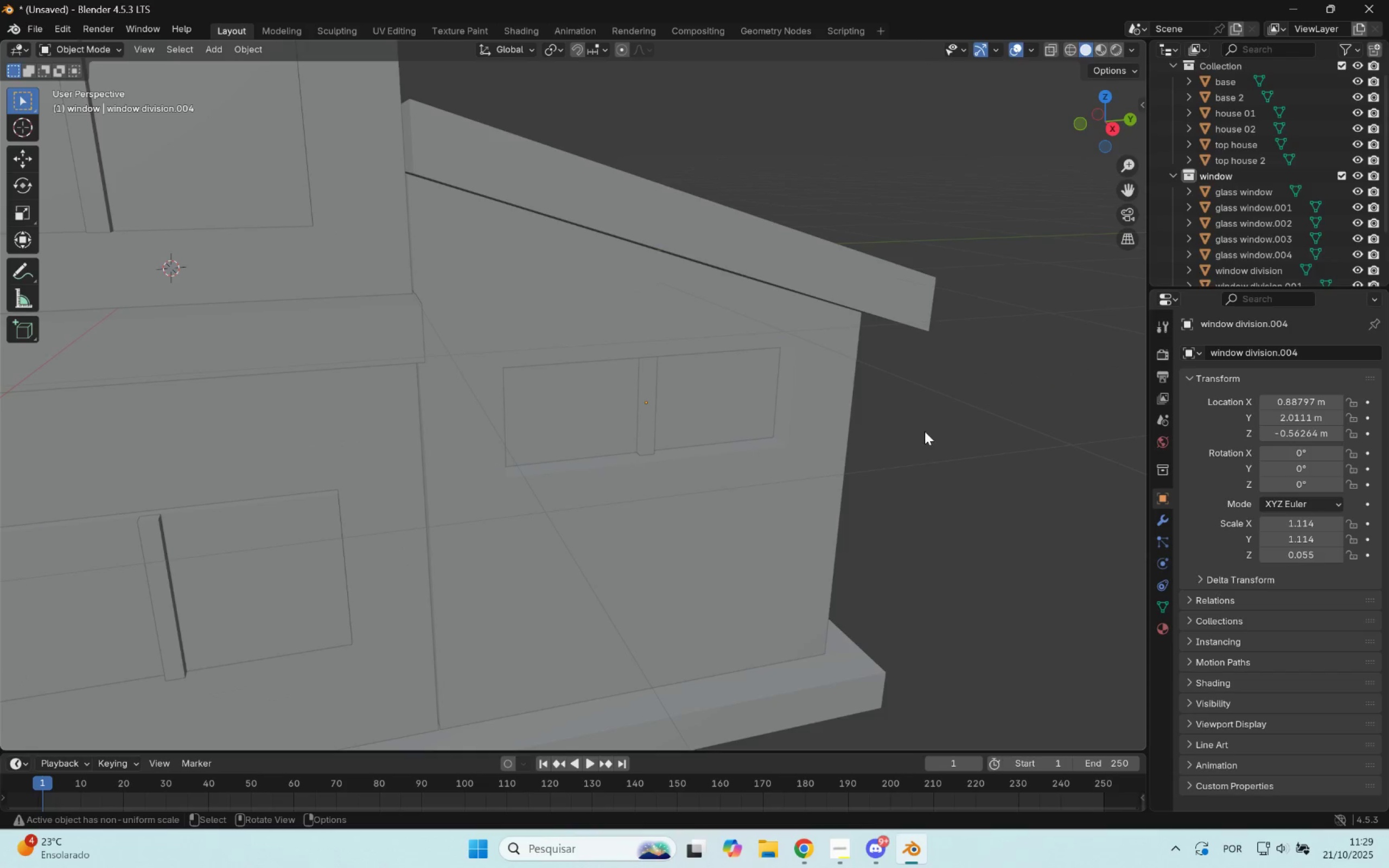 
scroll: coordinate [922, 432], scroll_direction: down, amount: 2.0
 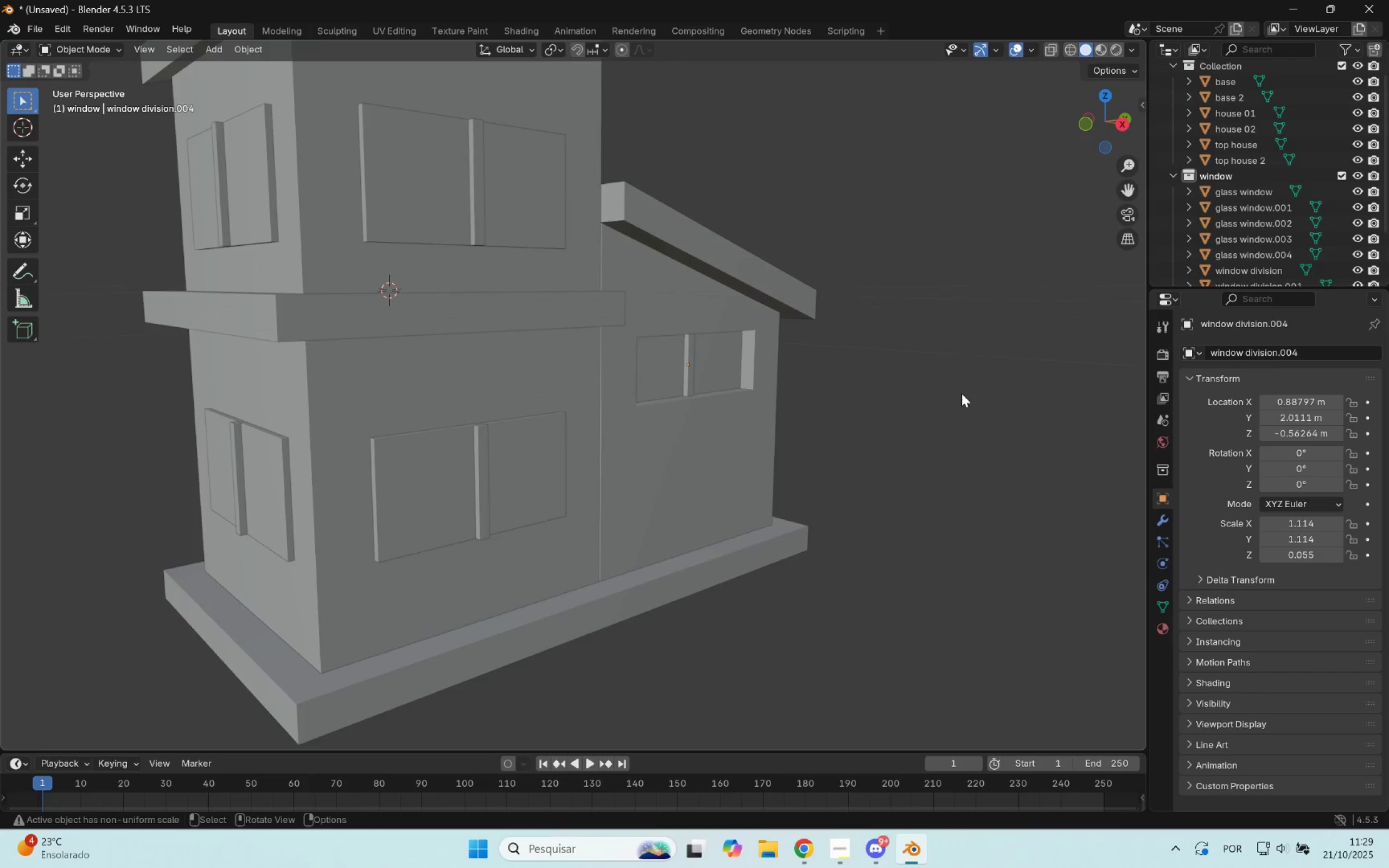 
left_click([964, 390])
 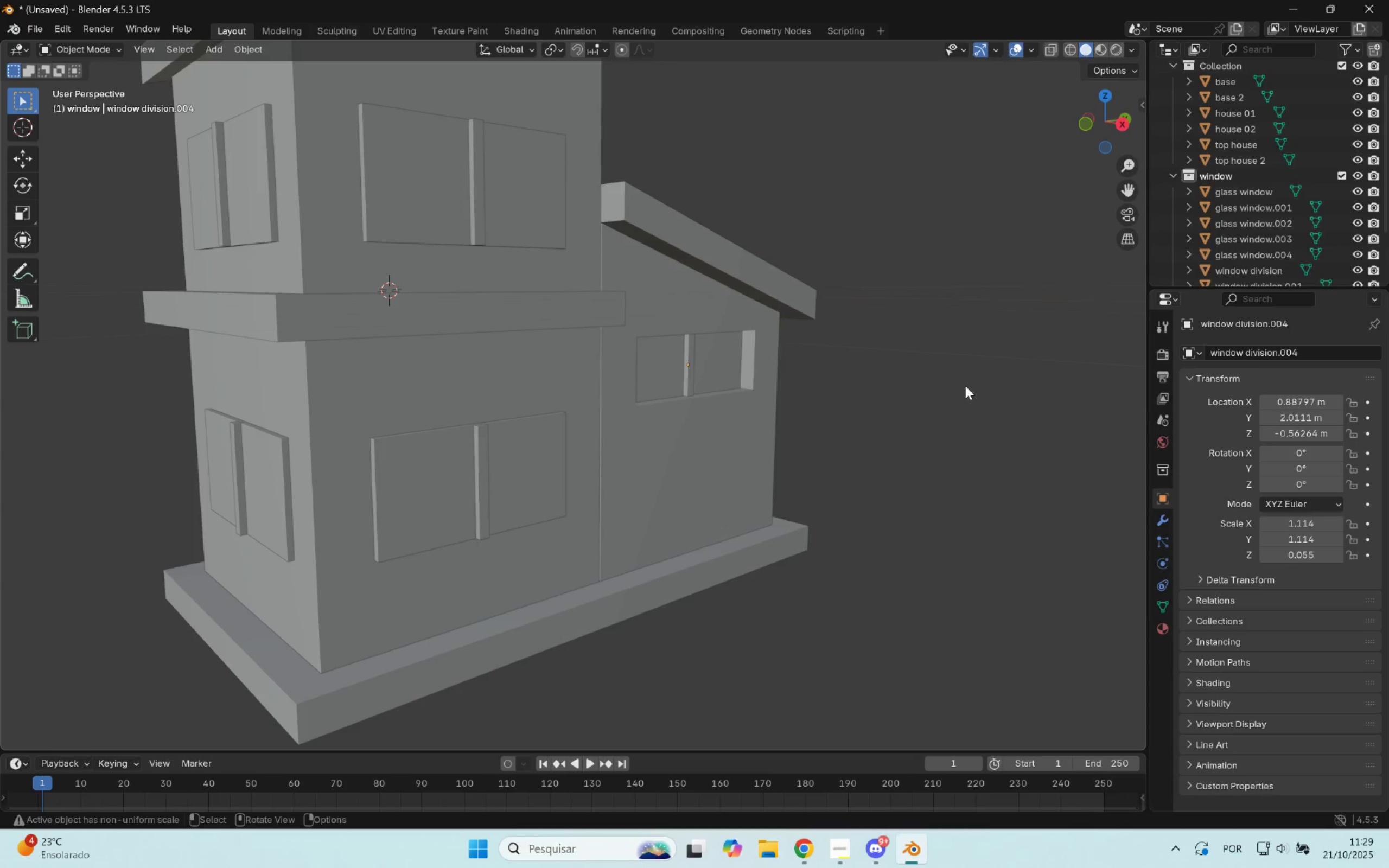 
scroll: coordinate [965, 386], scroll_direction: down, amount: 1.0
 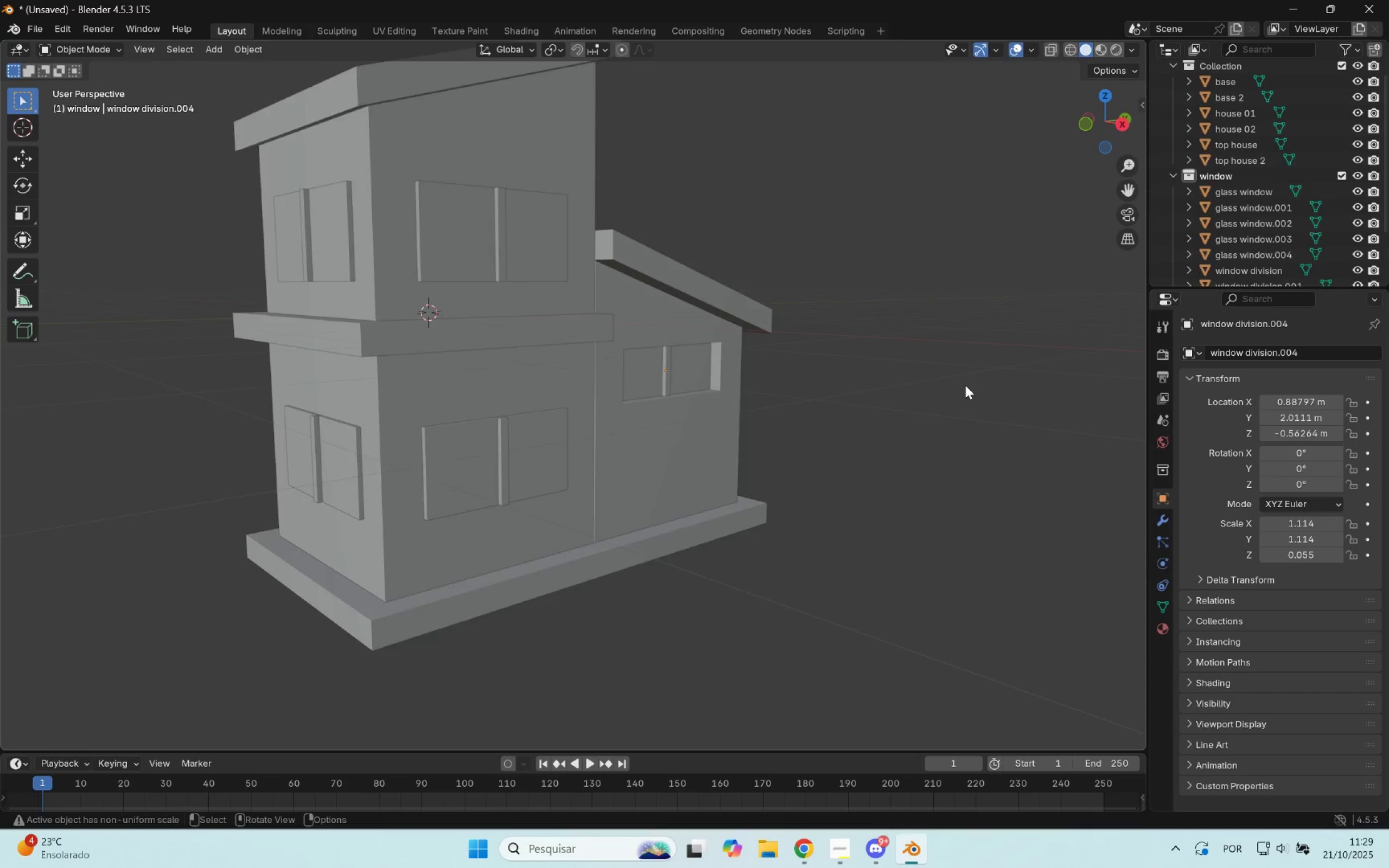 
scroll: coordinate [965, 385], scroll_direction: up, amount: 2.0
 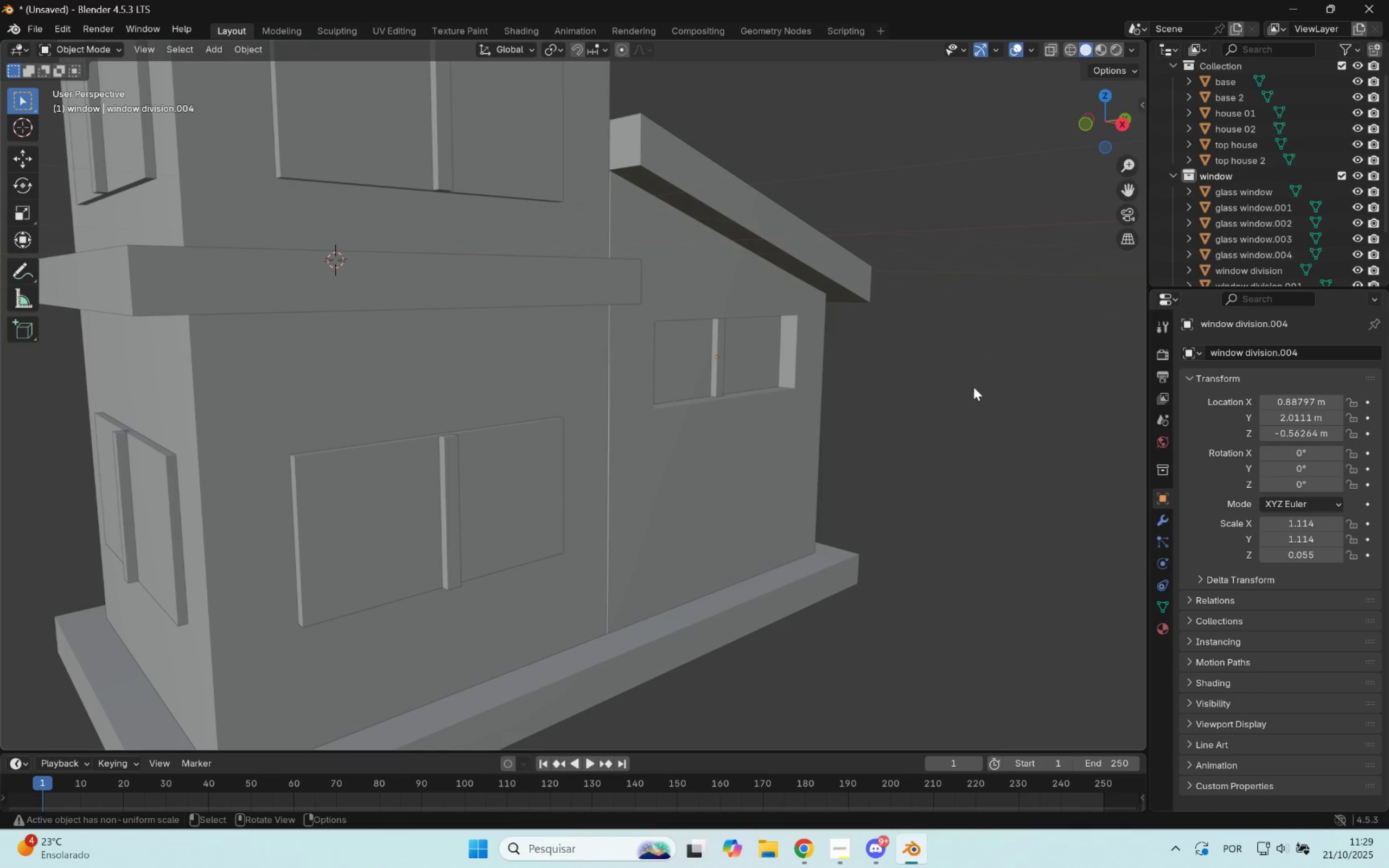 
key(Control+Z)
 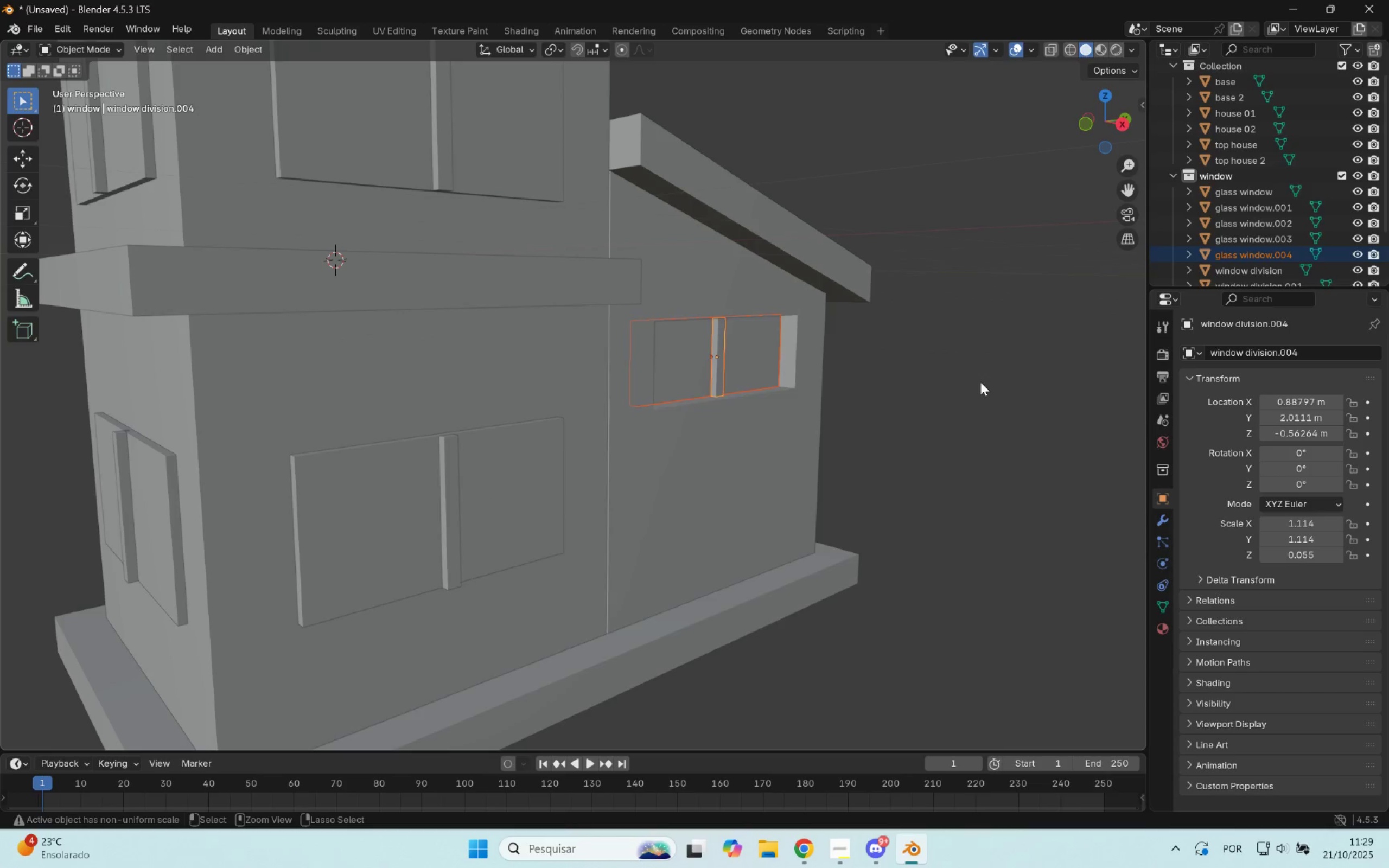 
key(Control+Z)
 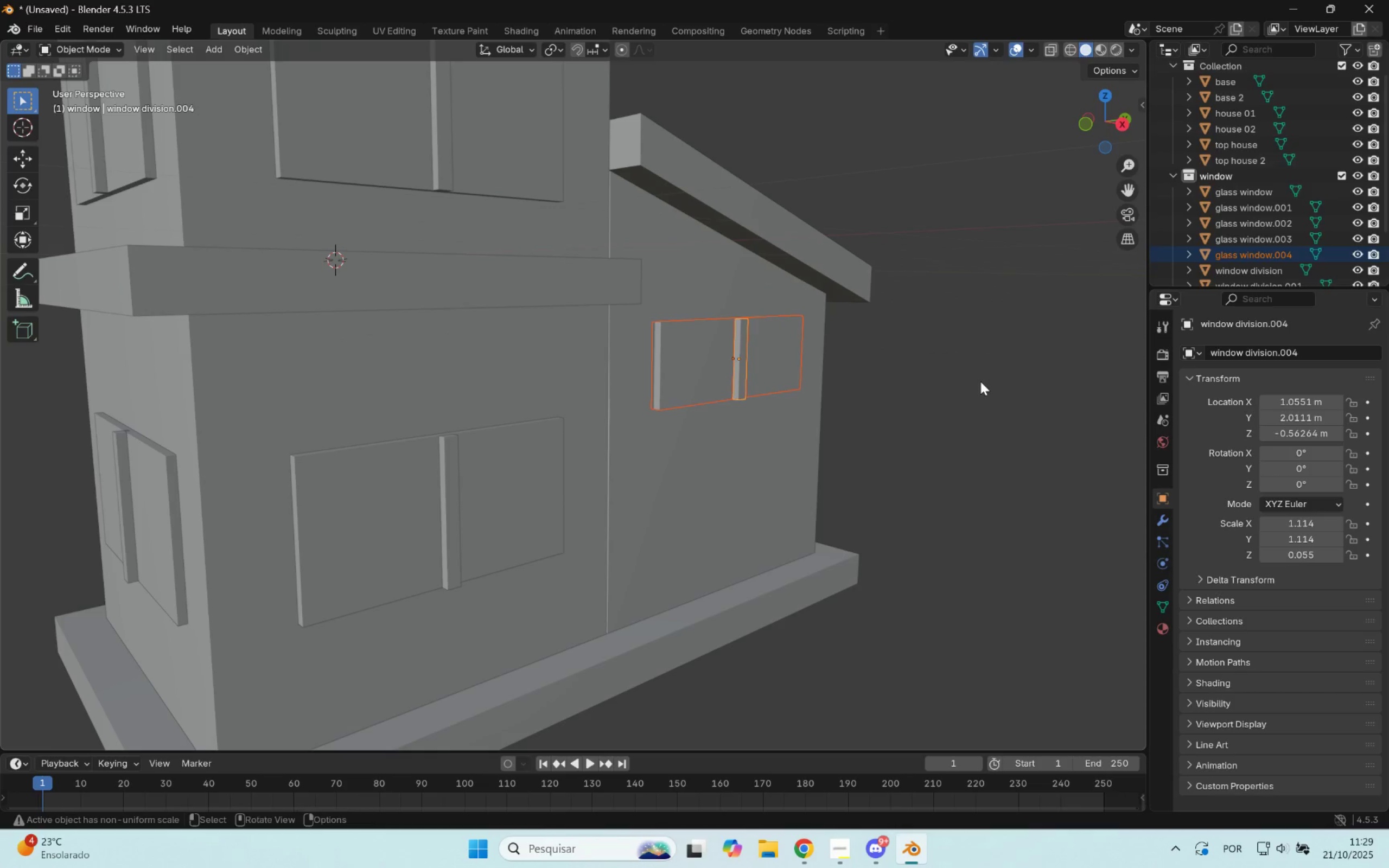 
left_click([980, 381])
 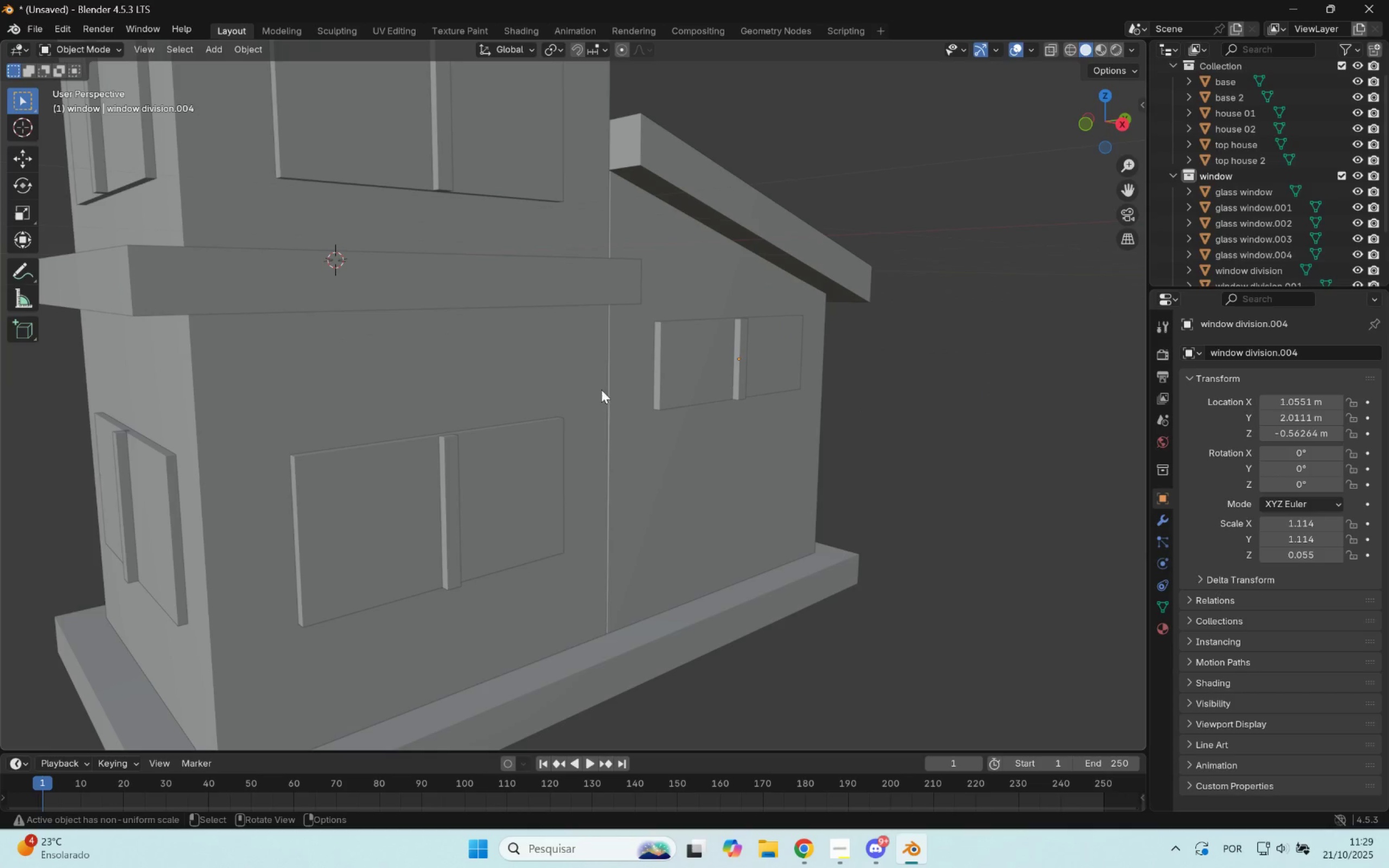 
left_click([587, 385])
 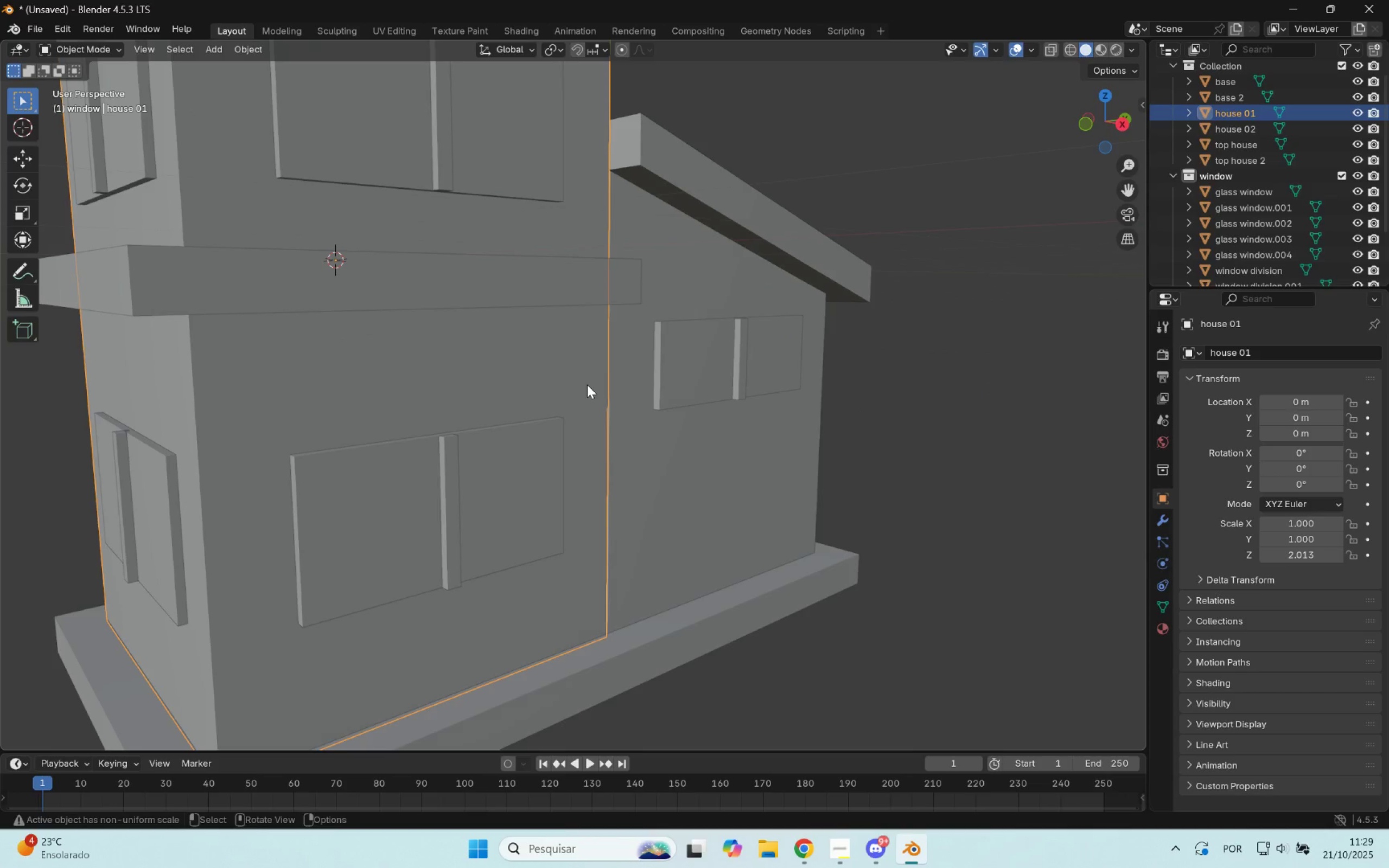 
hold_key(key=ShiftLeft, duration=0.61)
 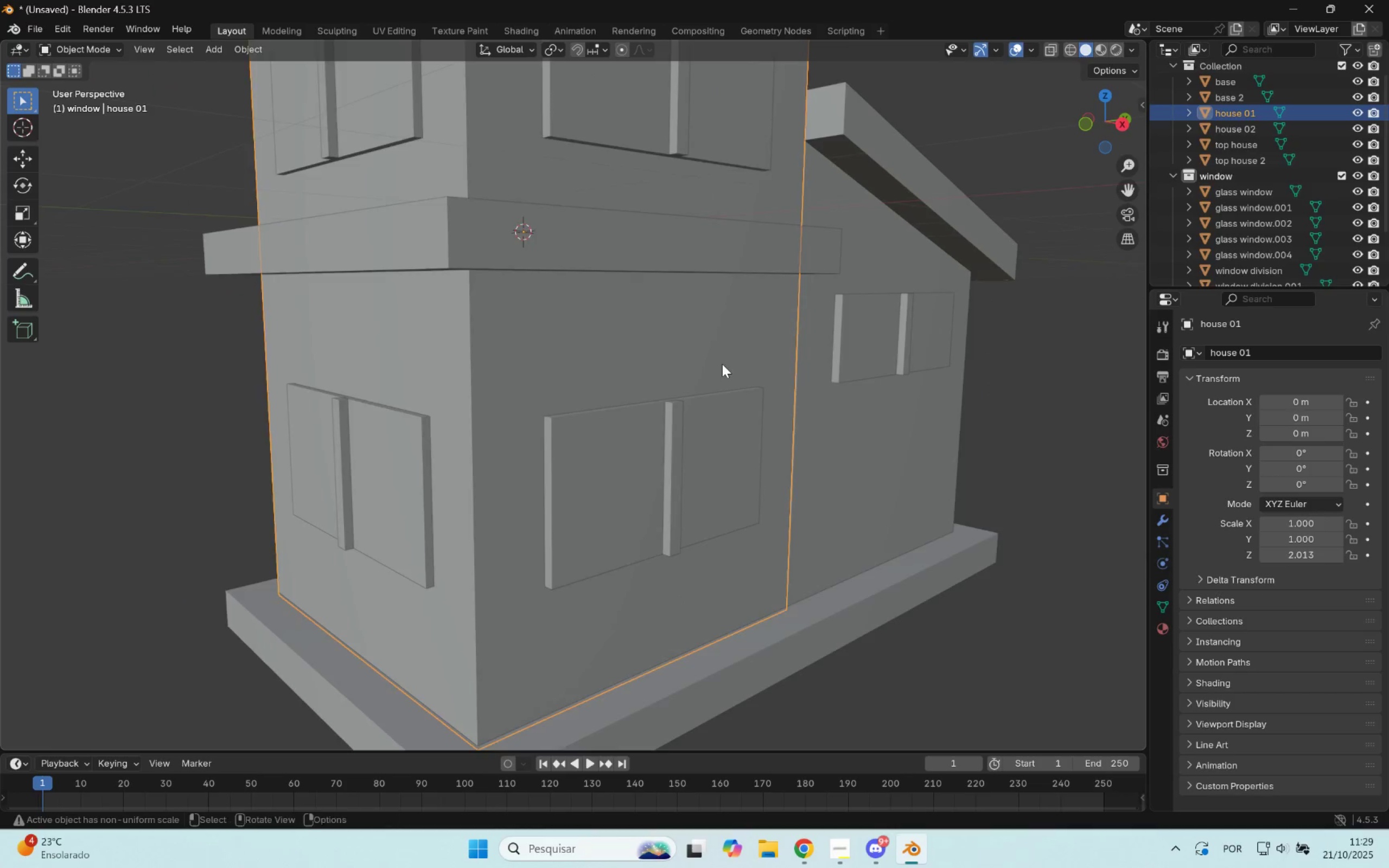 
scroll: coordinate [722, 364], scroll_direction: down, amount: 3.0
 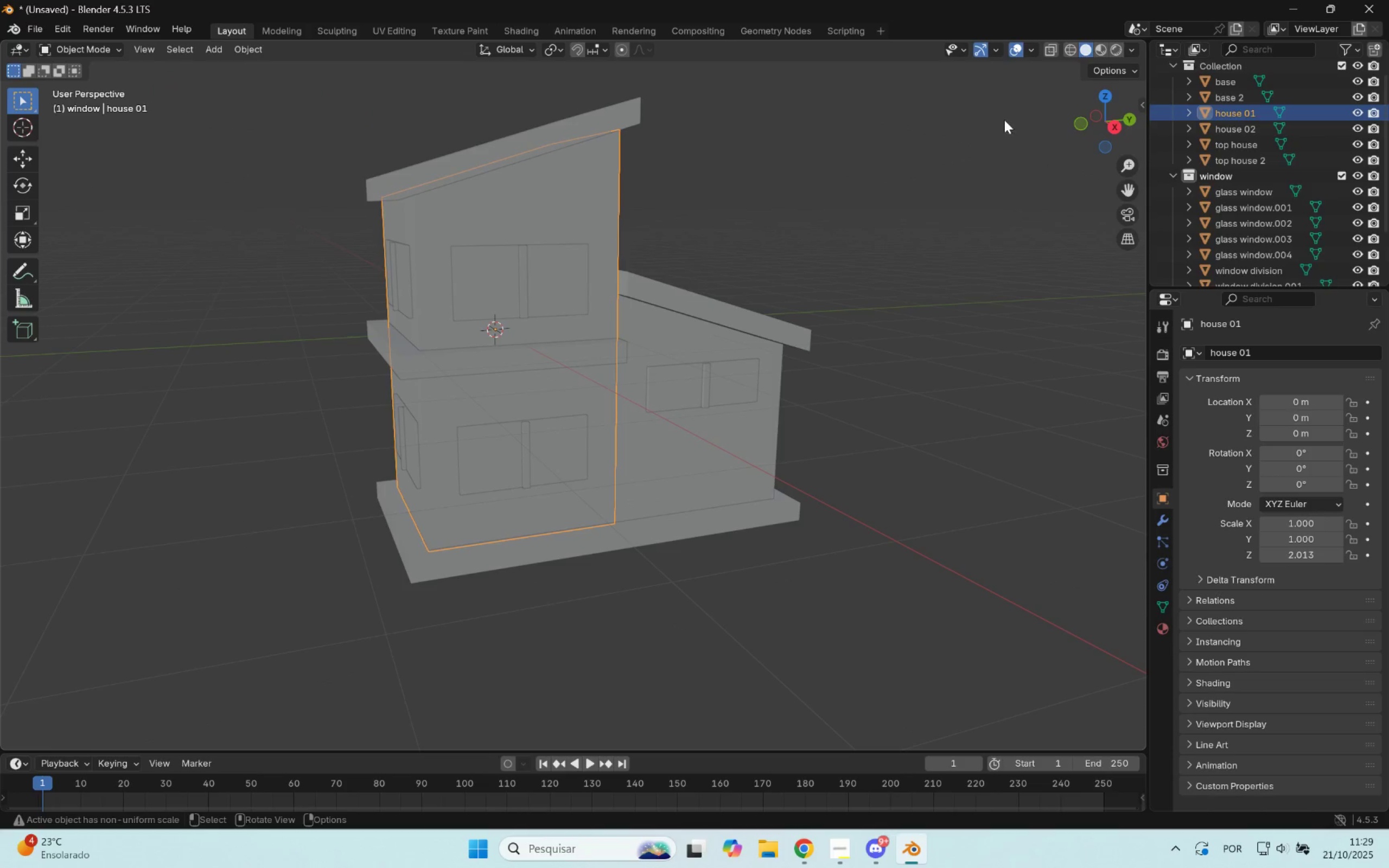 
mouse_move([1095, 51])
 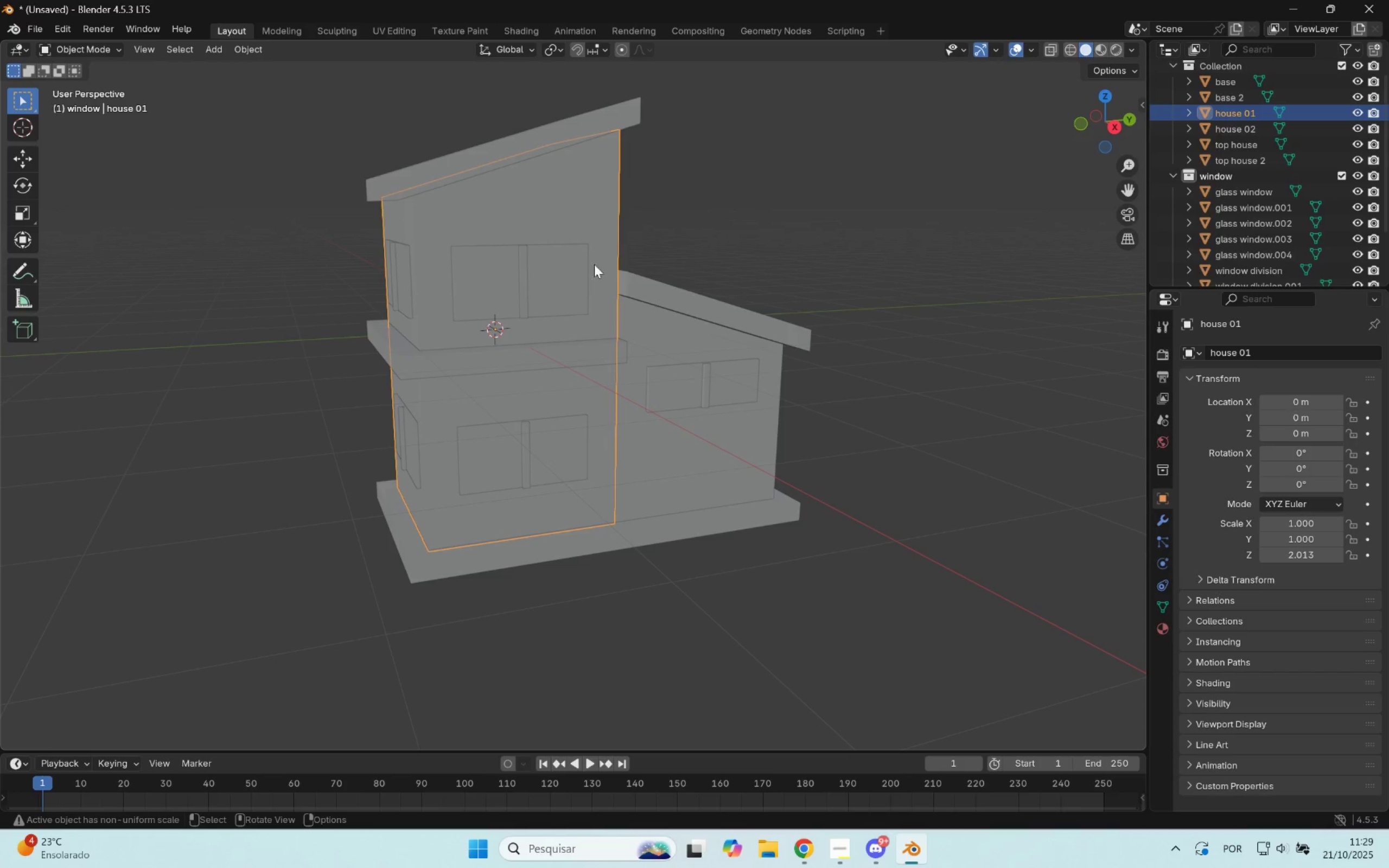 
scroll: coordinate [621, 304], scroll_direction: up, amount: 2.0
 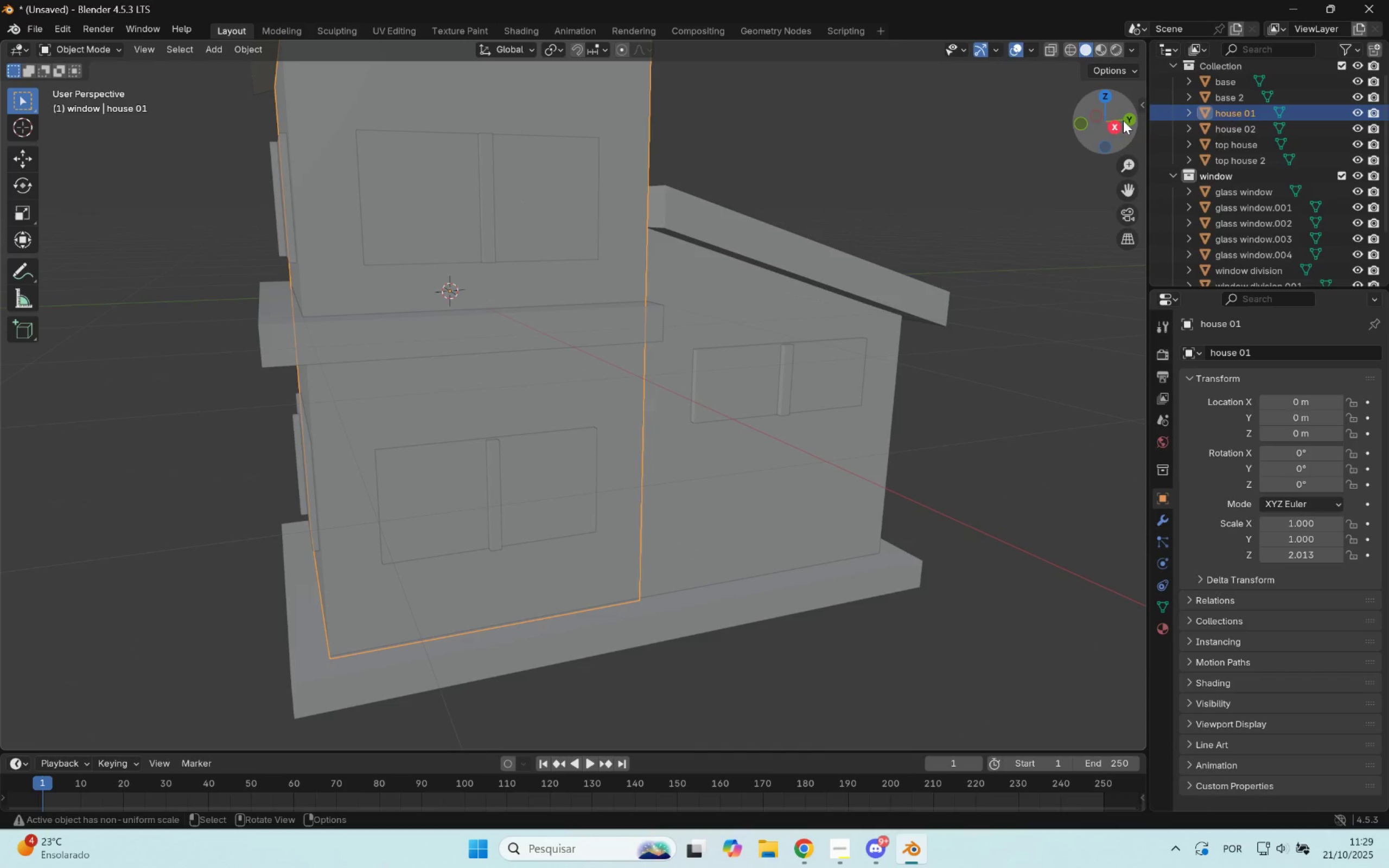 
left_click([1116, 127])
 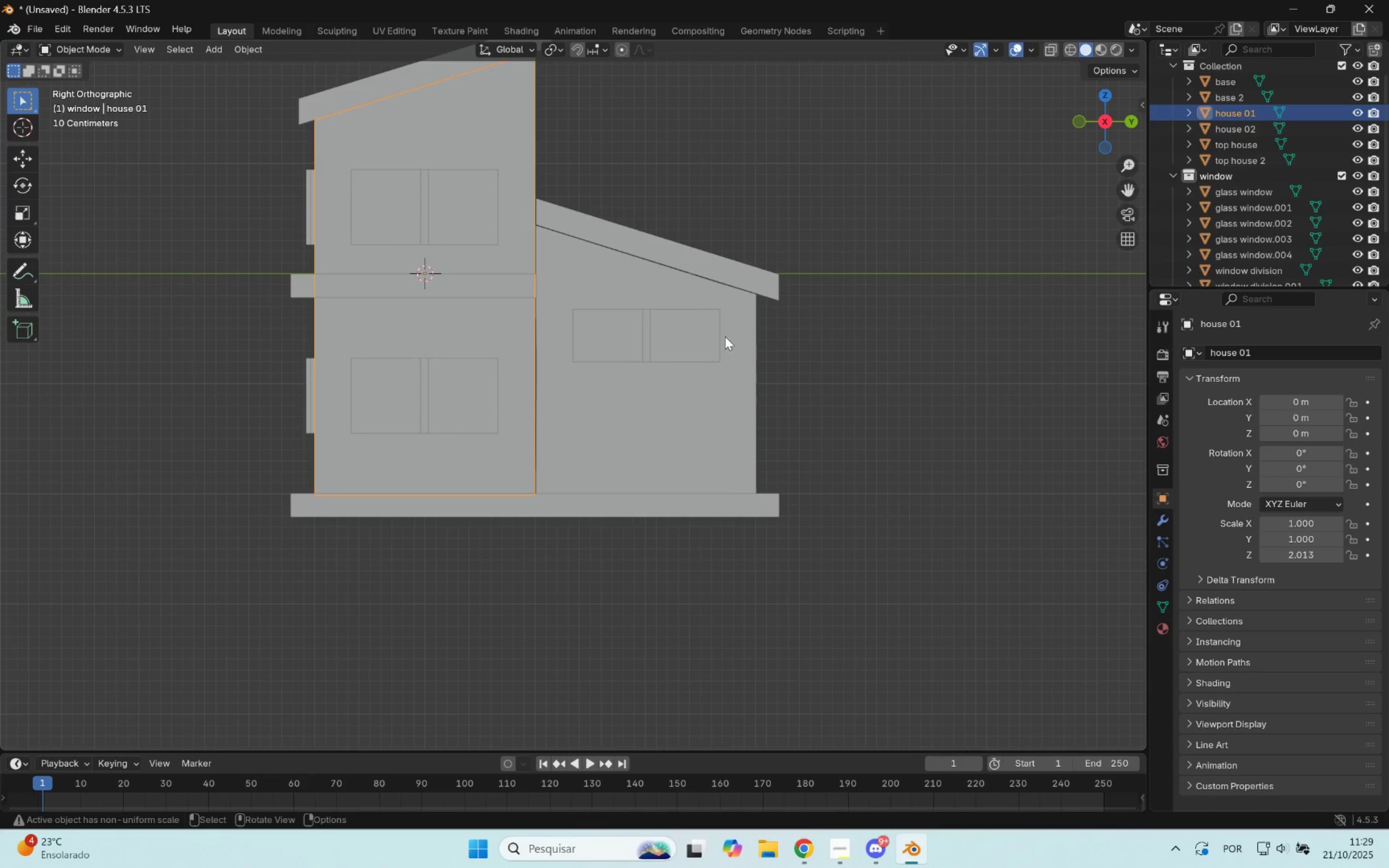 
hold_key(key=ShiftLeft, duration=0.38)
 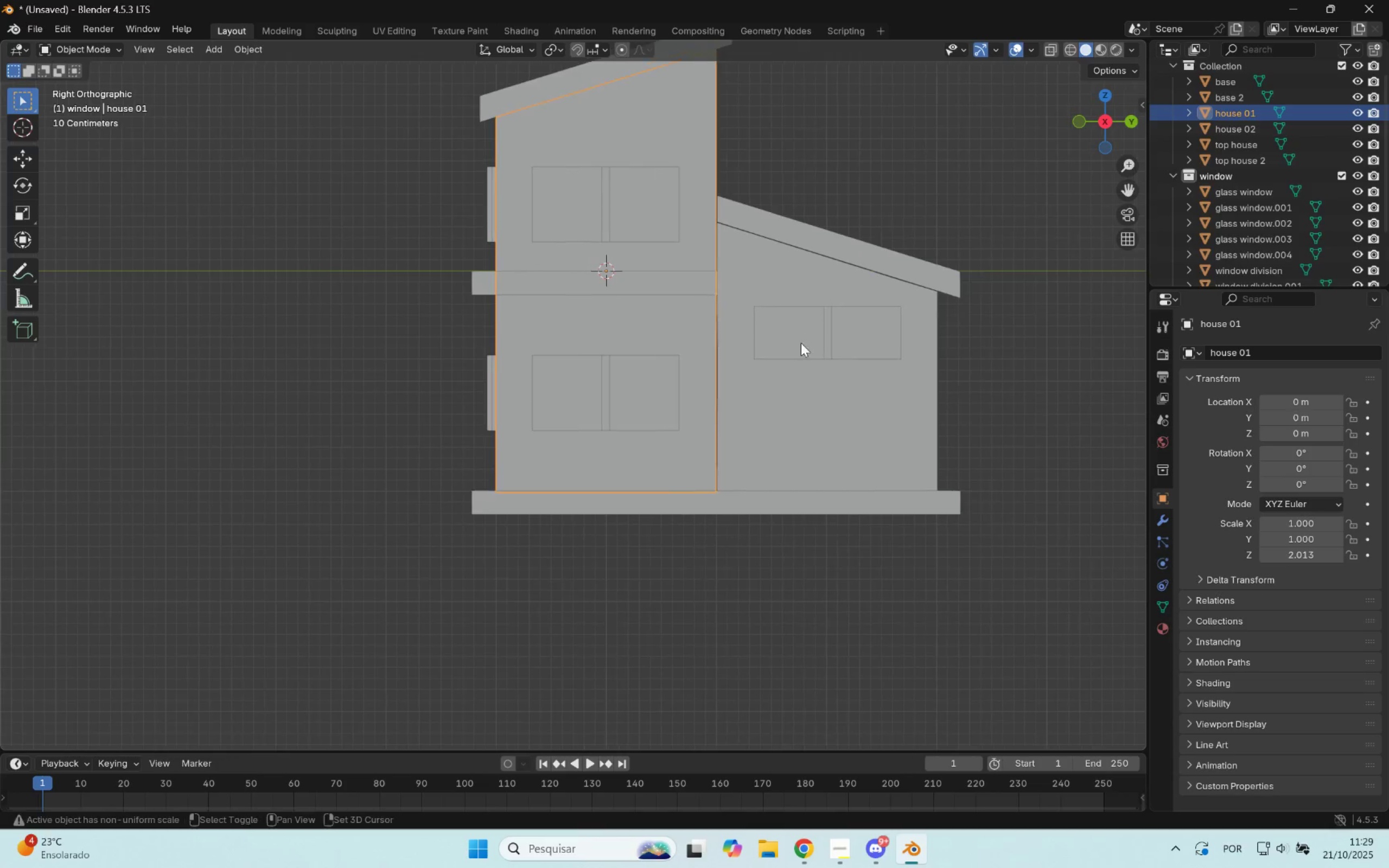 
scroll: coordinate [785, 356], scroll_direction: up, amount: 2.0
 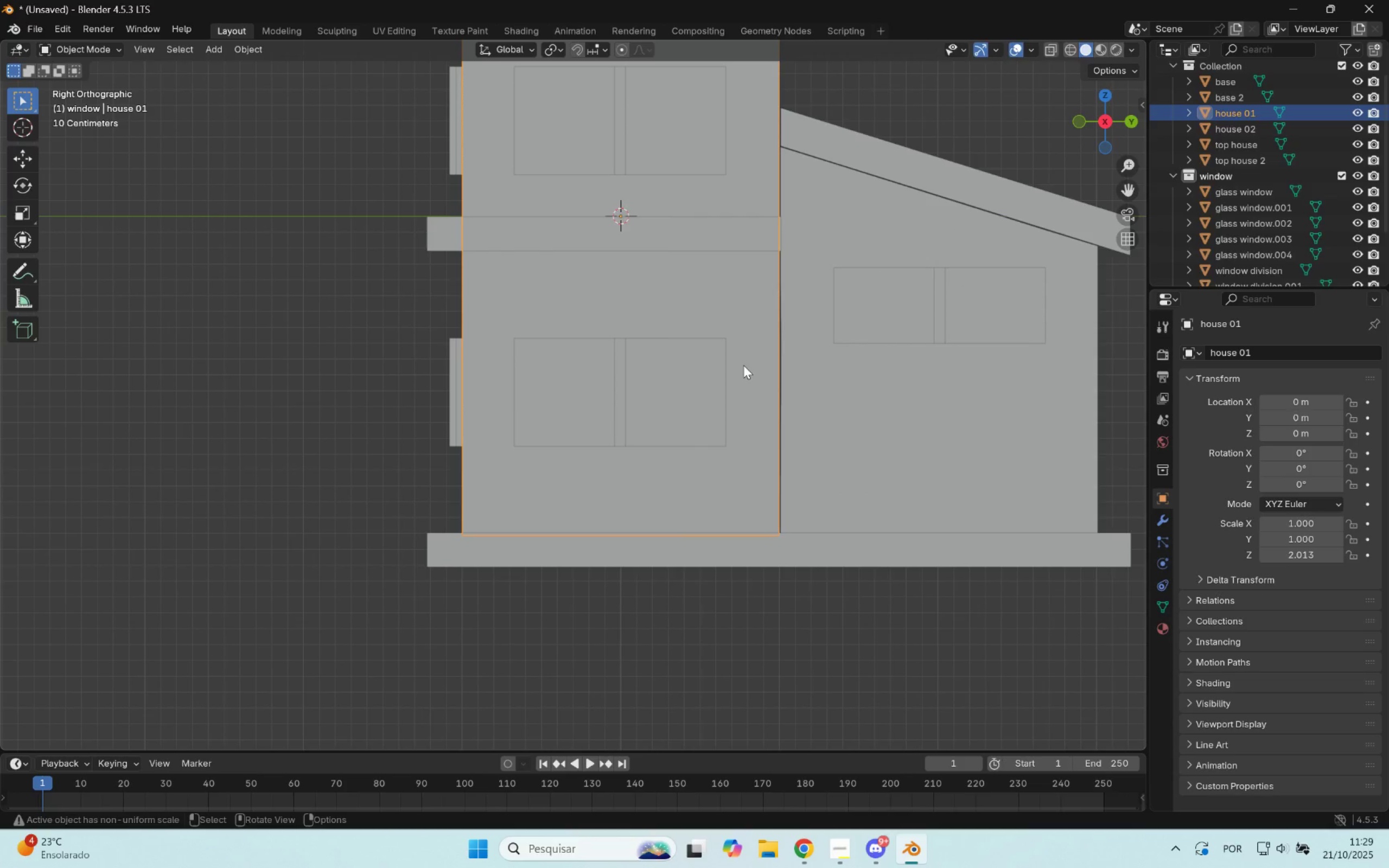 
key(Tab)
 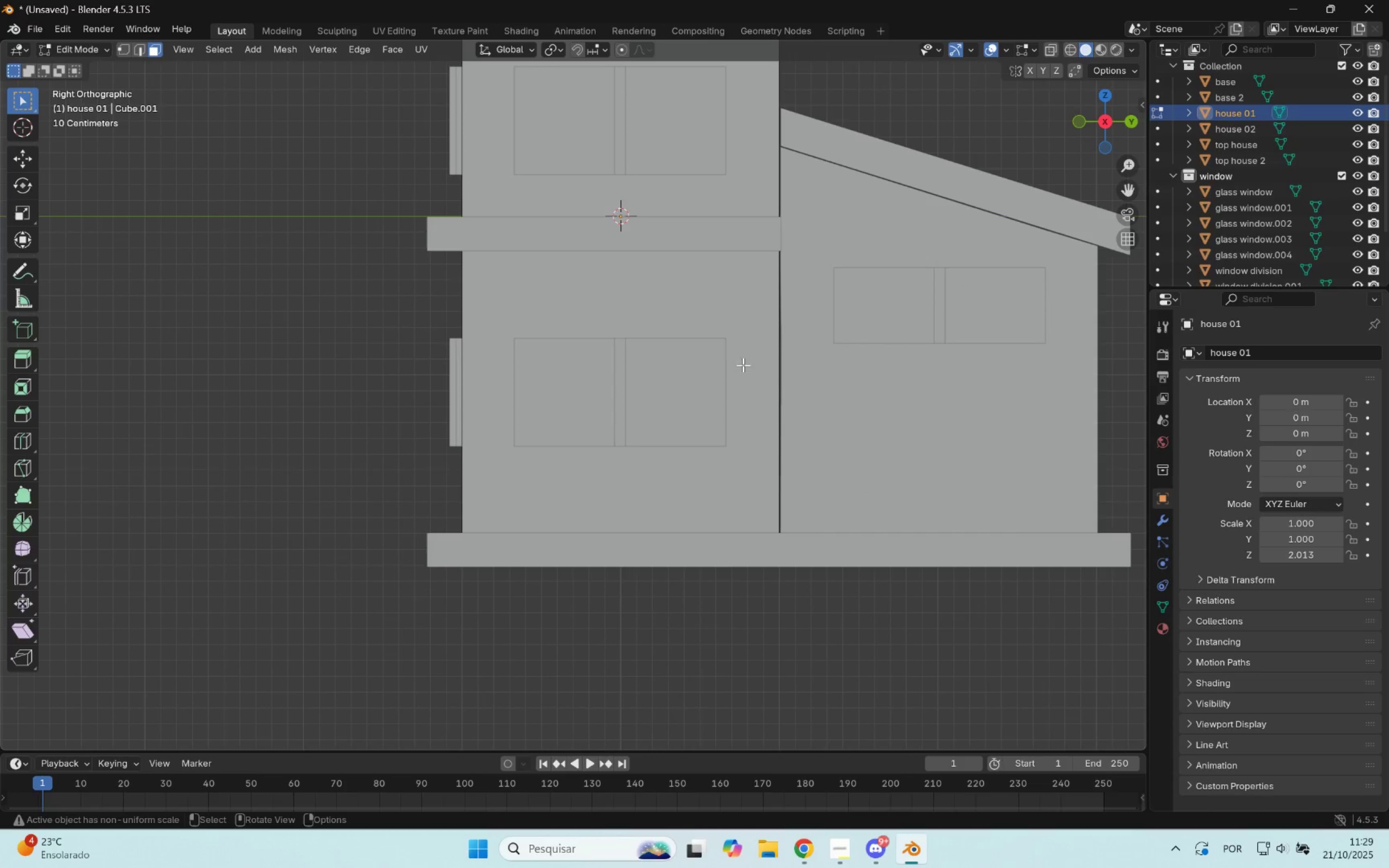 
key(Control+E)
 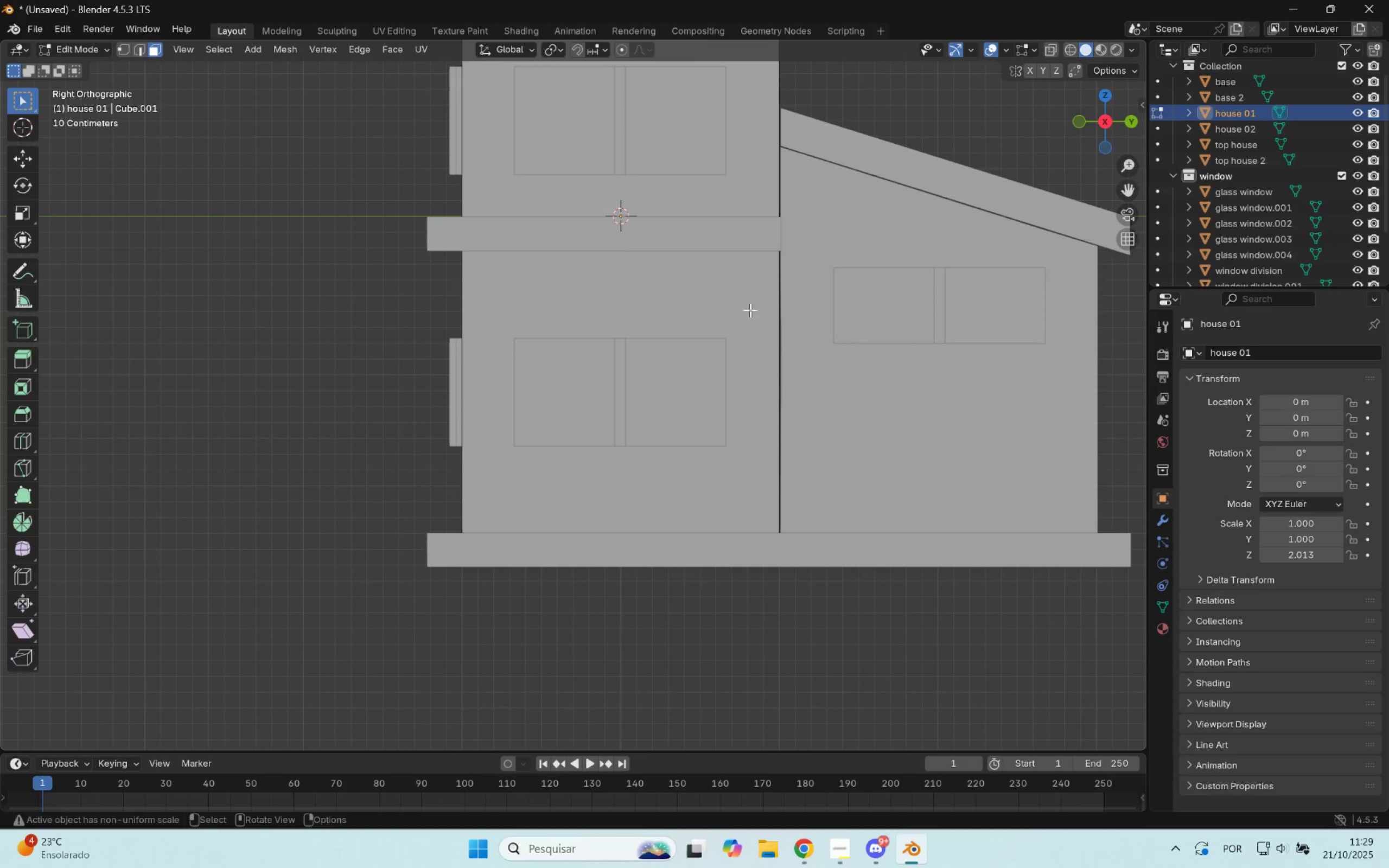 
key(Control+R)
 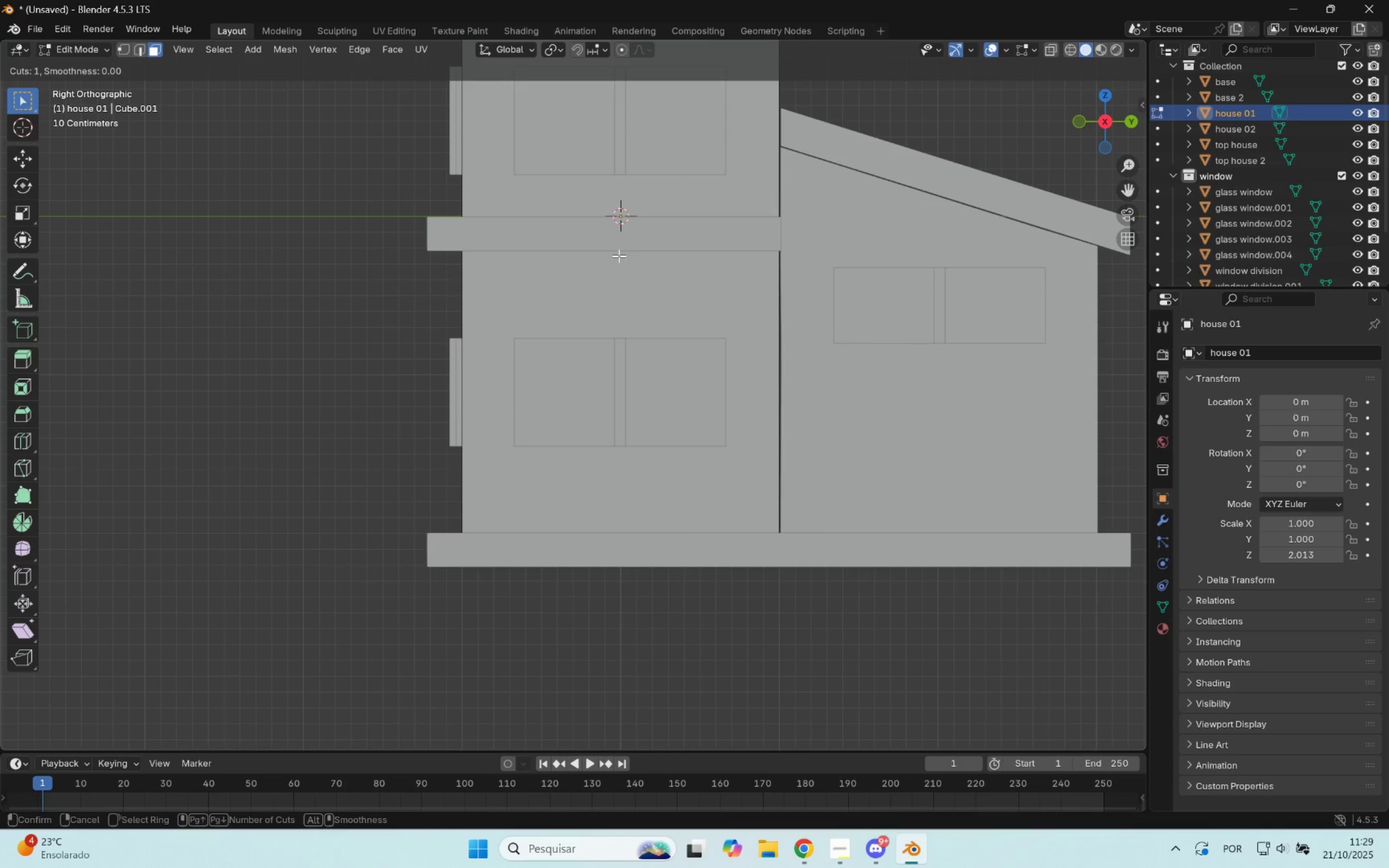 
hold_key(key=ShiftLeft, duration=0.73)
 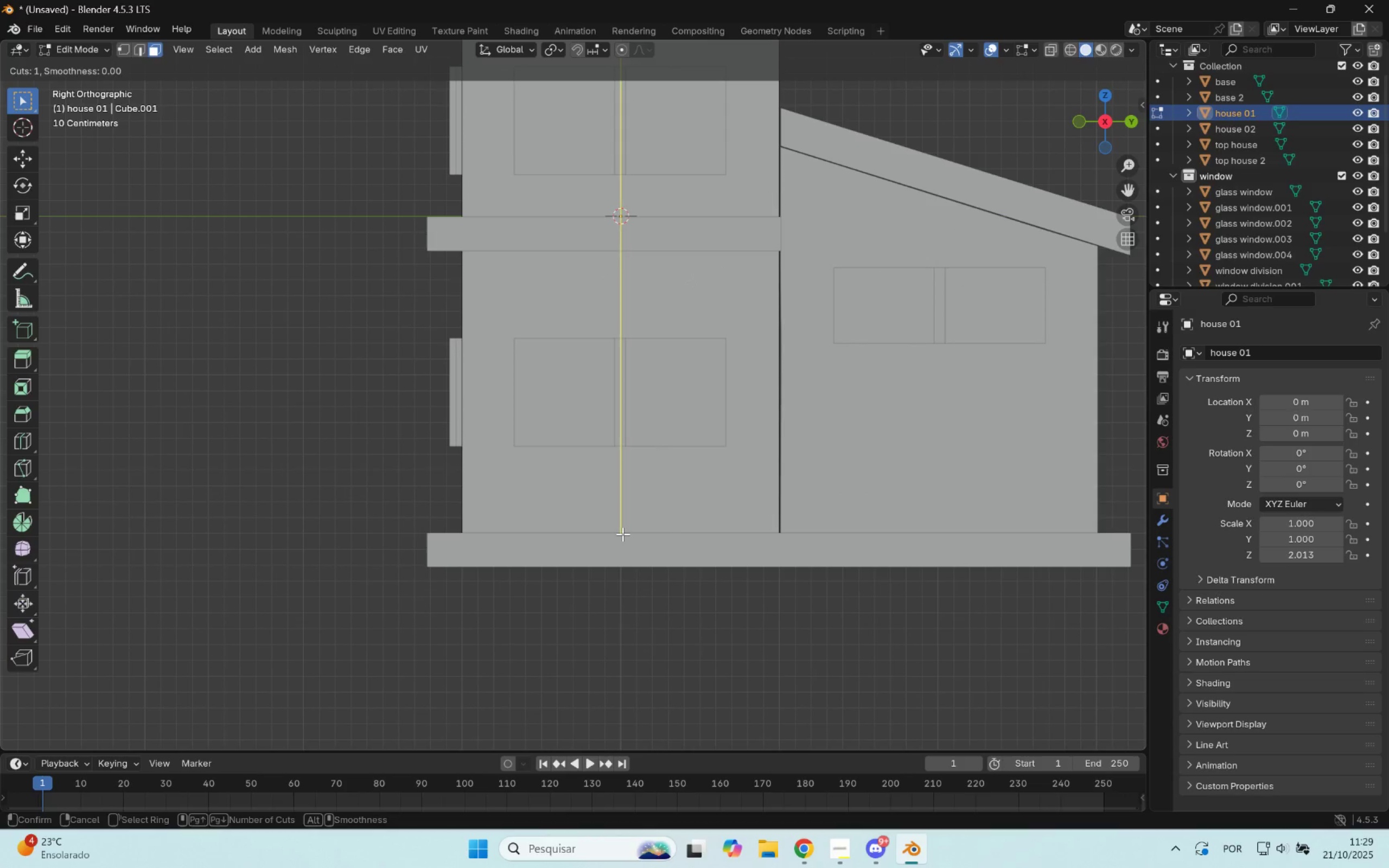 
left_click([623, 533])
 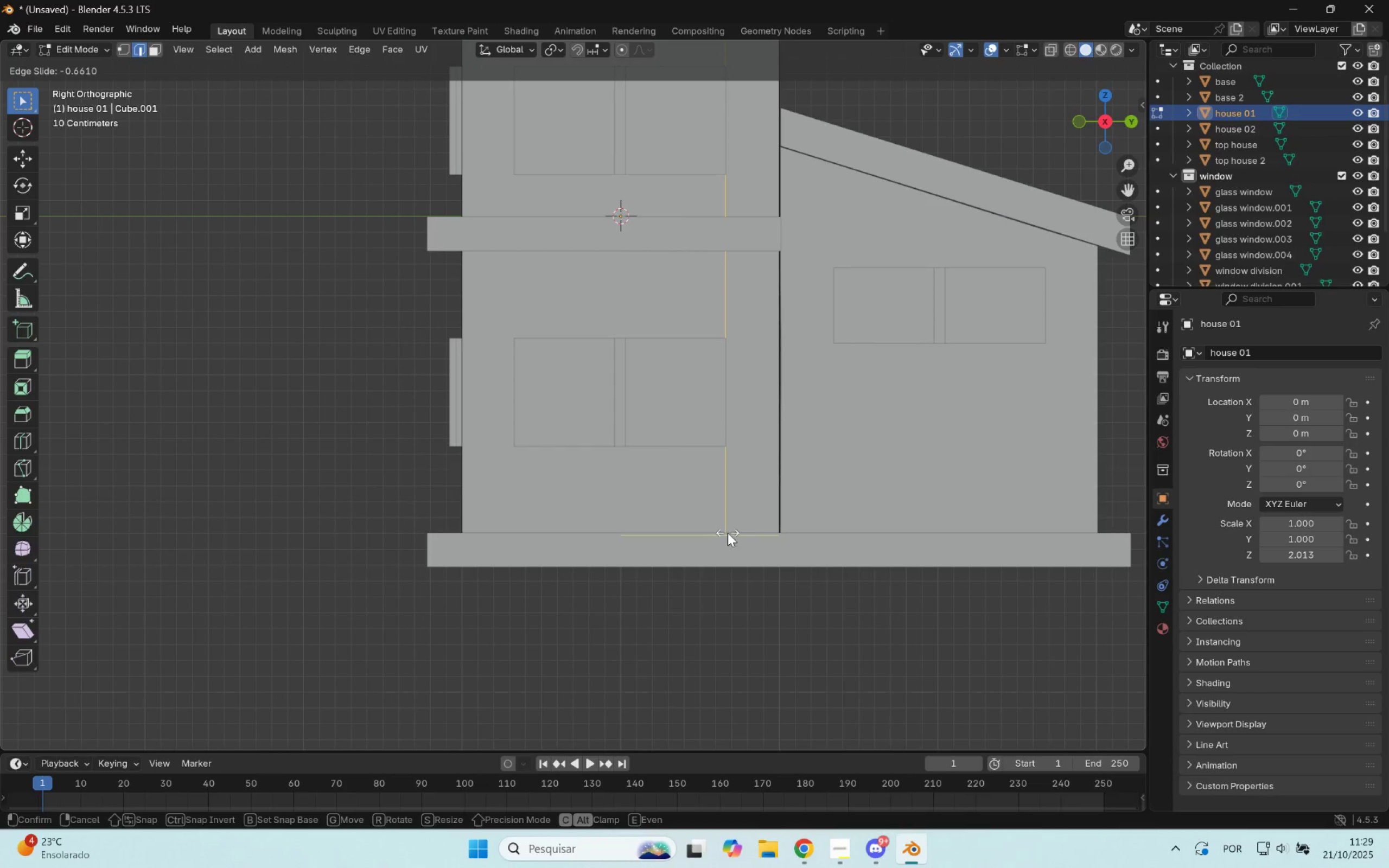 
hold_key(key=ShiftLeft, duration=1.52)
 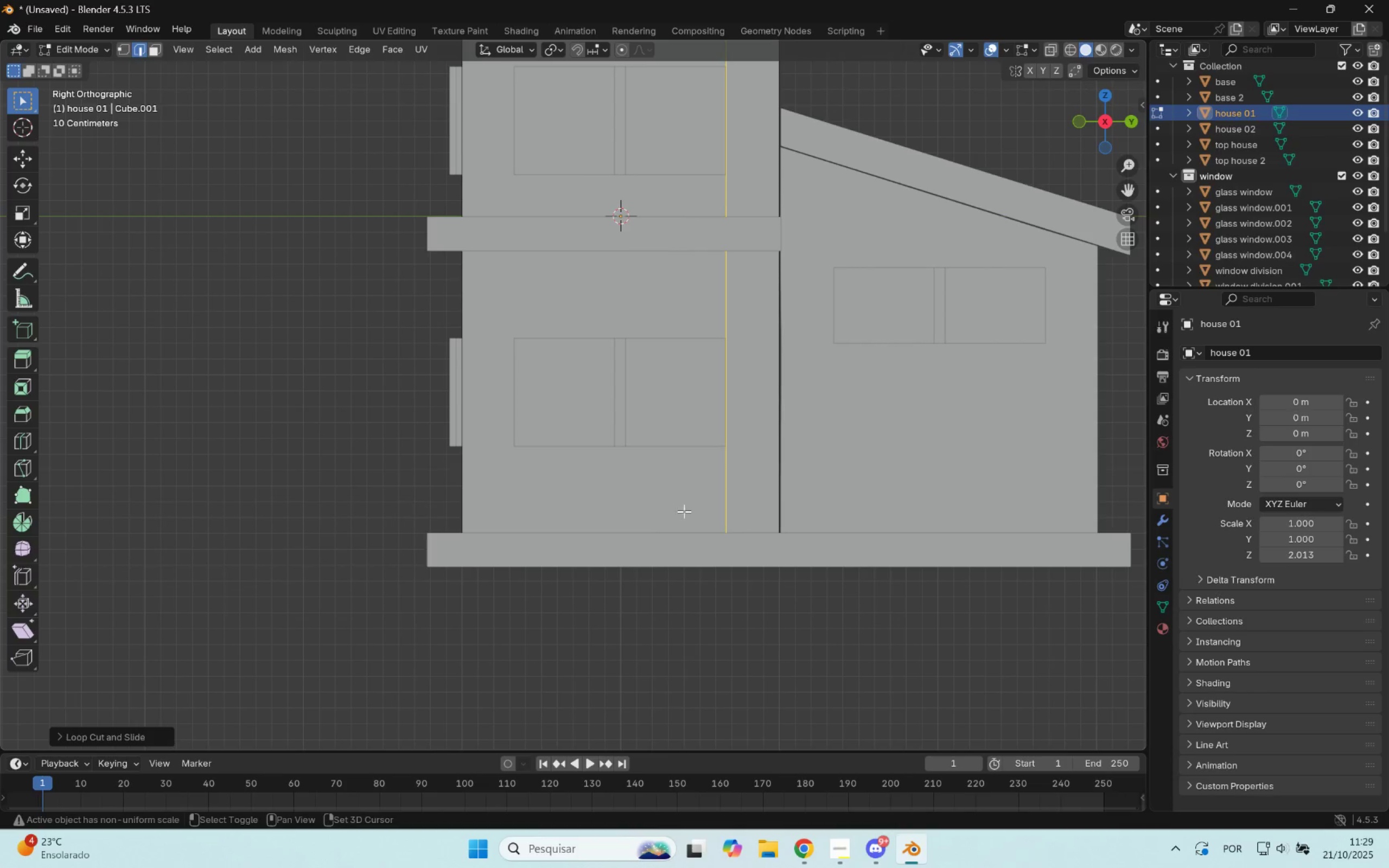 
hold_key(key=ShiftLeft, duration=0.49)
left_click([735, 537])
 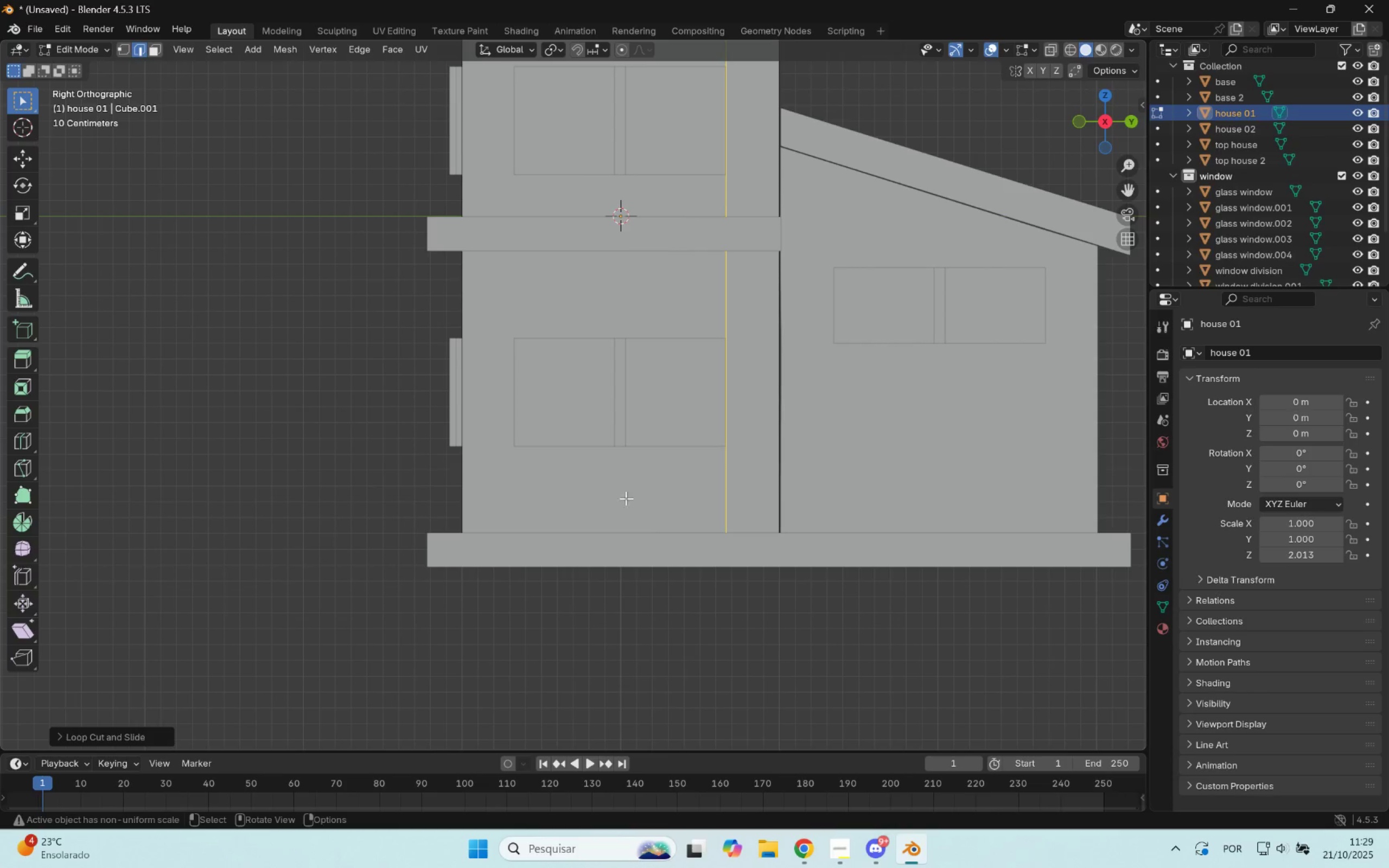 
key(Control+R)
 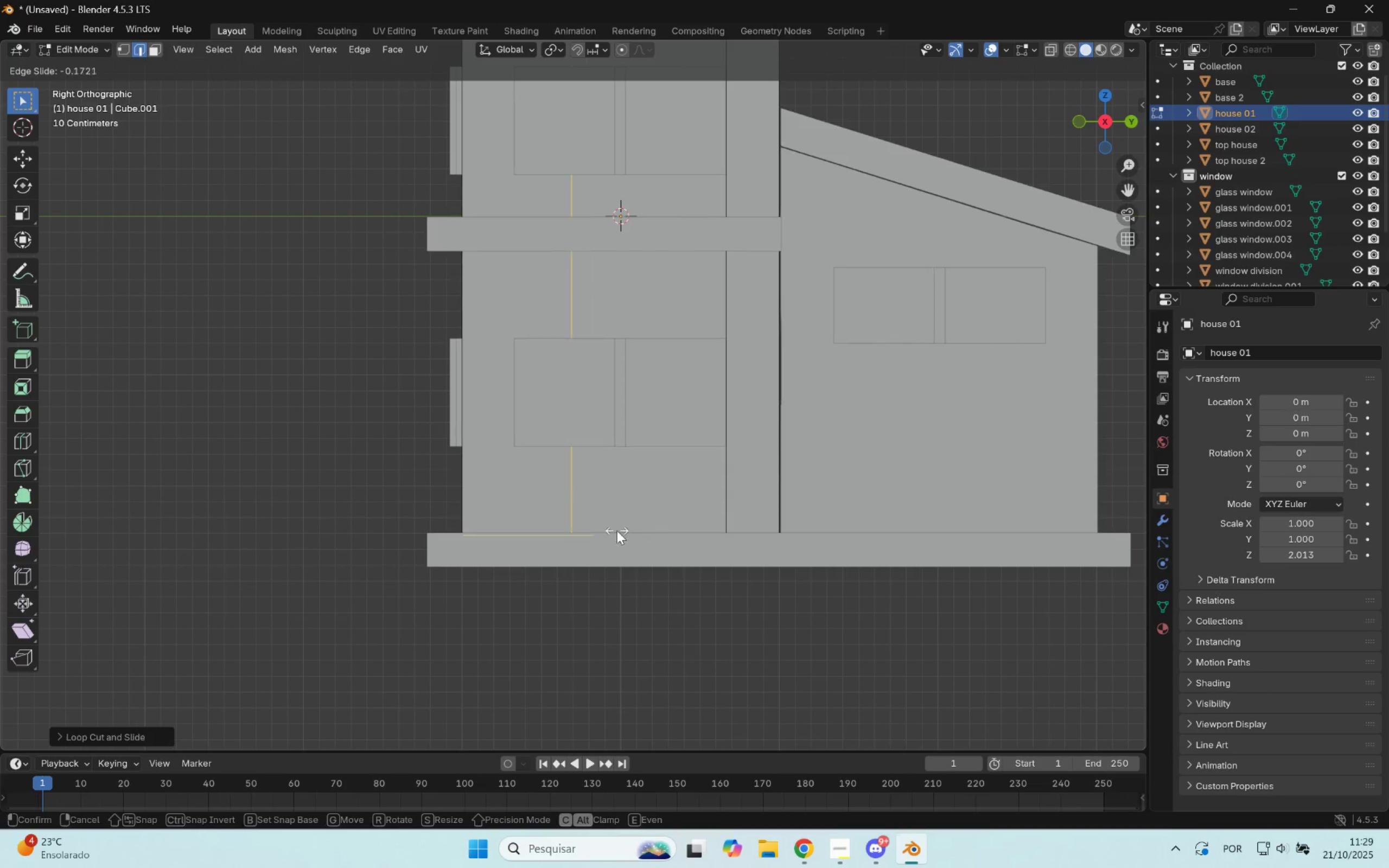 
hold_key(key=ShiftLeft, duration=1.51)
 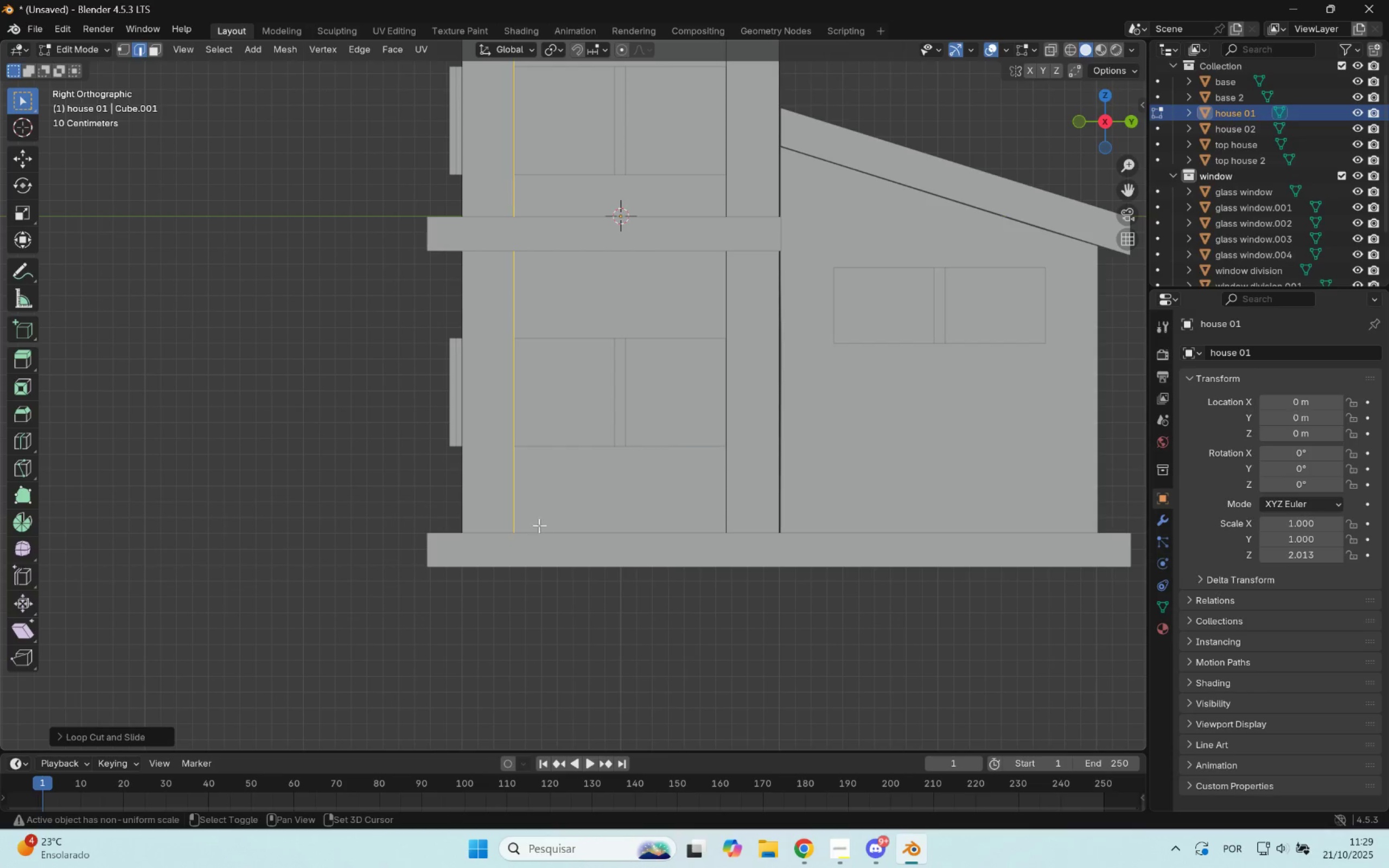 
hold_key(key=ShiftLeft, duration=0.66)
left_click([539, 532])
 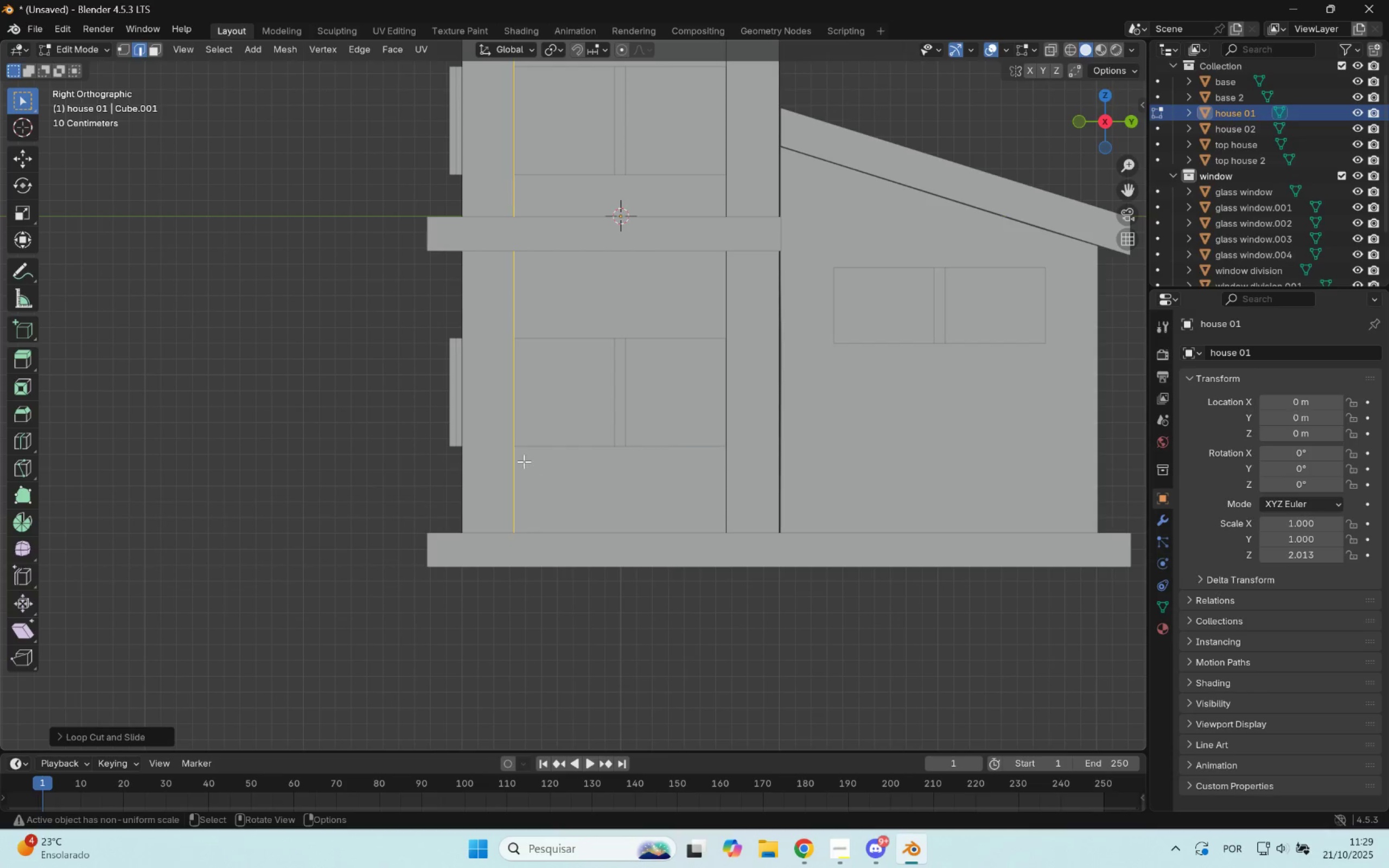 
scroll: coordinate [604, 489], scroll_direction: up, amount: 1.0
 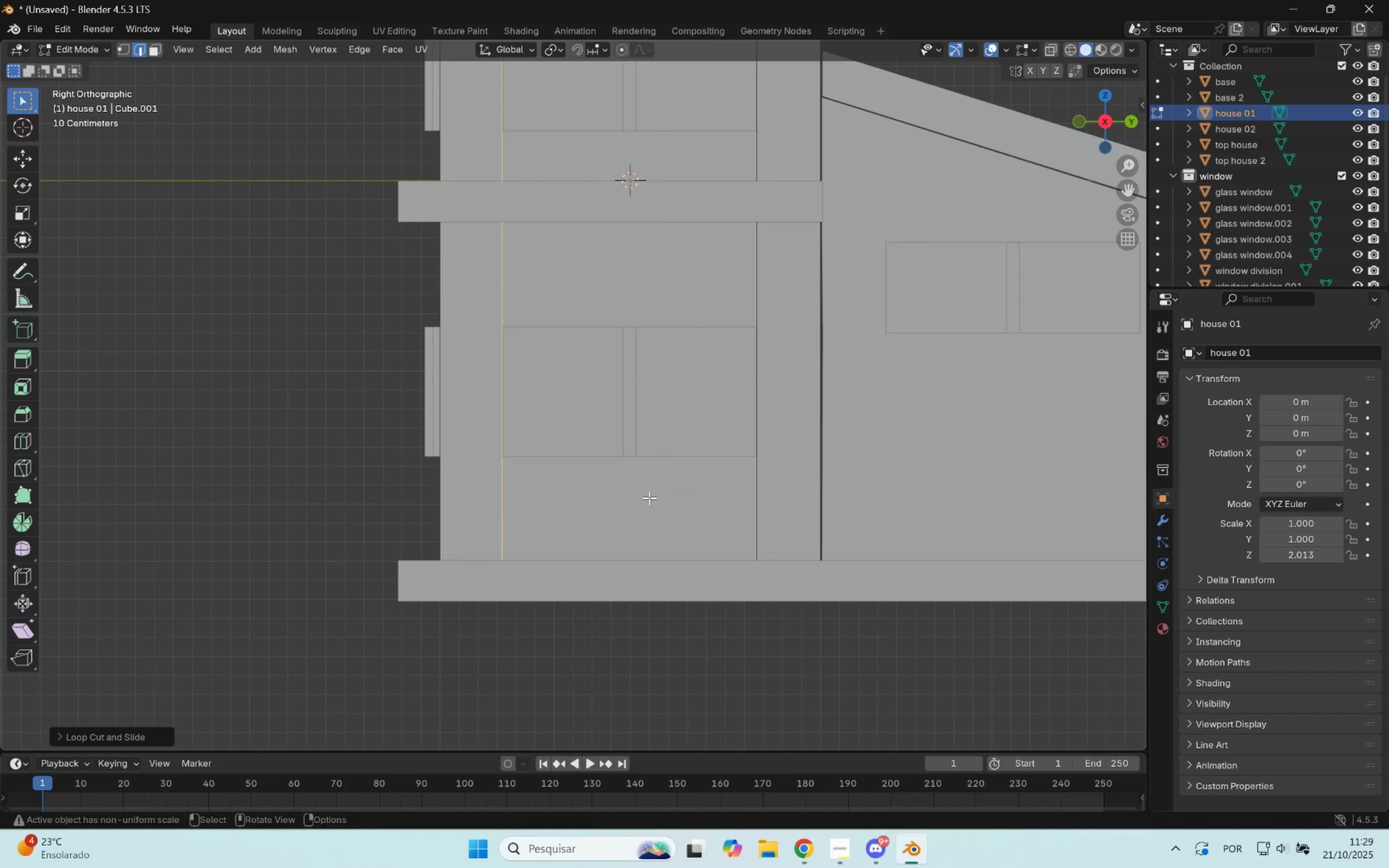 
key(Control+R)
 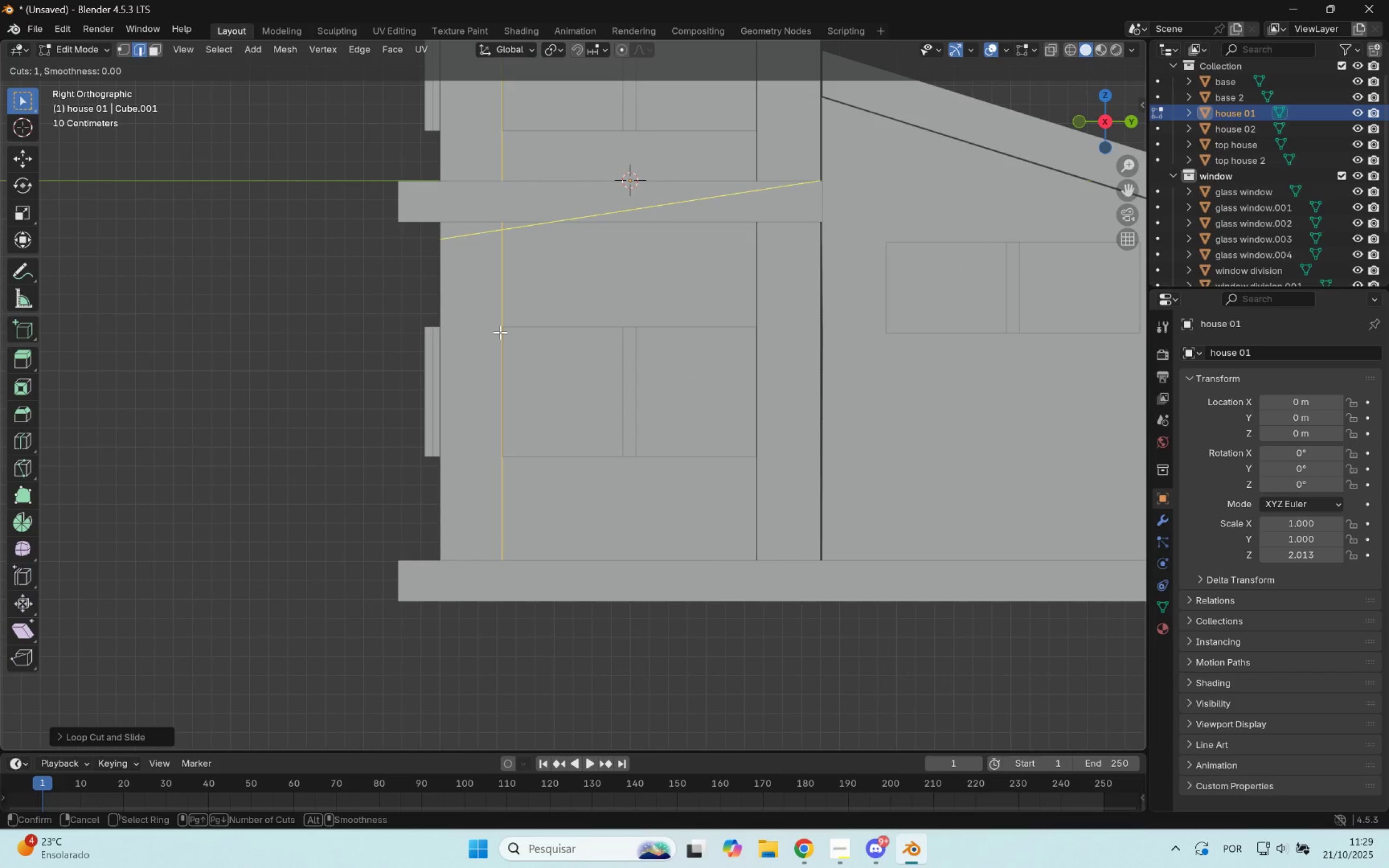 
left_click([500, 333])
 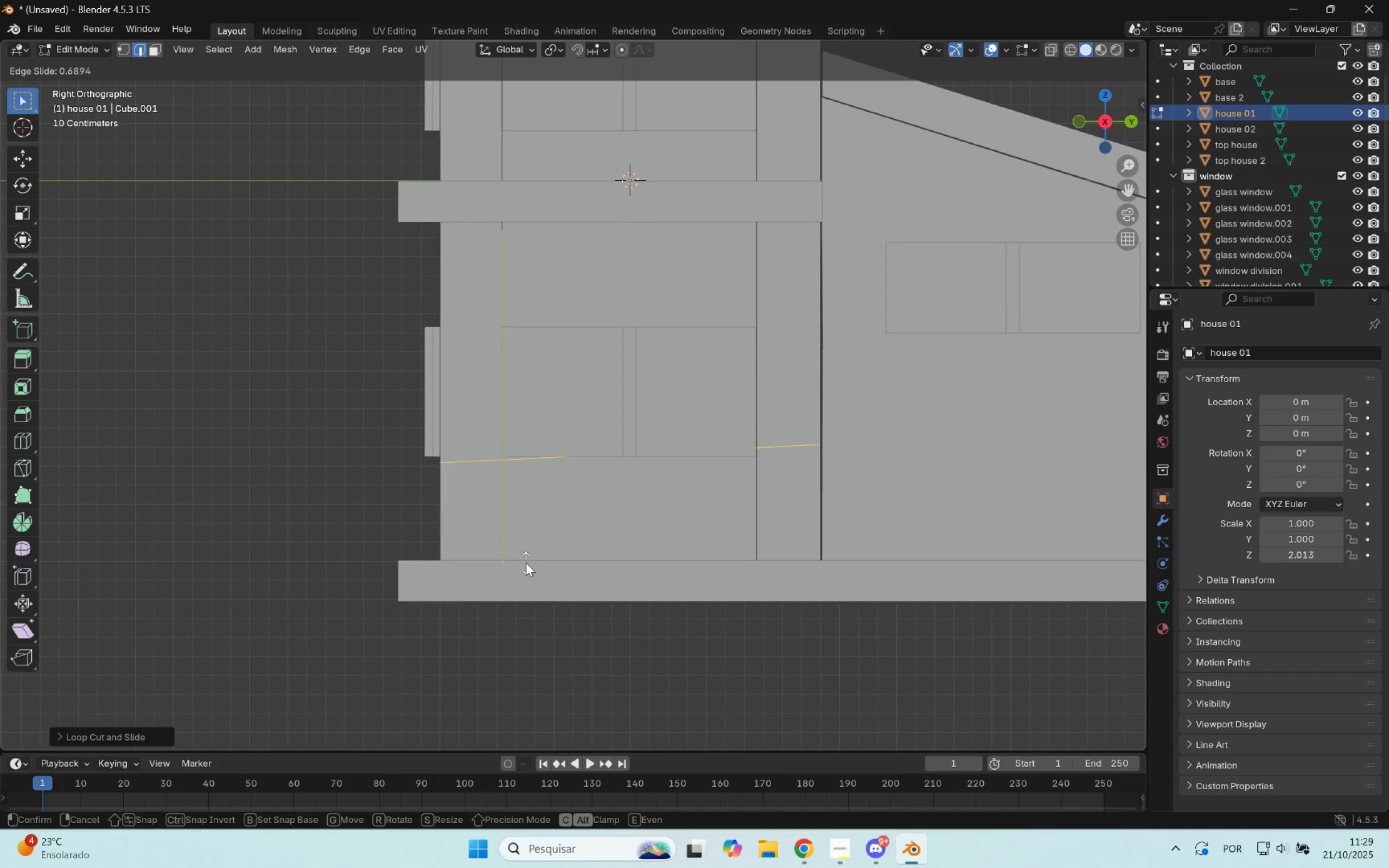 
left_click([525, 566])
 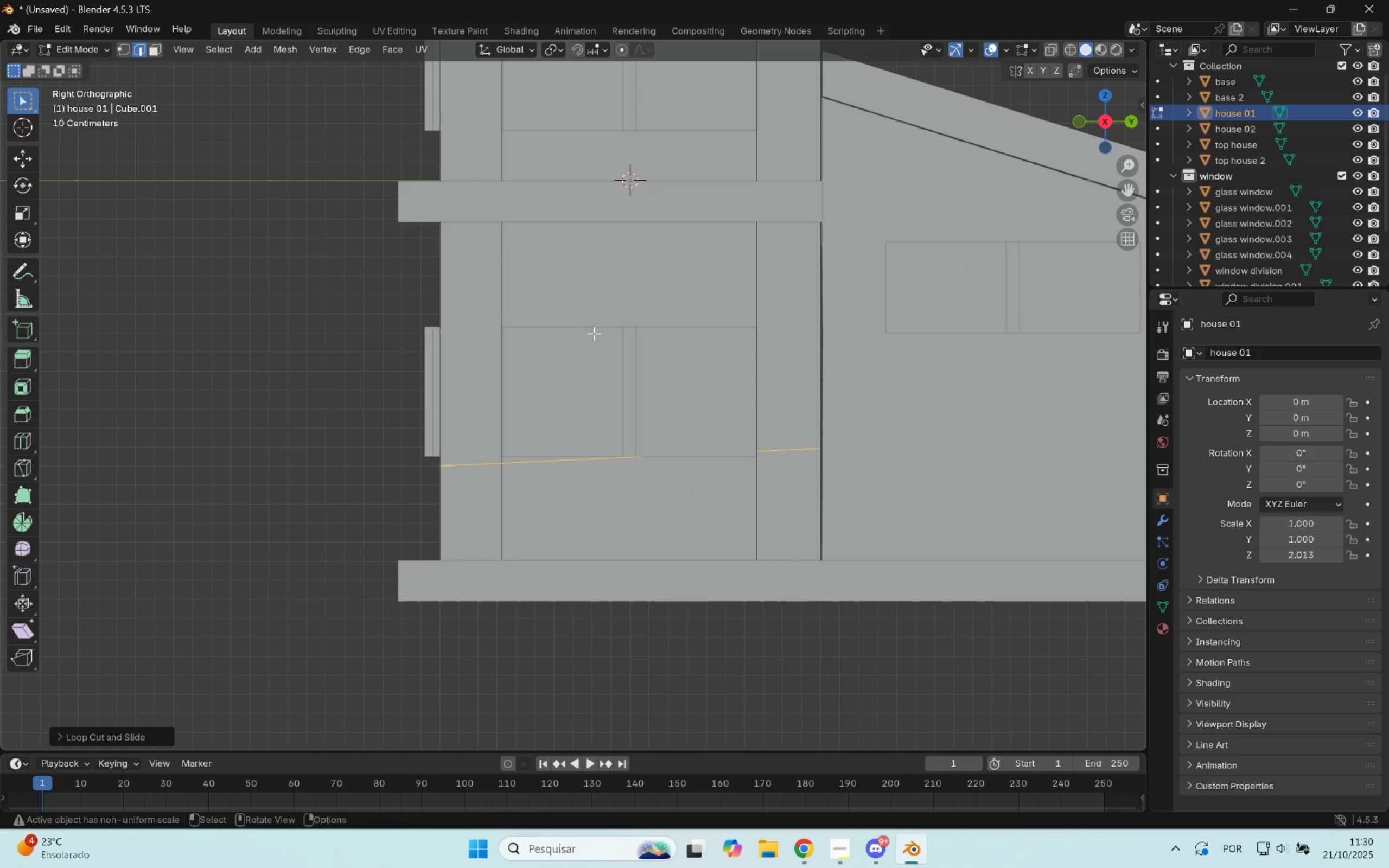 
hold_key(key=ControlLeft, duration=0.38)
 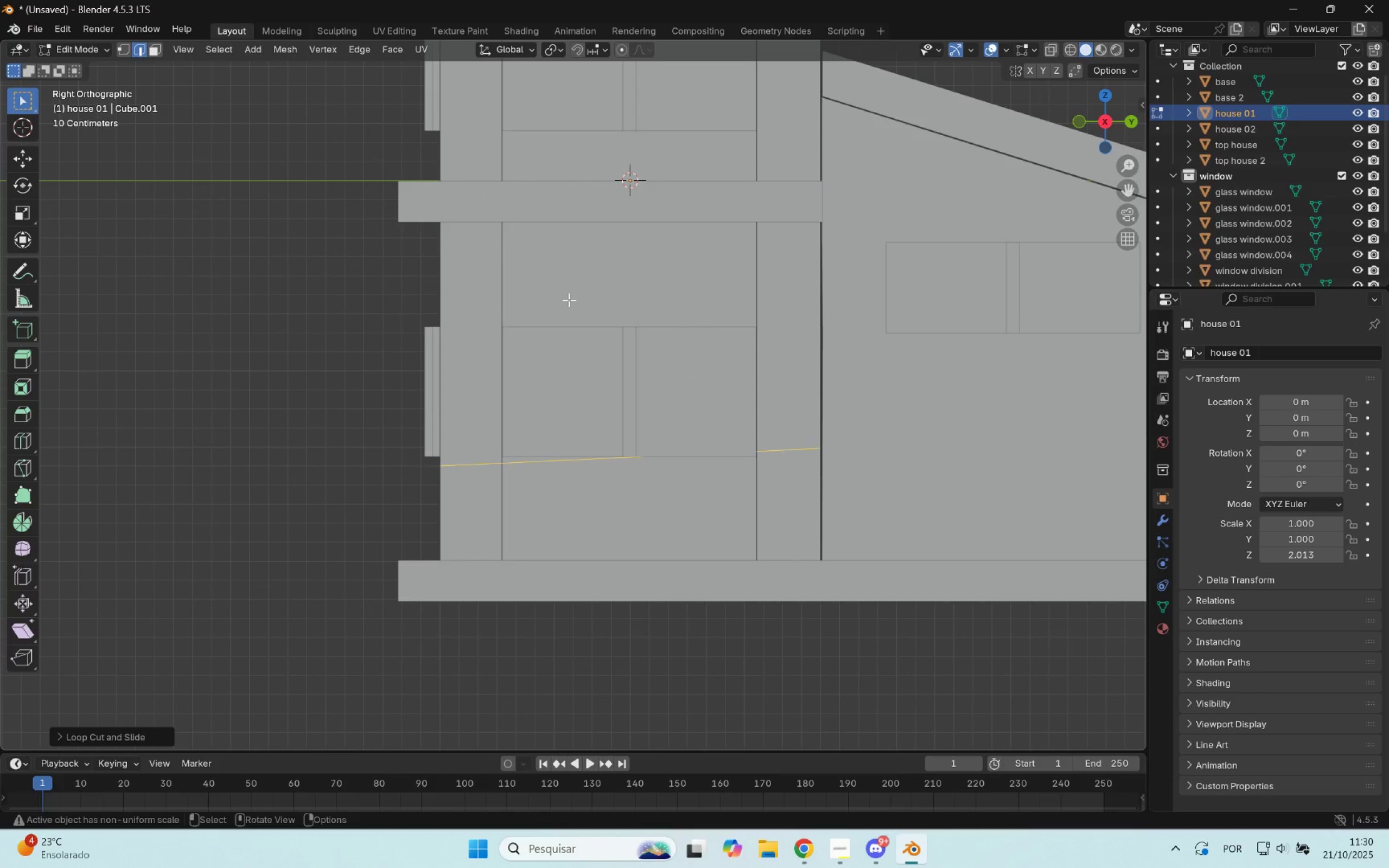 
key(Control+R)
 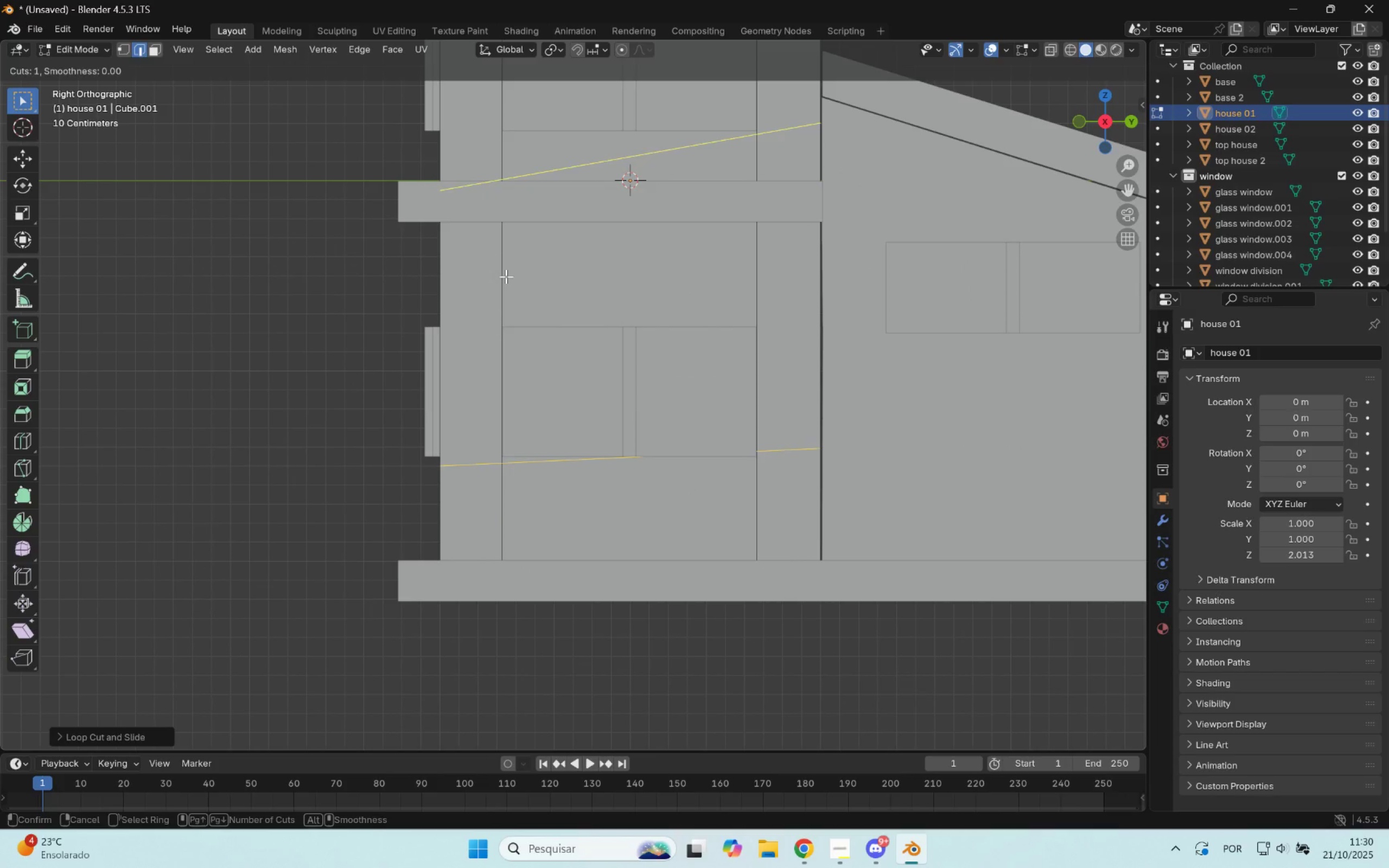 
left_click([506, 277])
 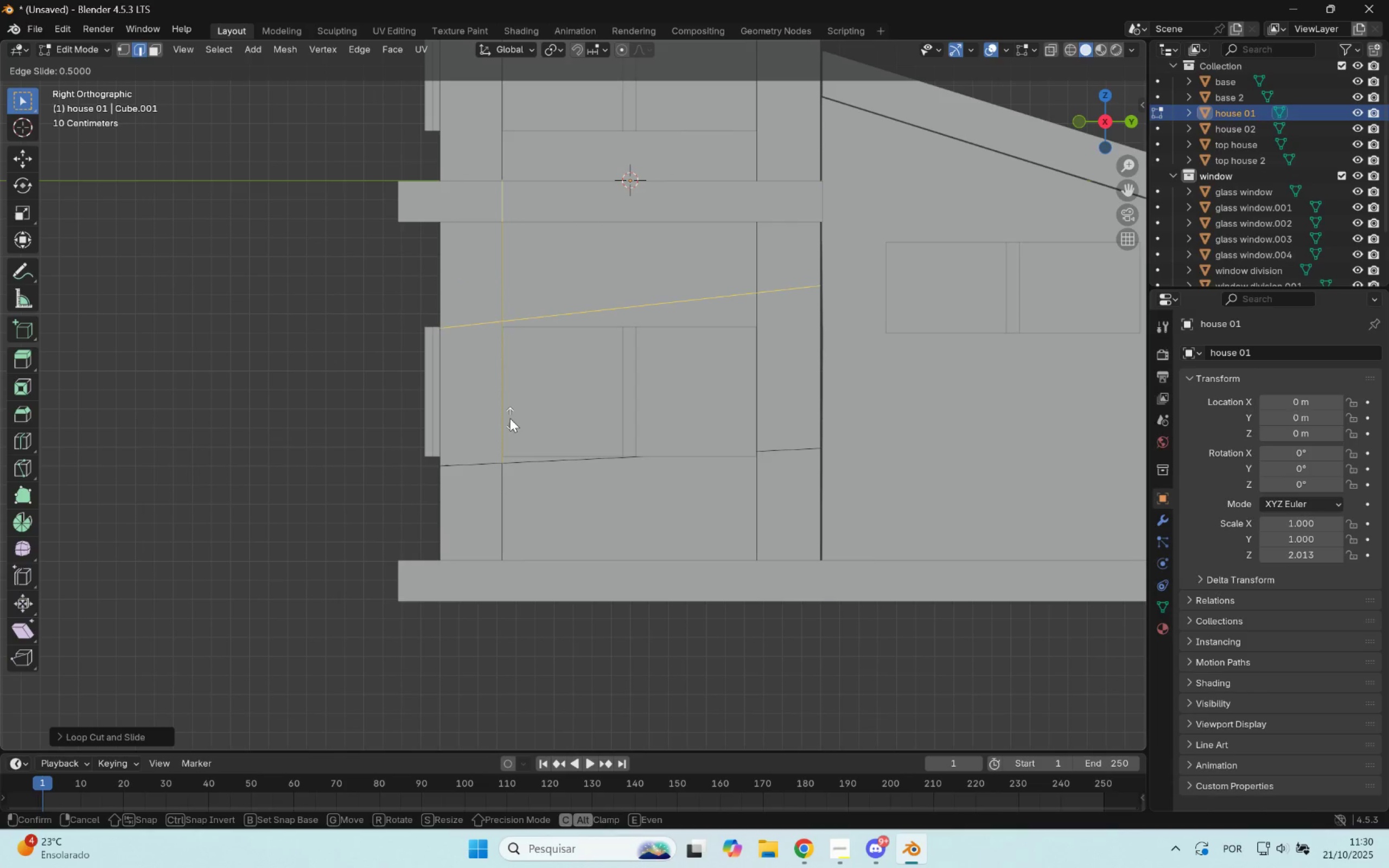 
left_click([509, 419])
 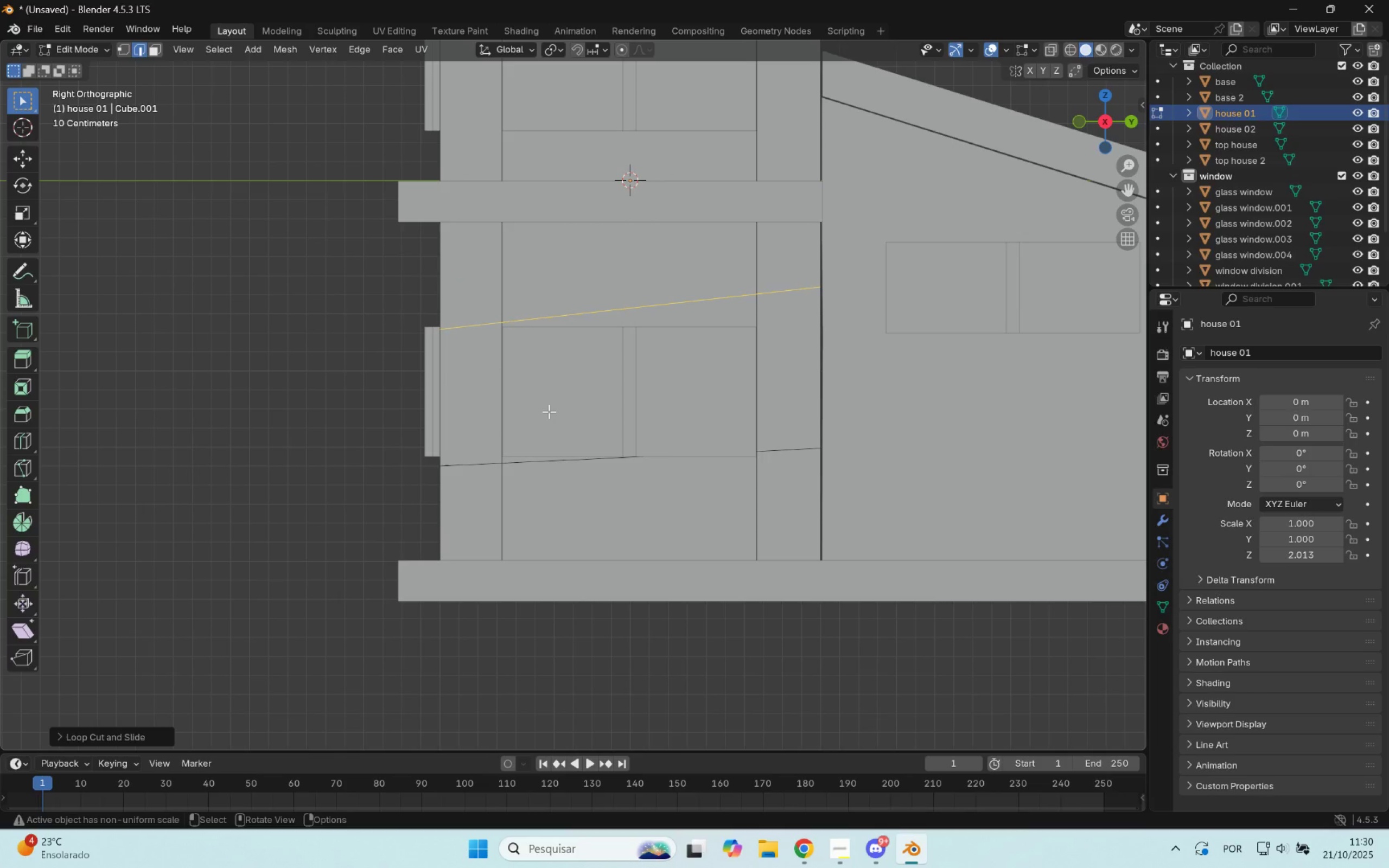 
hold_key(key=ShiftLeft, duration=1.23)
 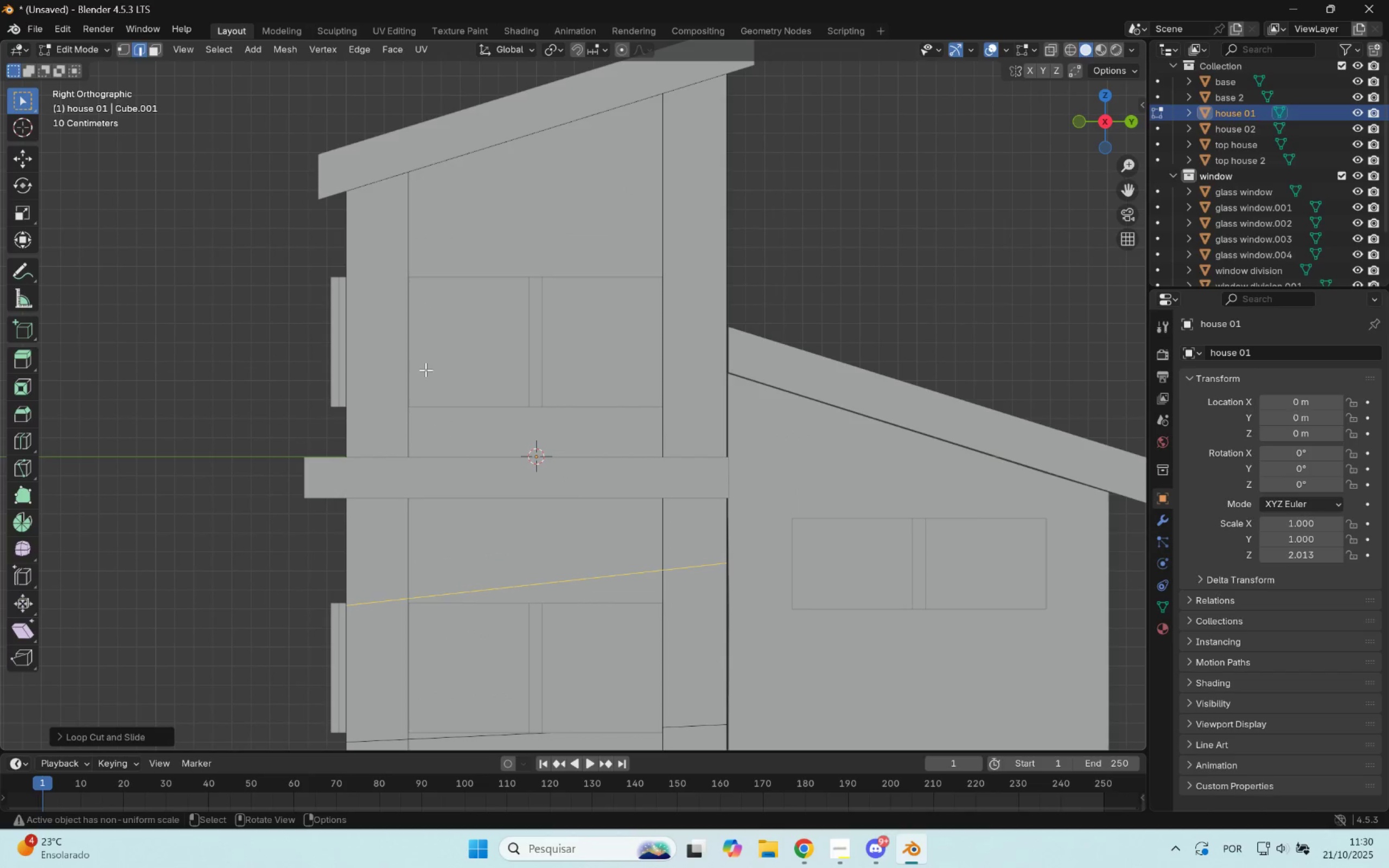 
key(Control+R)
 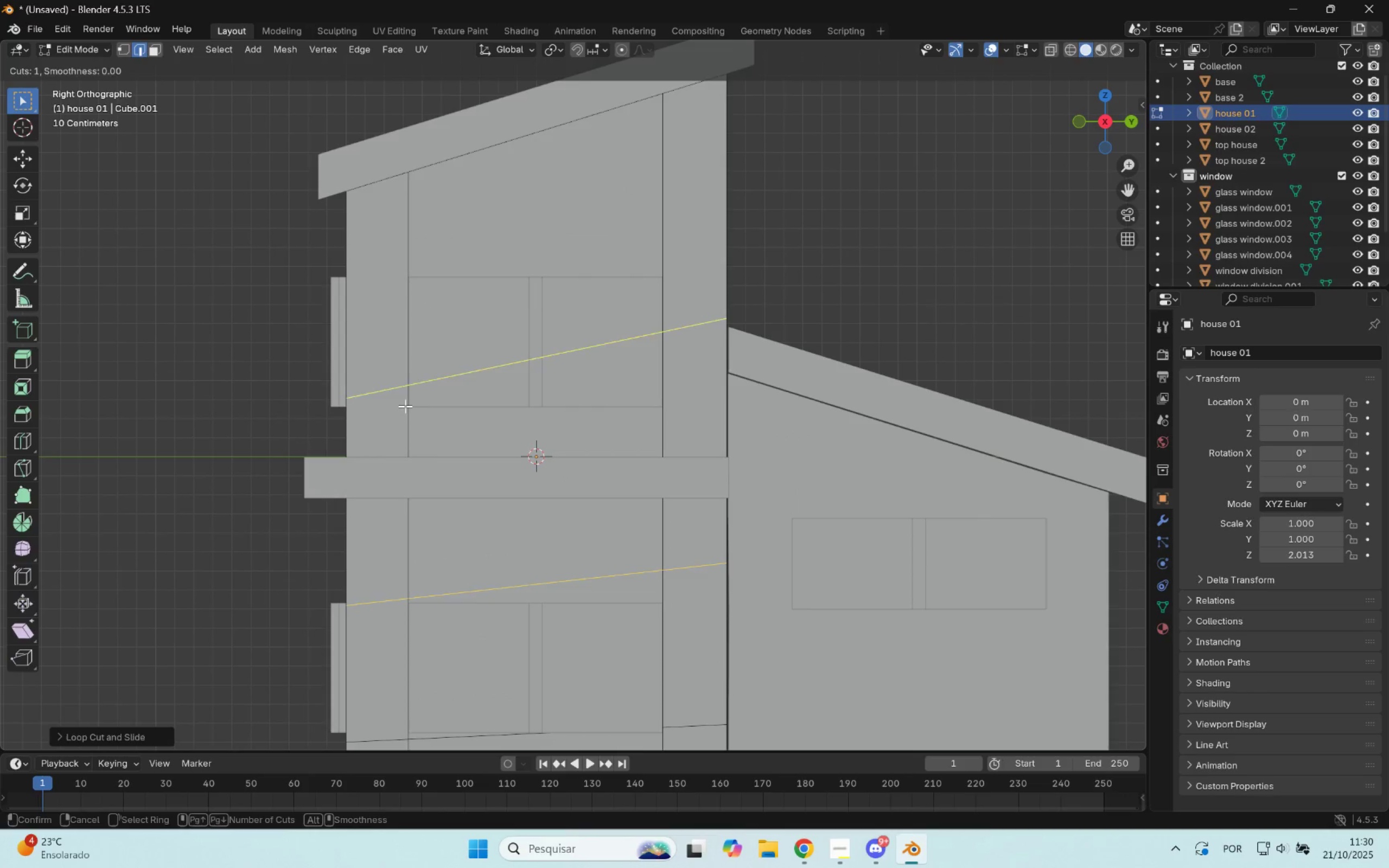 
left_click([406, 406])
 